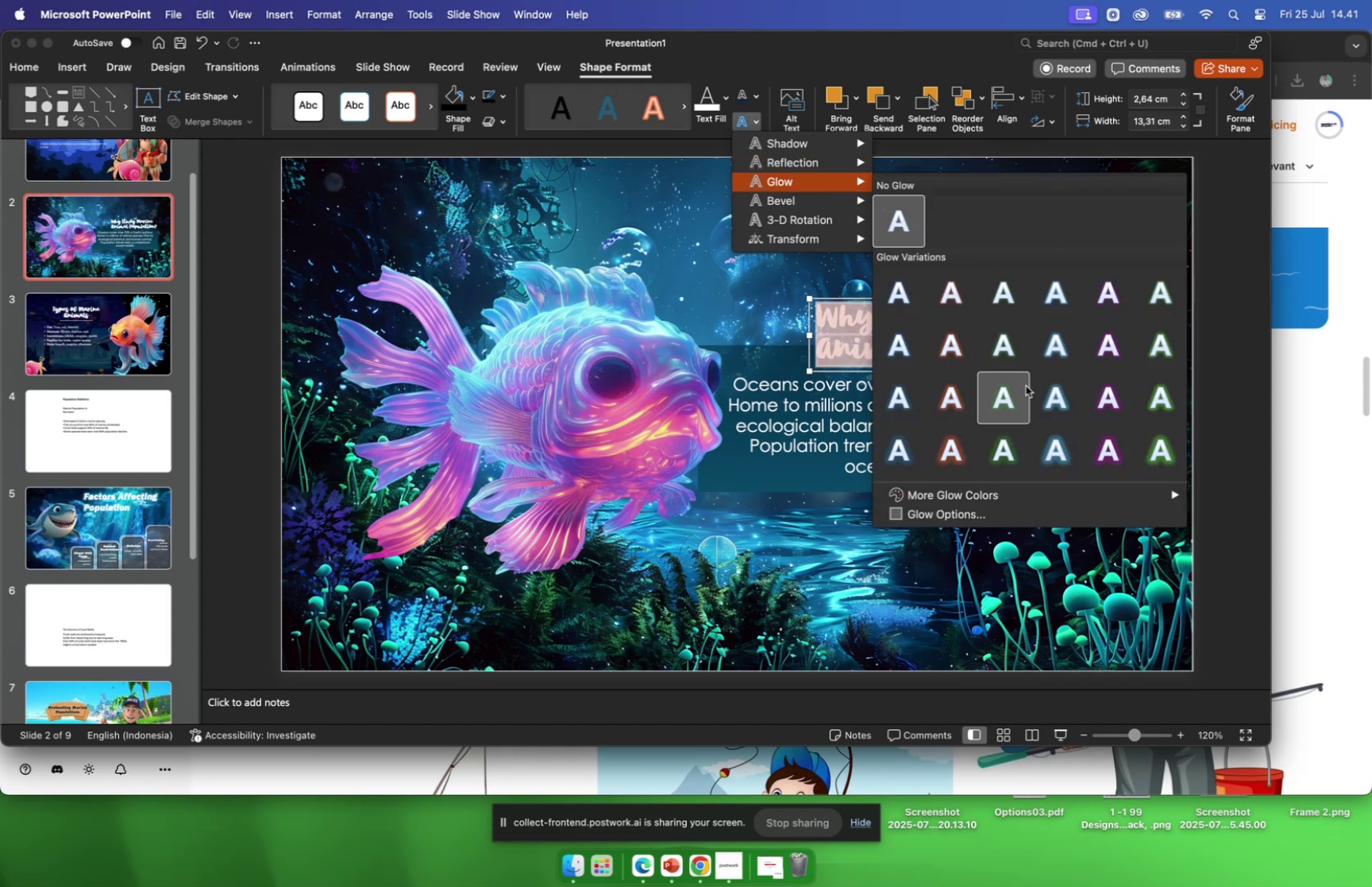 
wait(7.15)
 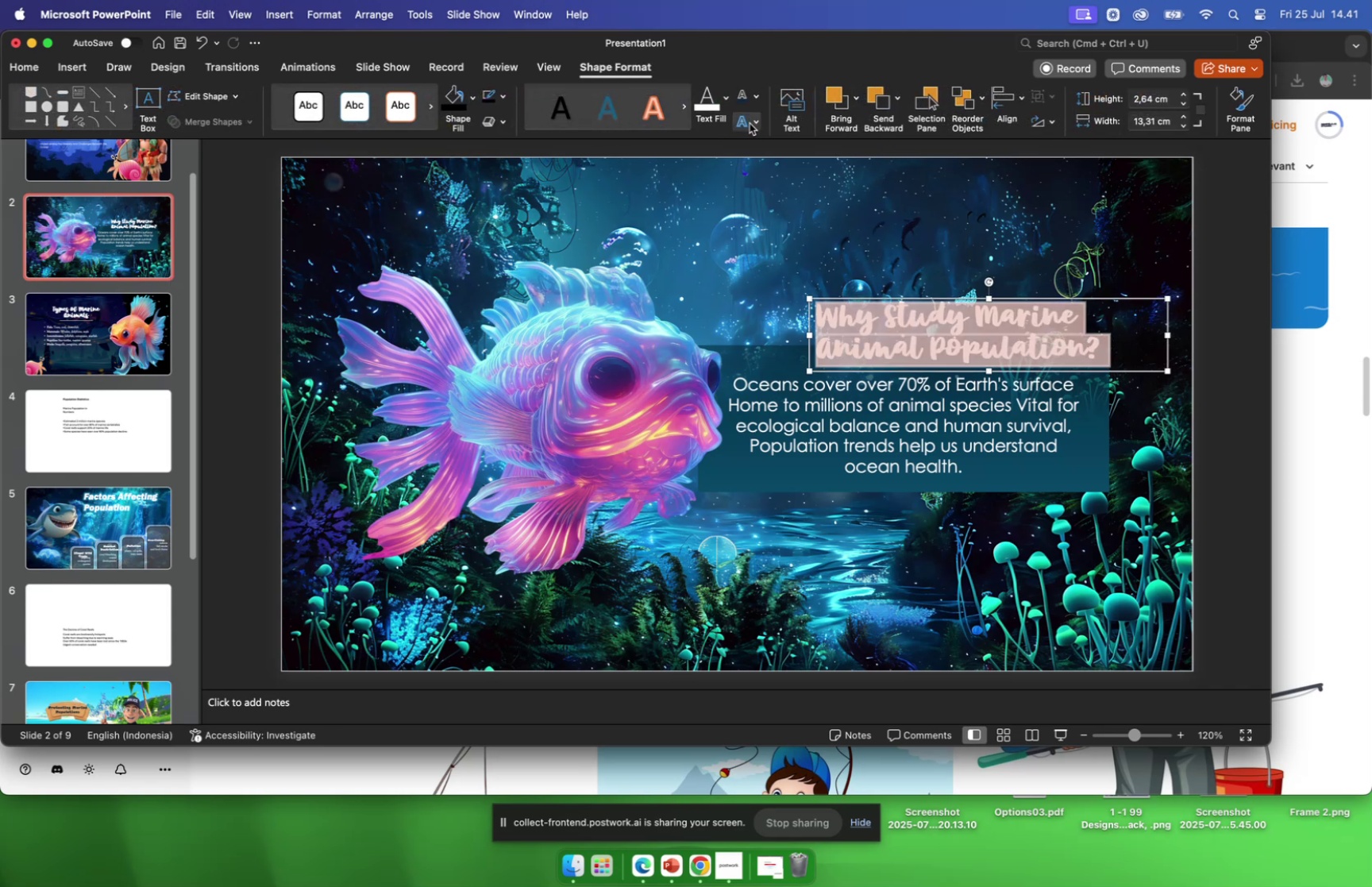 
left_click([1058, 438])
 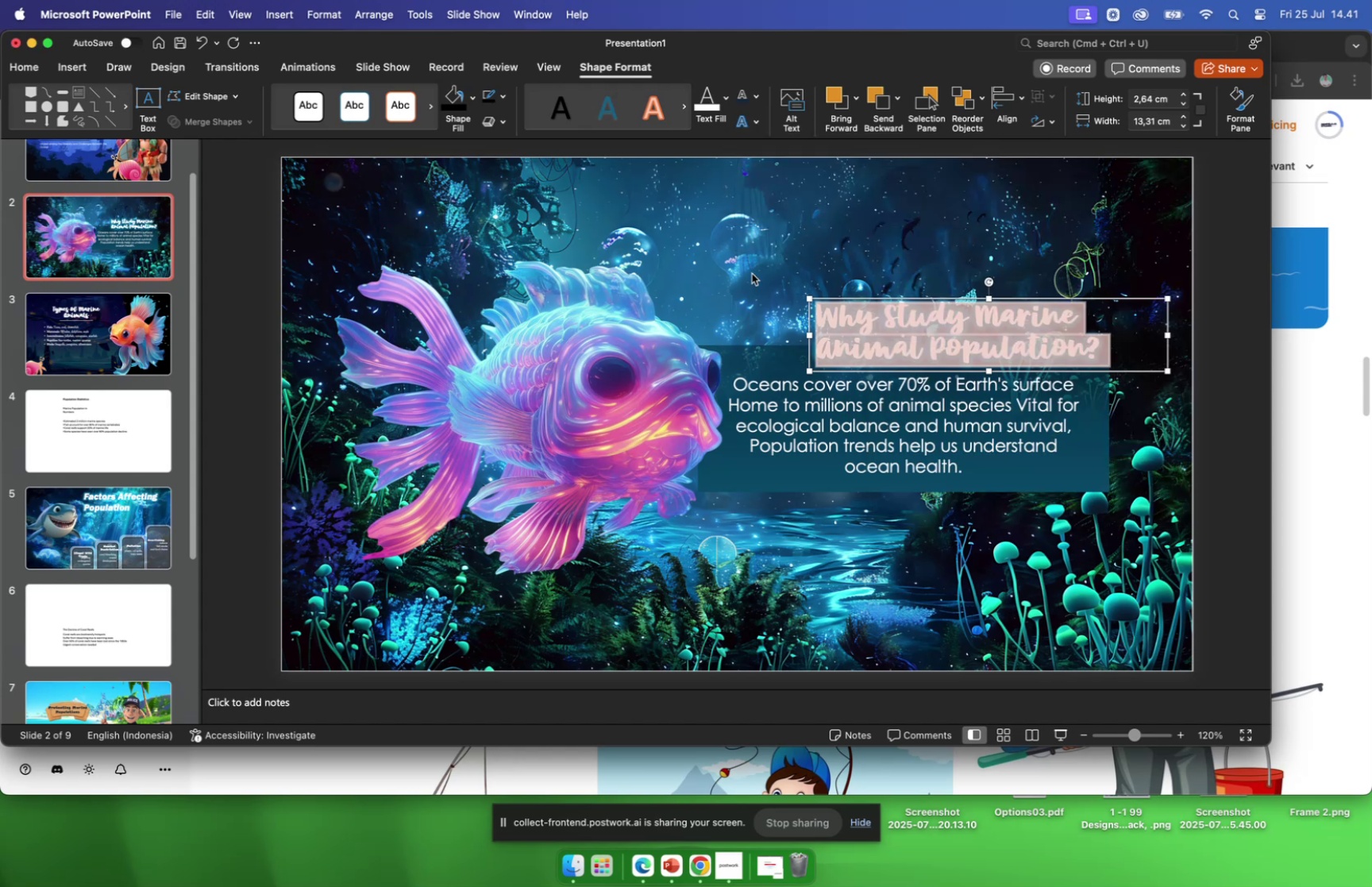 
left_click([731, 257])
 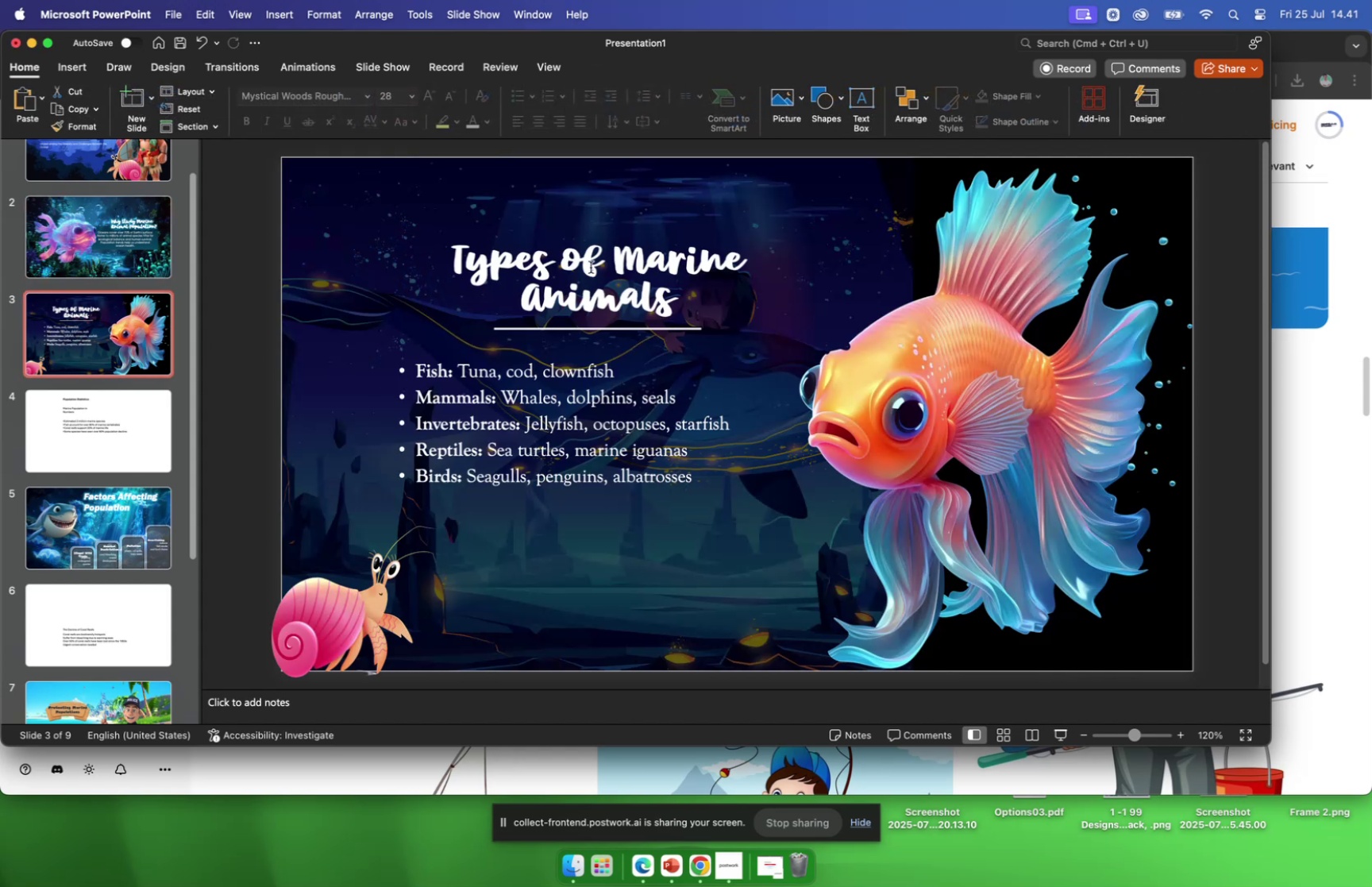 
left_click_drag(start_coordinate=[454, 253], to_coordinate=[674, 307])
 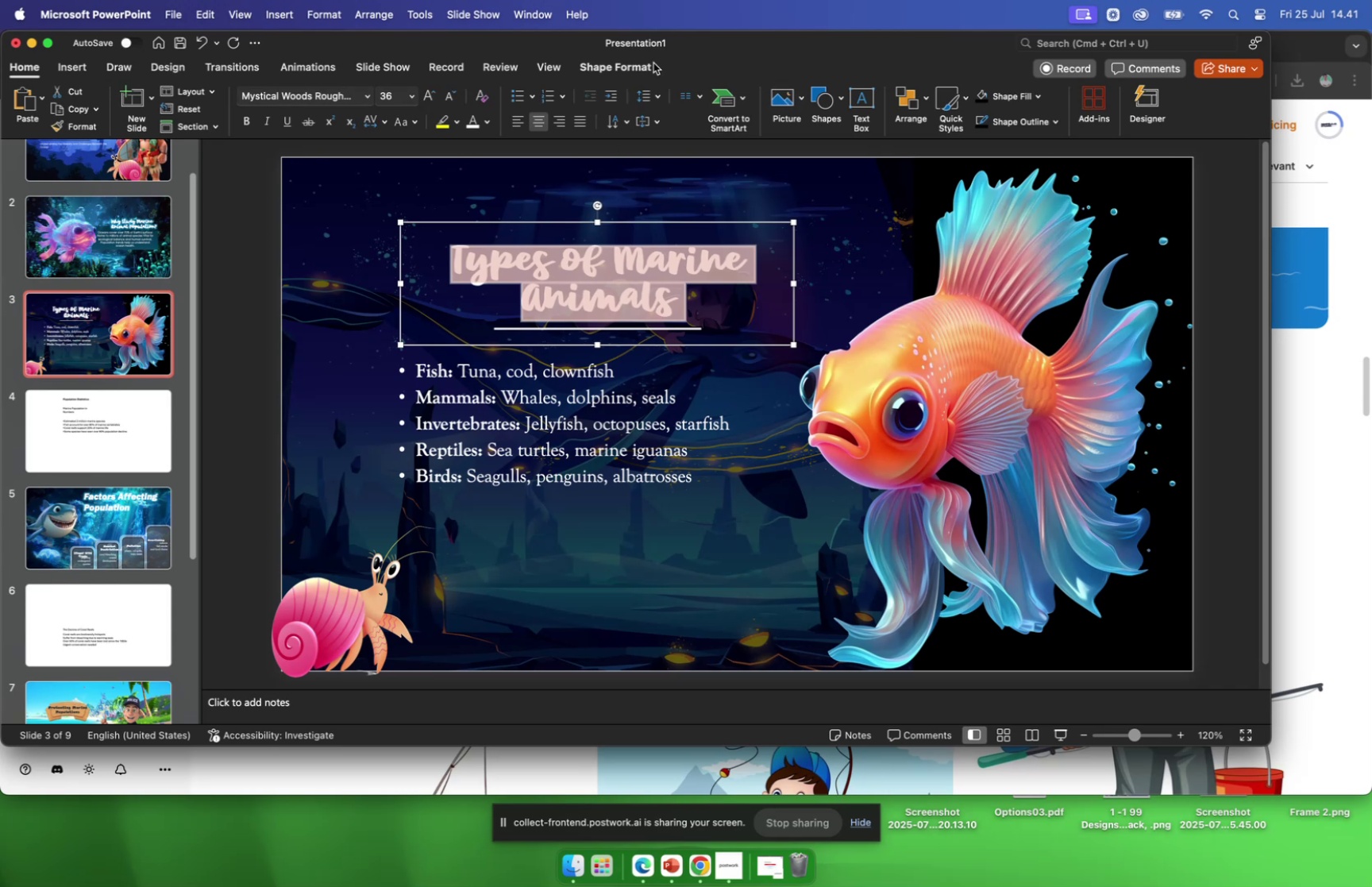 
left_click([641, 66])
 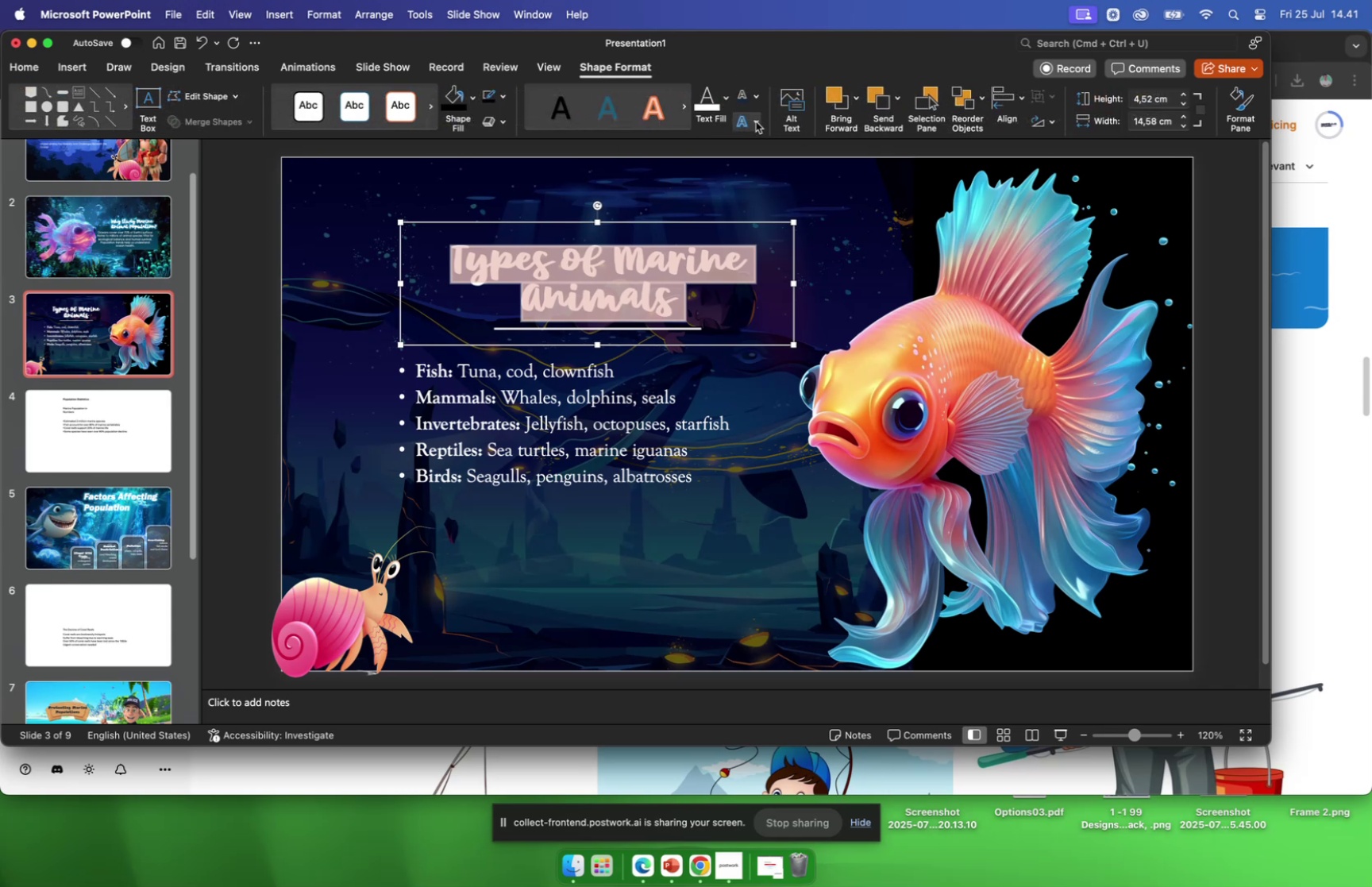 
left_click([756, 121])
 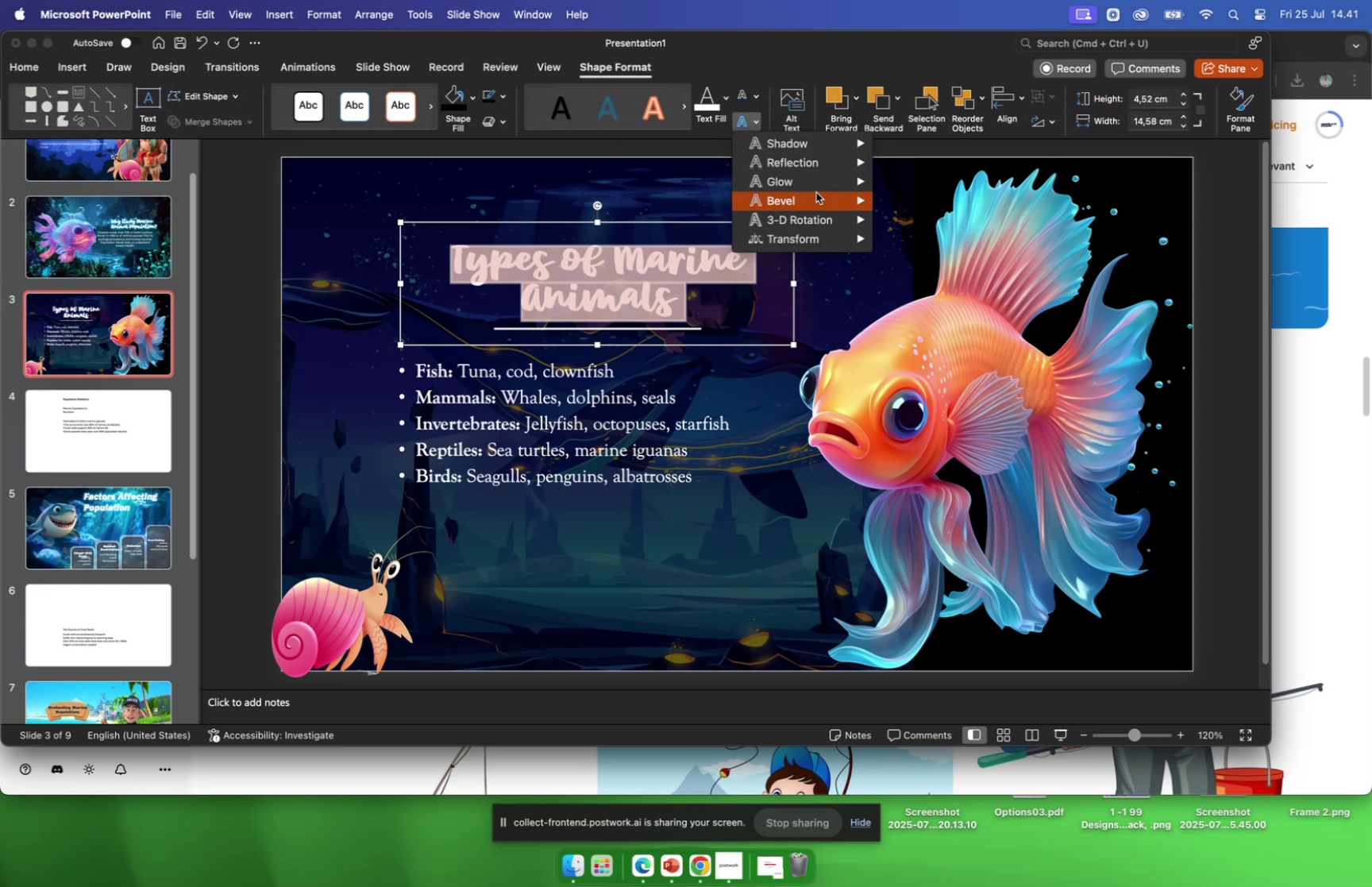 
mouse_move([830, 181])
 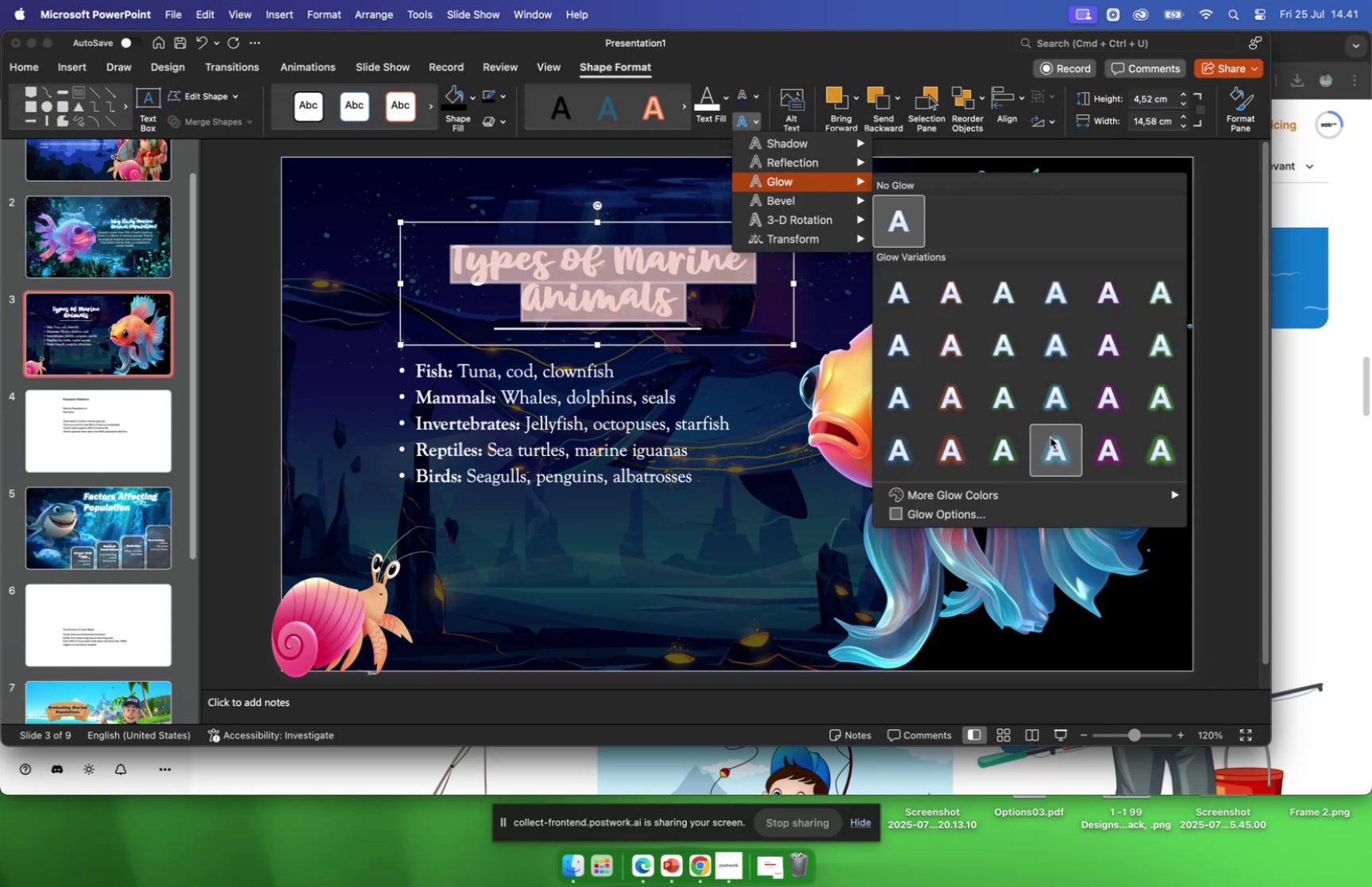 
left_click([1050, 437])
 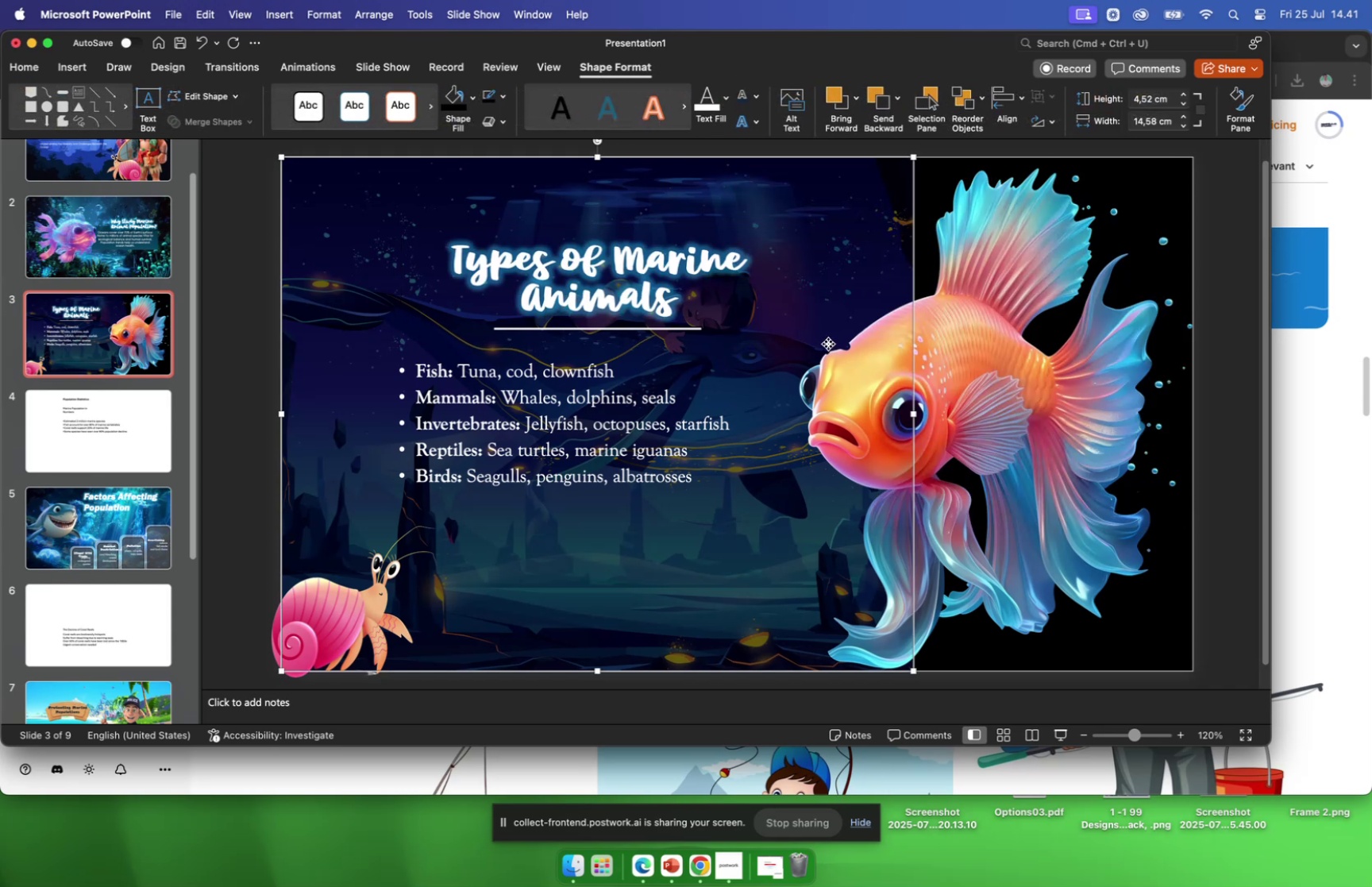 
left_click([828, 343])
 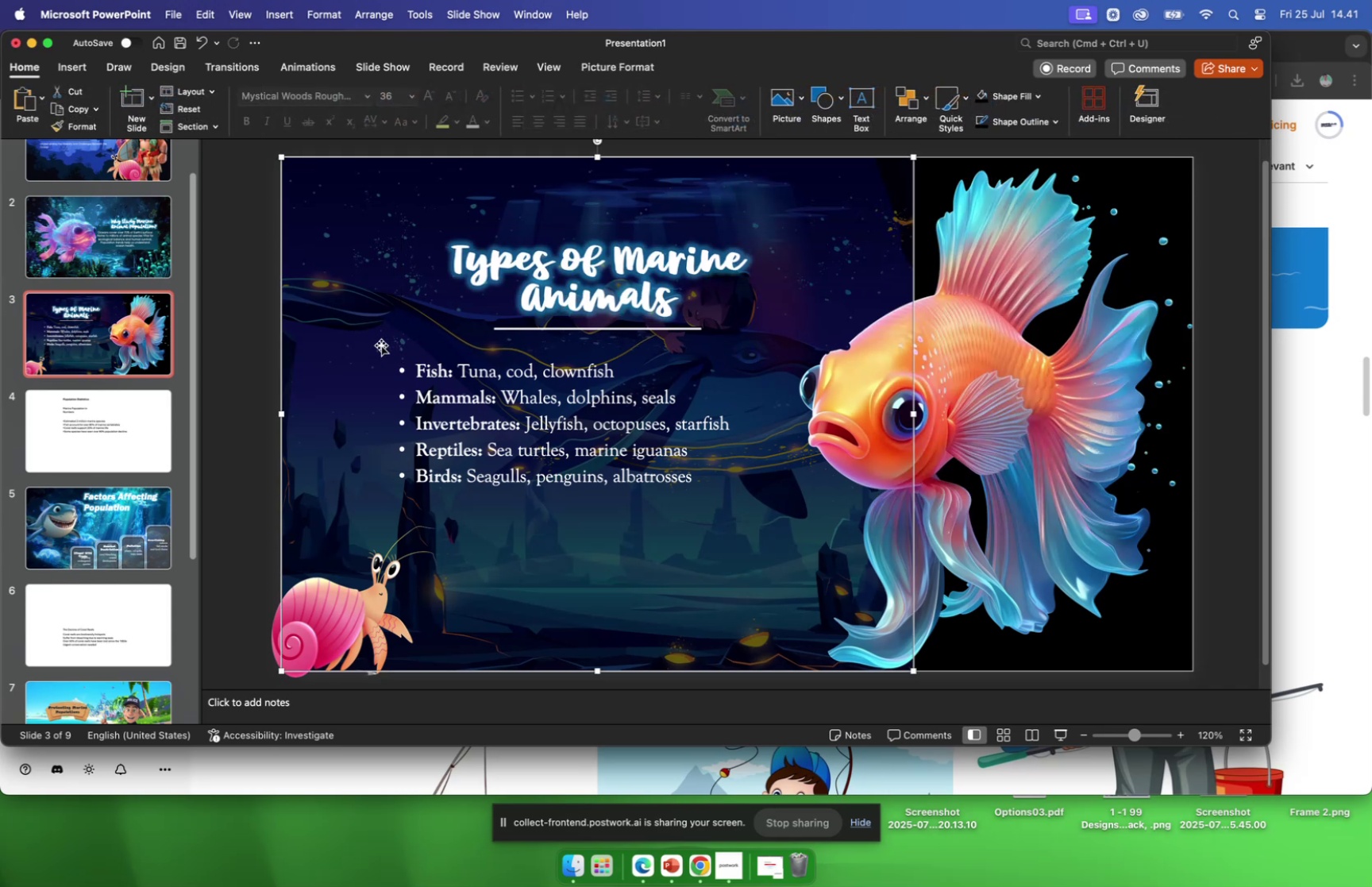 
left_click([128, 240])
 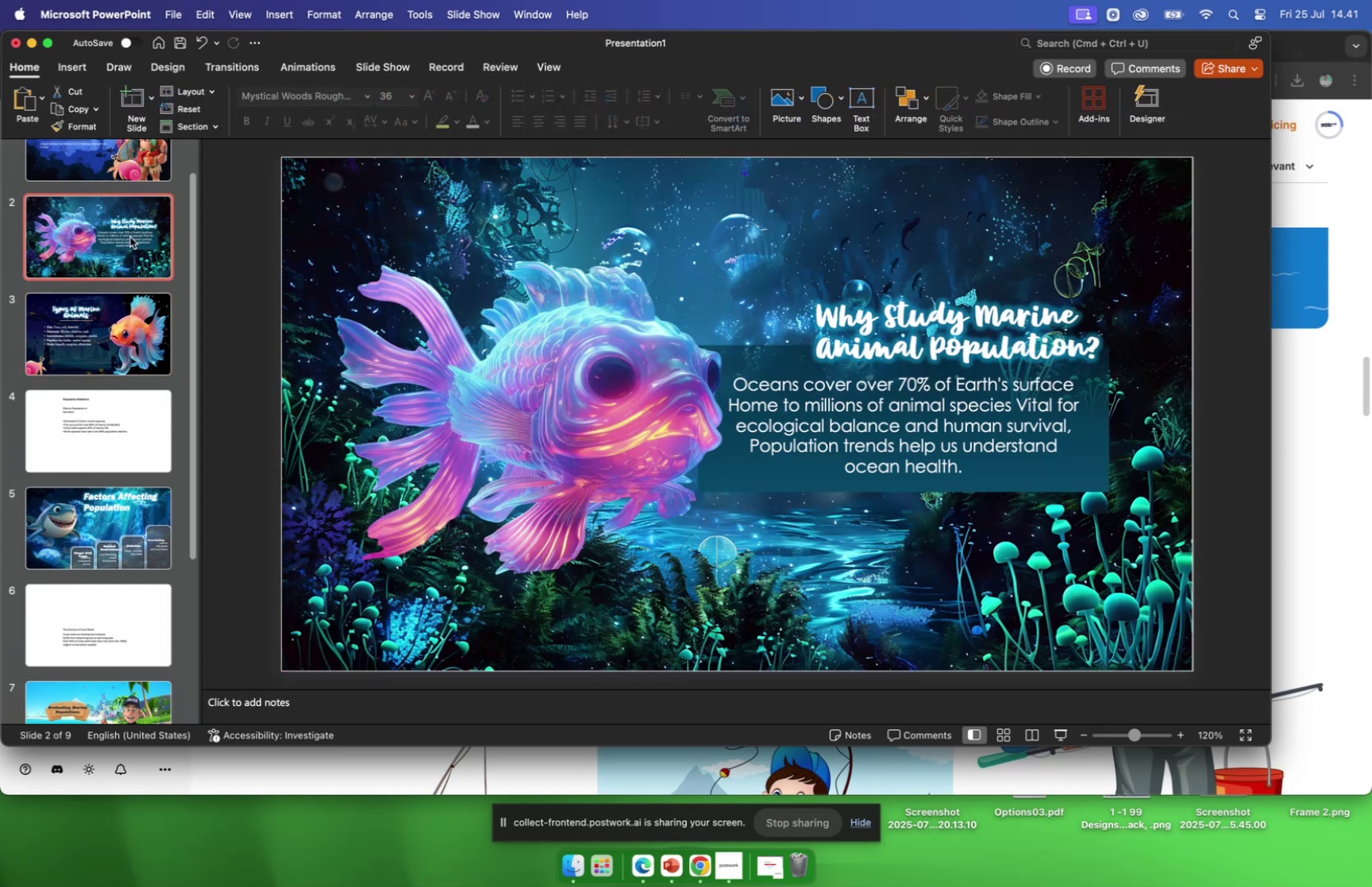 
scroll: coordinate [131, 238], scroll_direction: up, amount: 3.0
 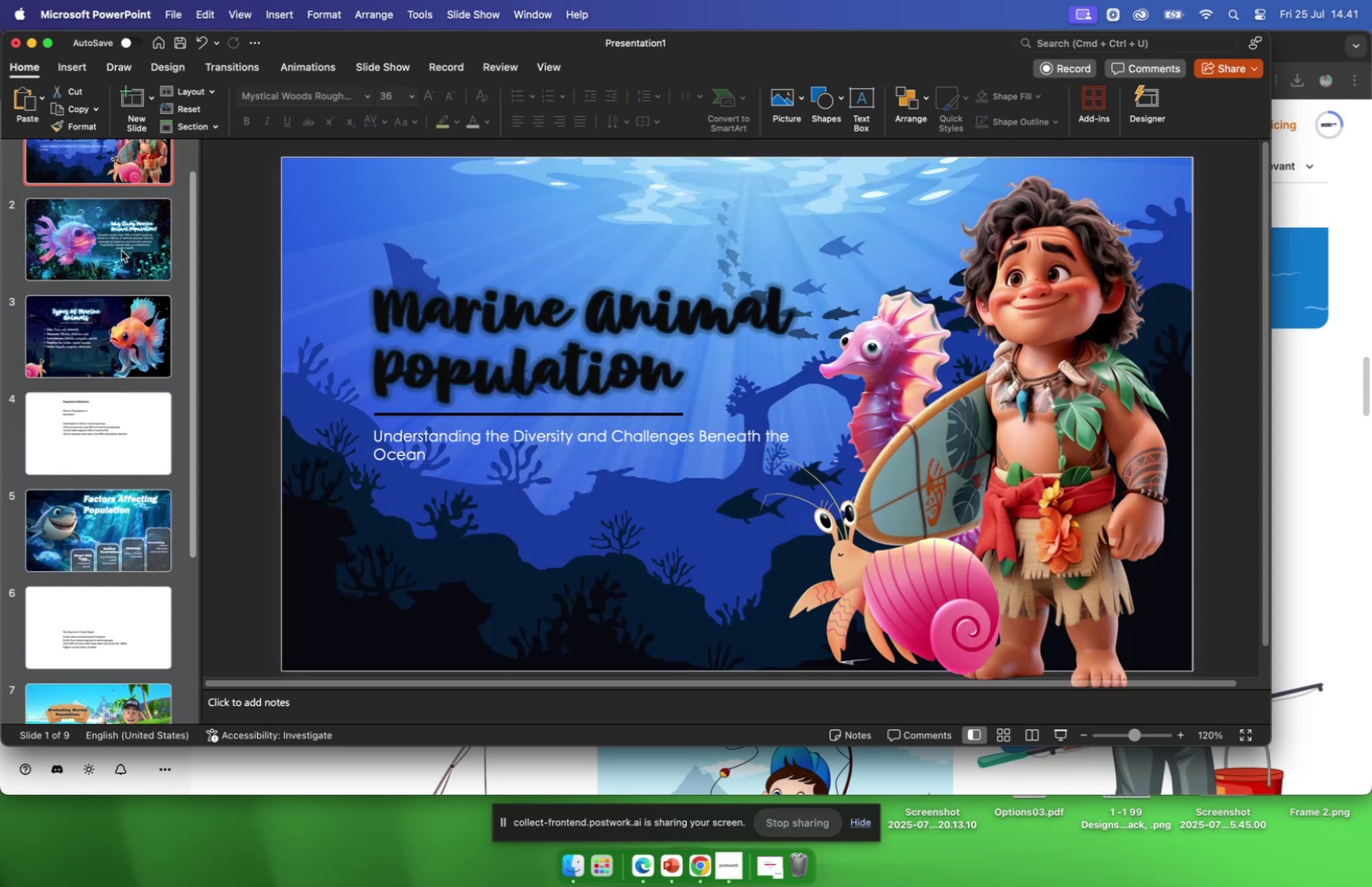 
left_click([121, 249])
 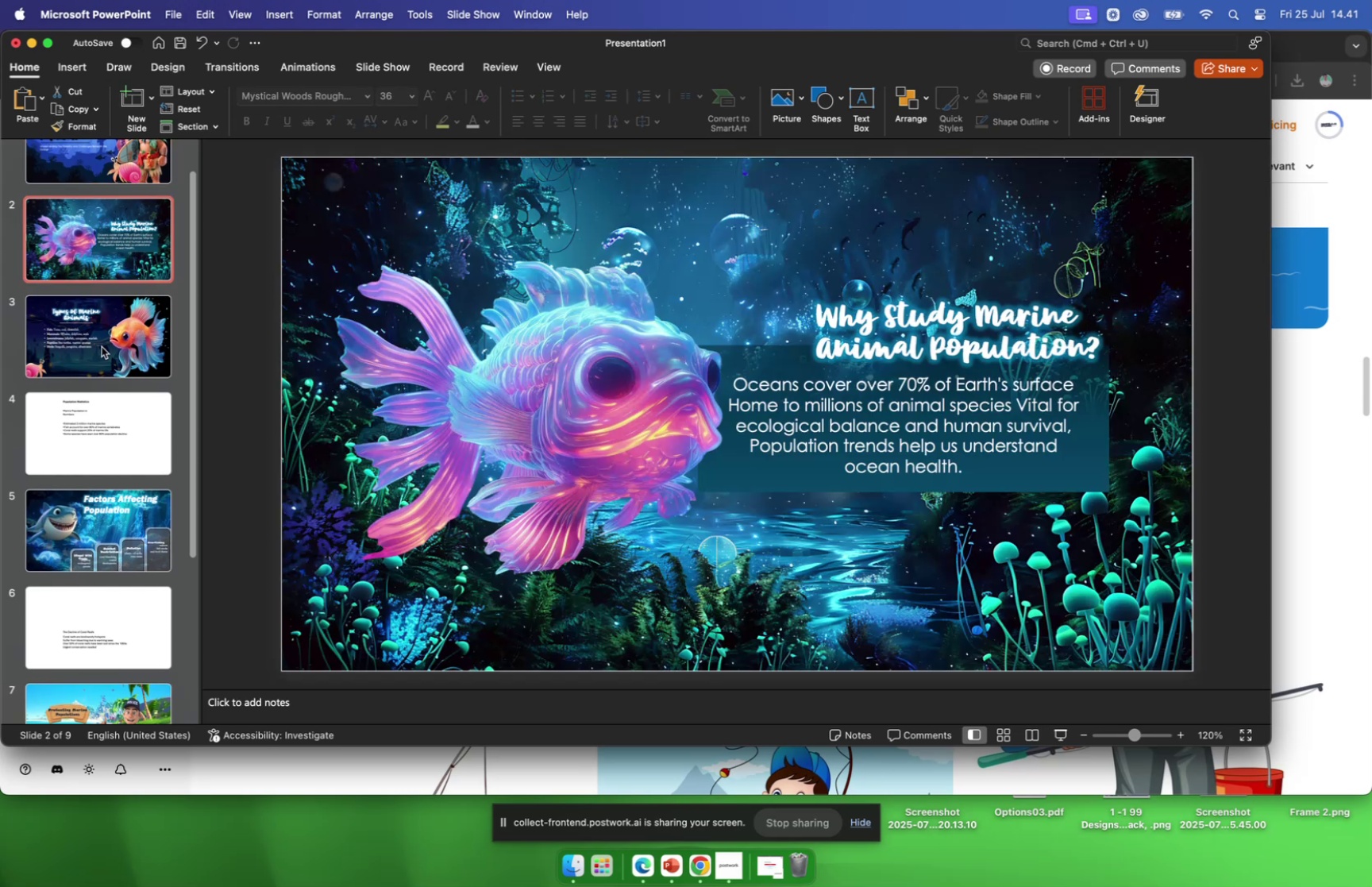 
left_click([102, 346])
 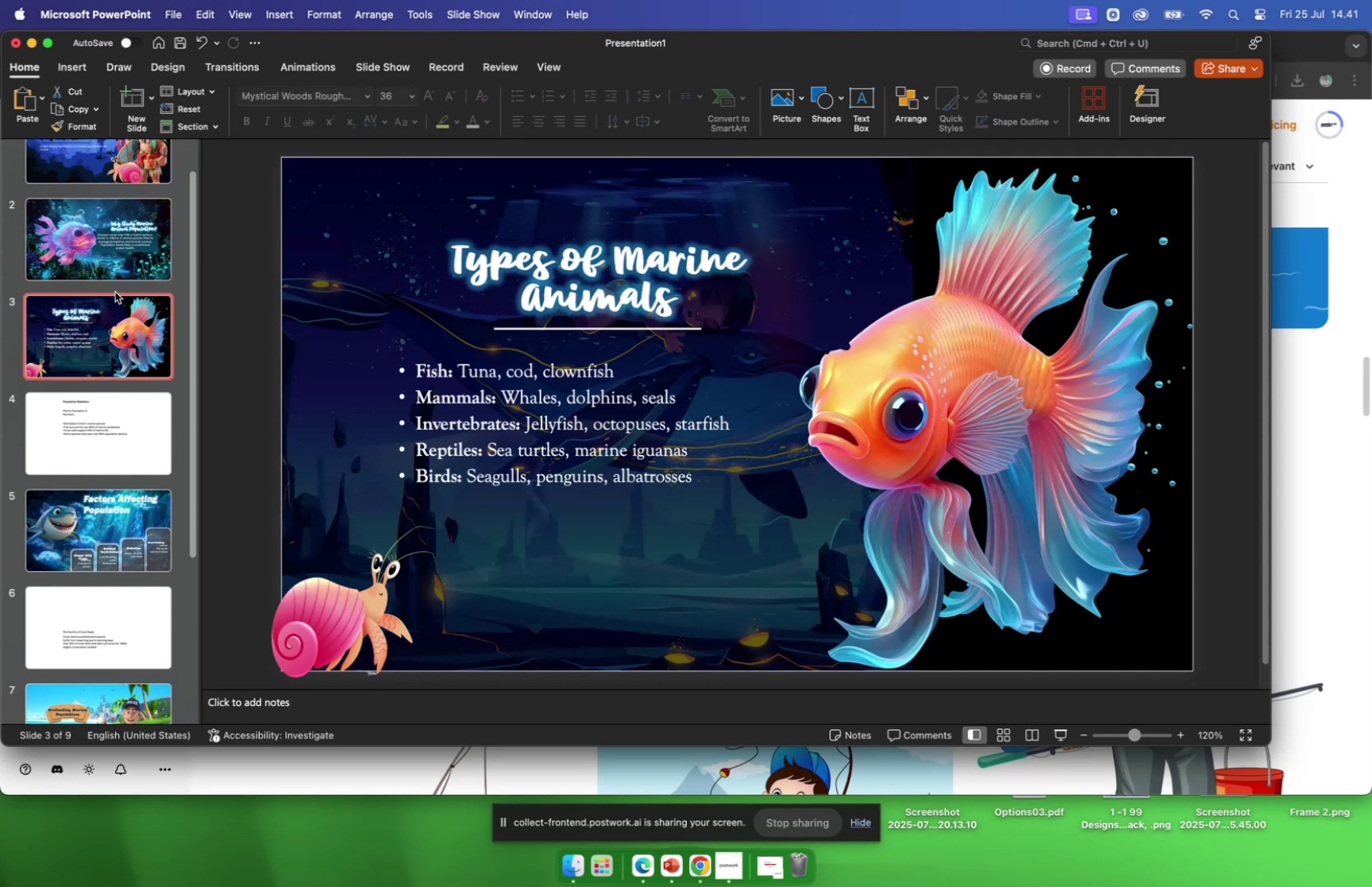 
scroll: coordinate [116, 289], scroll_direction: none, amount: 0.0
 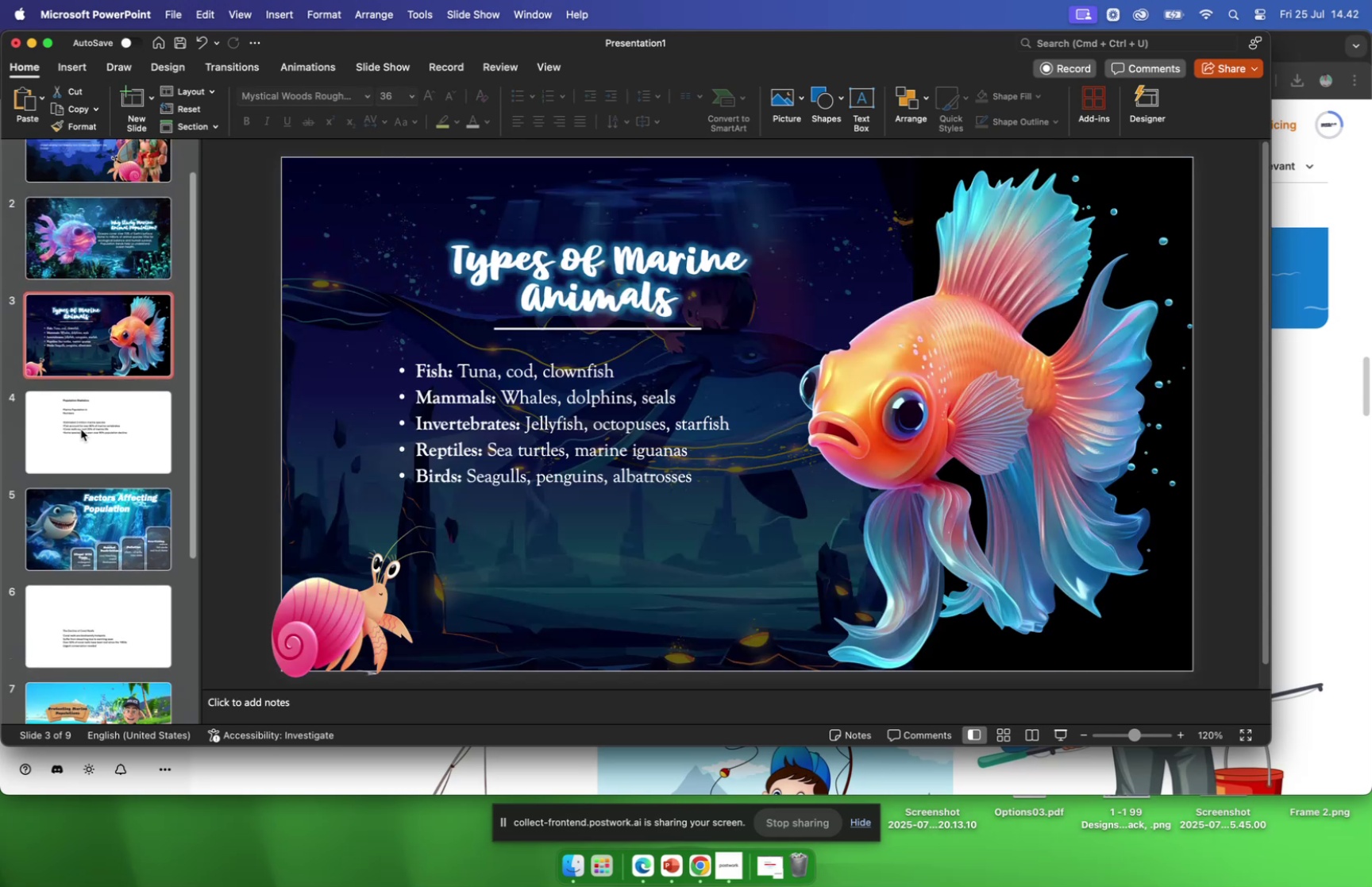 
left_click([81, 429])
 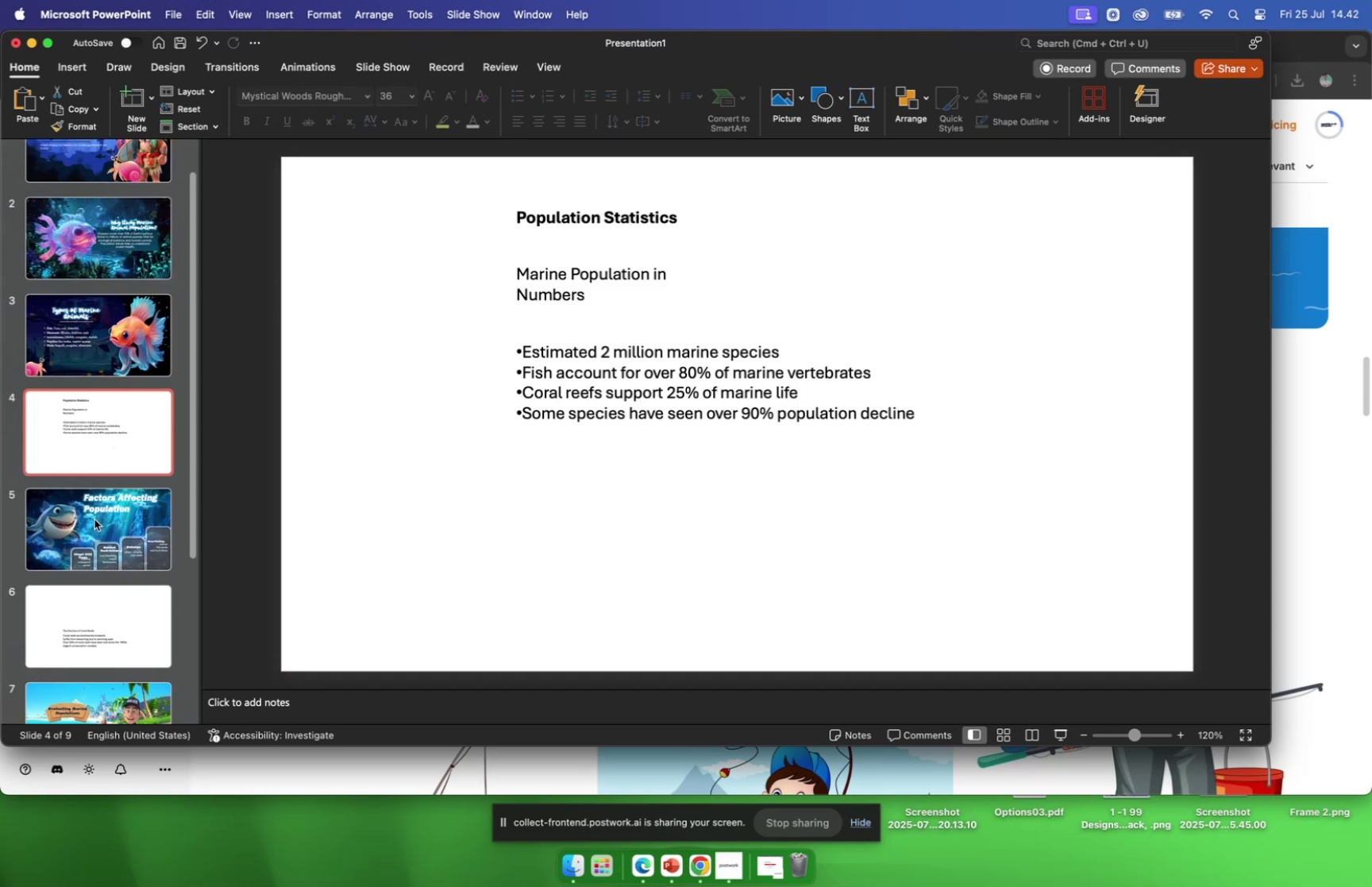 
left_click([94, 519])
 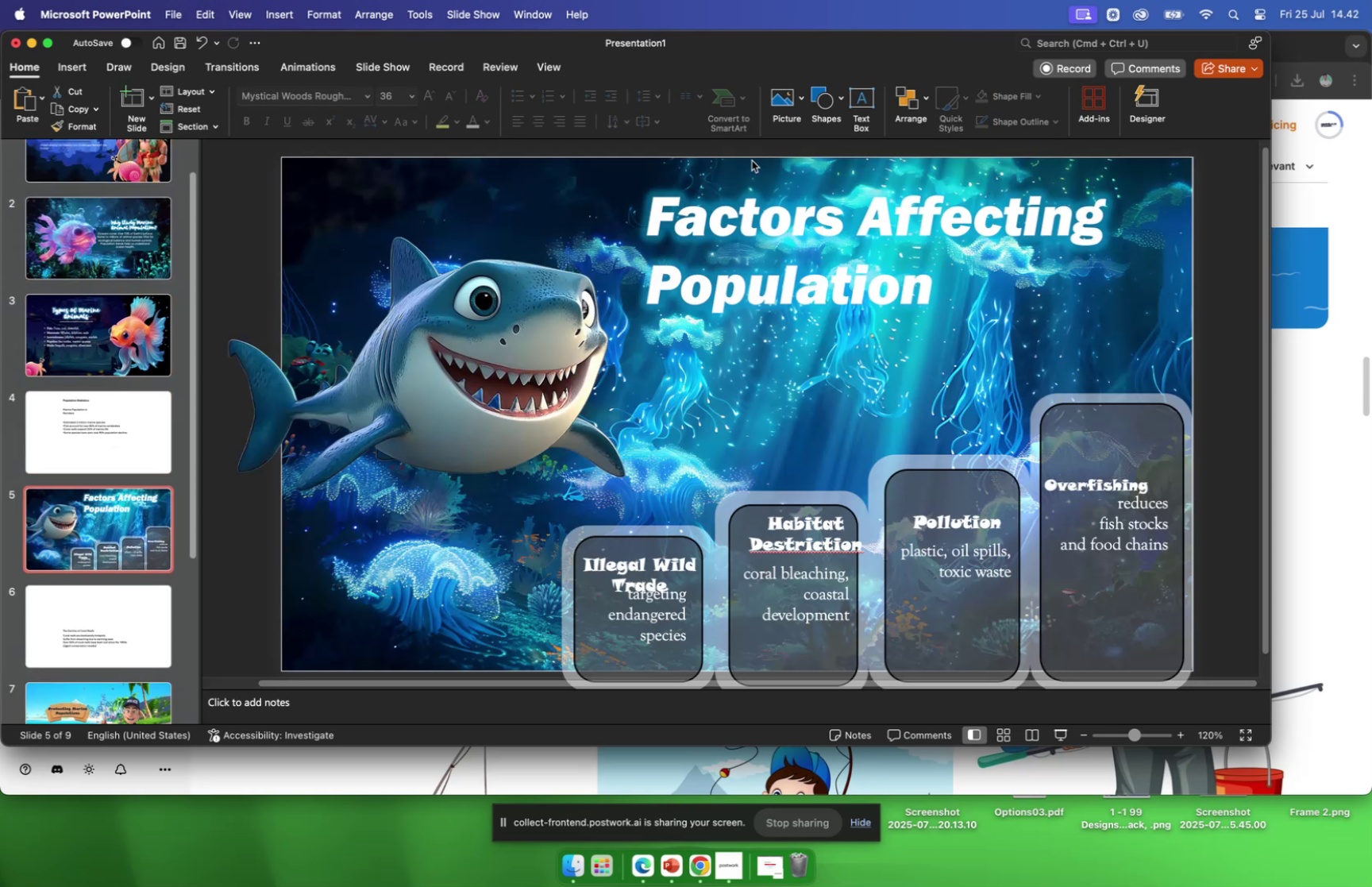 
wait(5.01)
 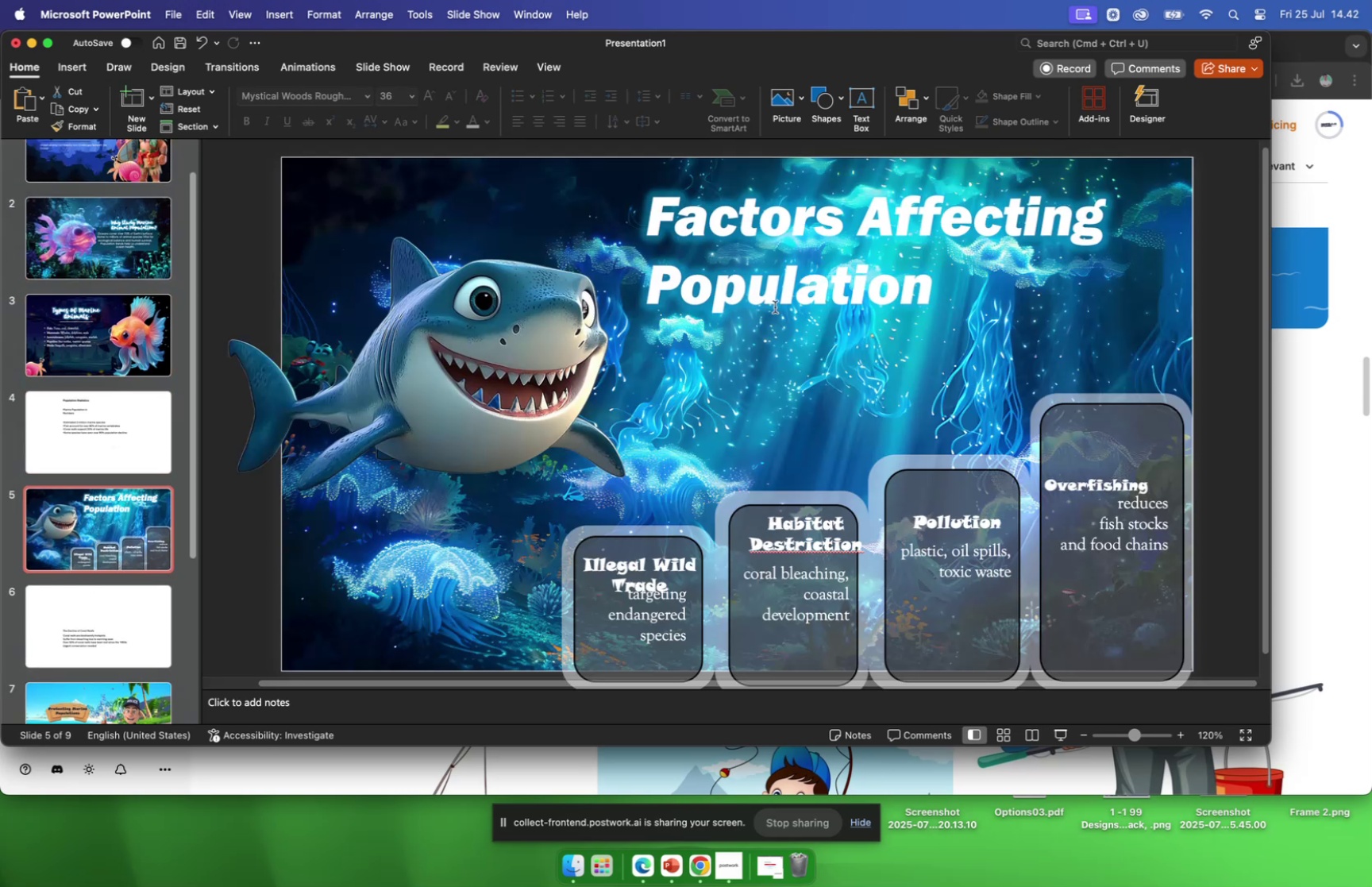 
left_click([799, 109])
 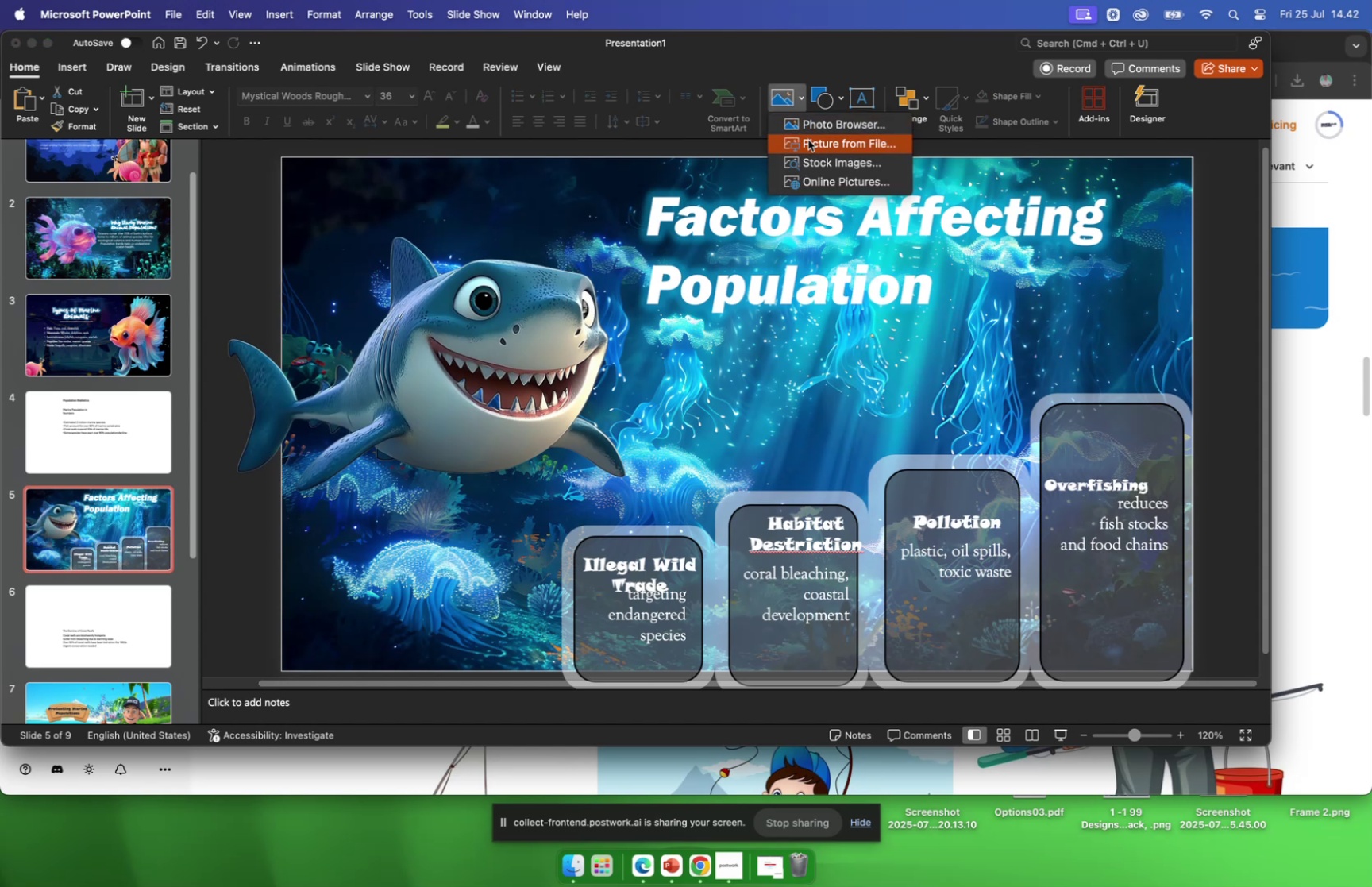 
left_click([727, 333])
 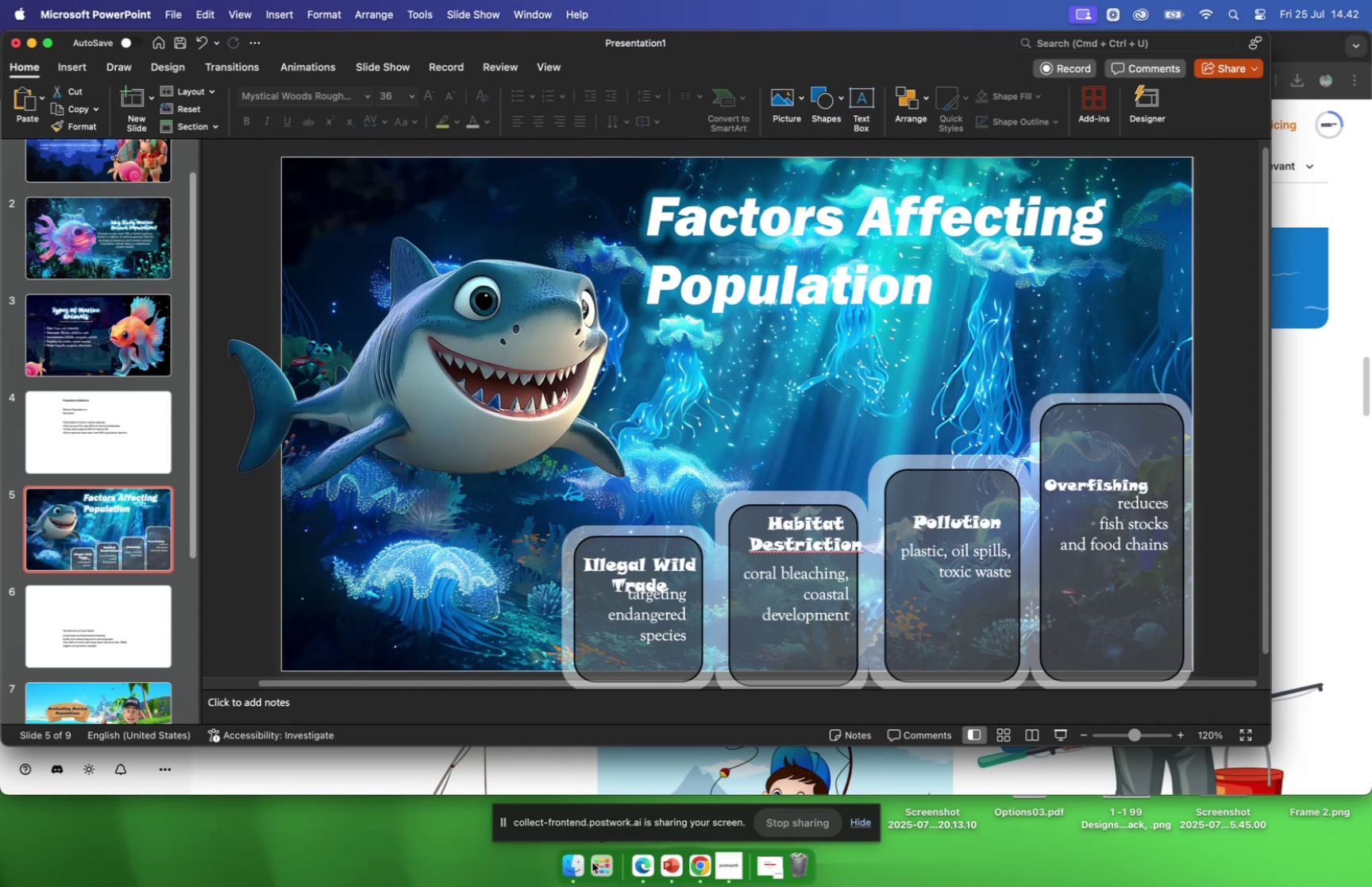 
left_click([567, 859])
 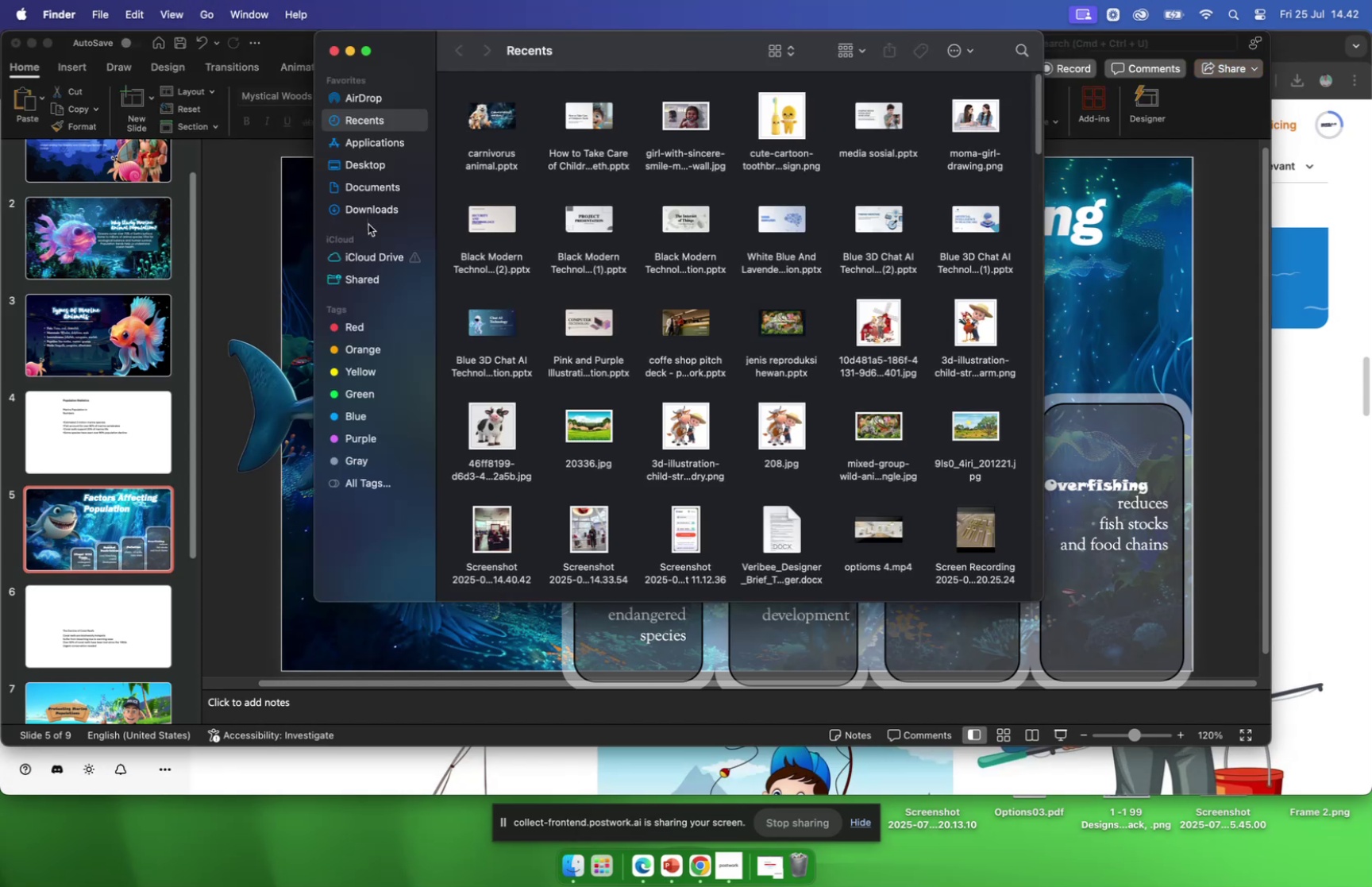 
left_click([369, 209])
 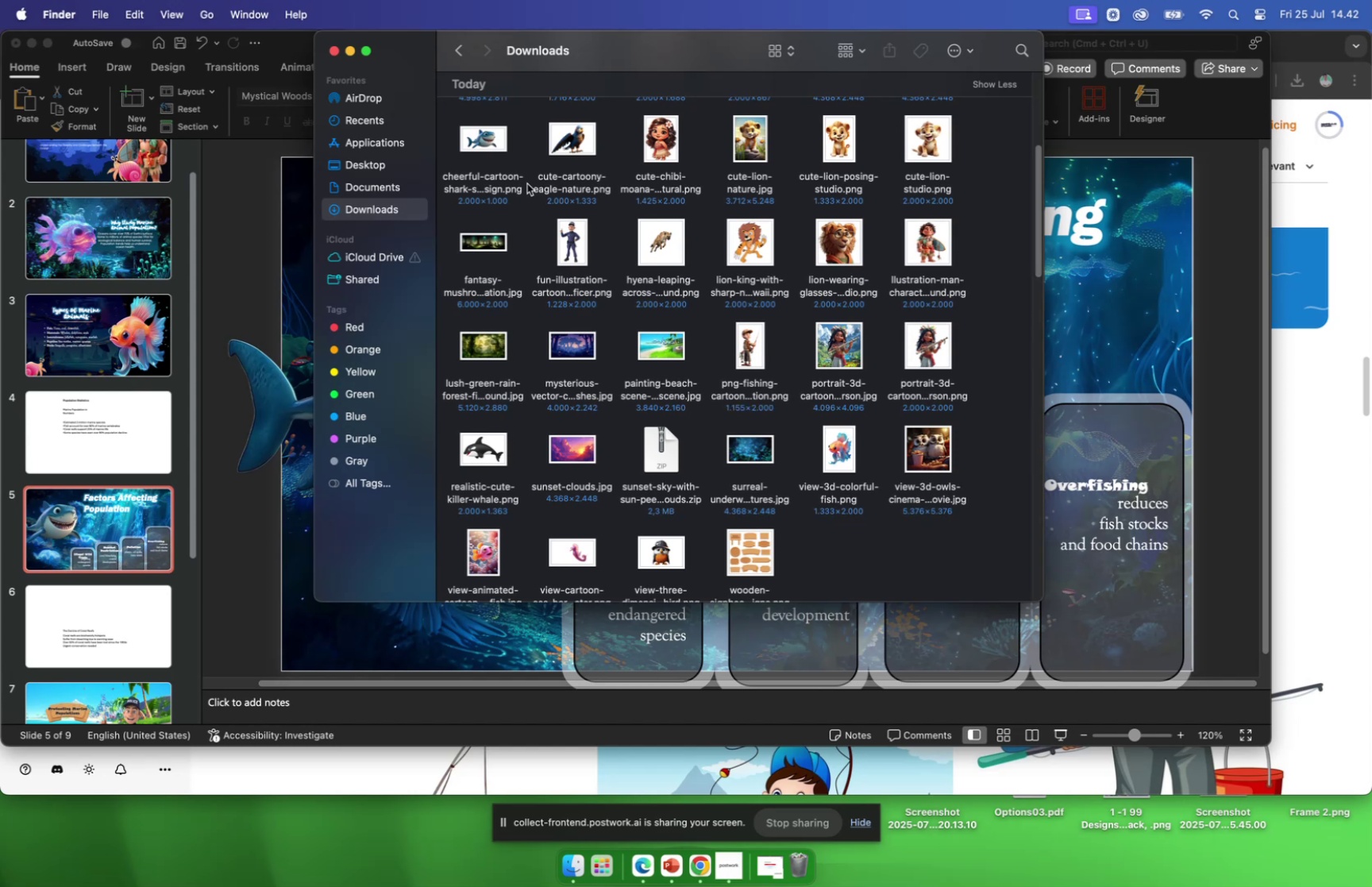 
scroll: coordinate [531, 195], scroll_direction: up, amount: 39.0
 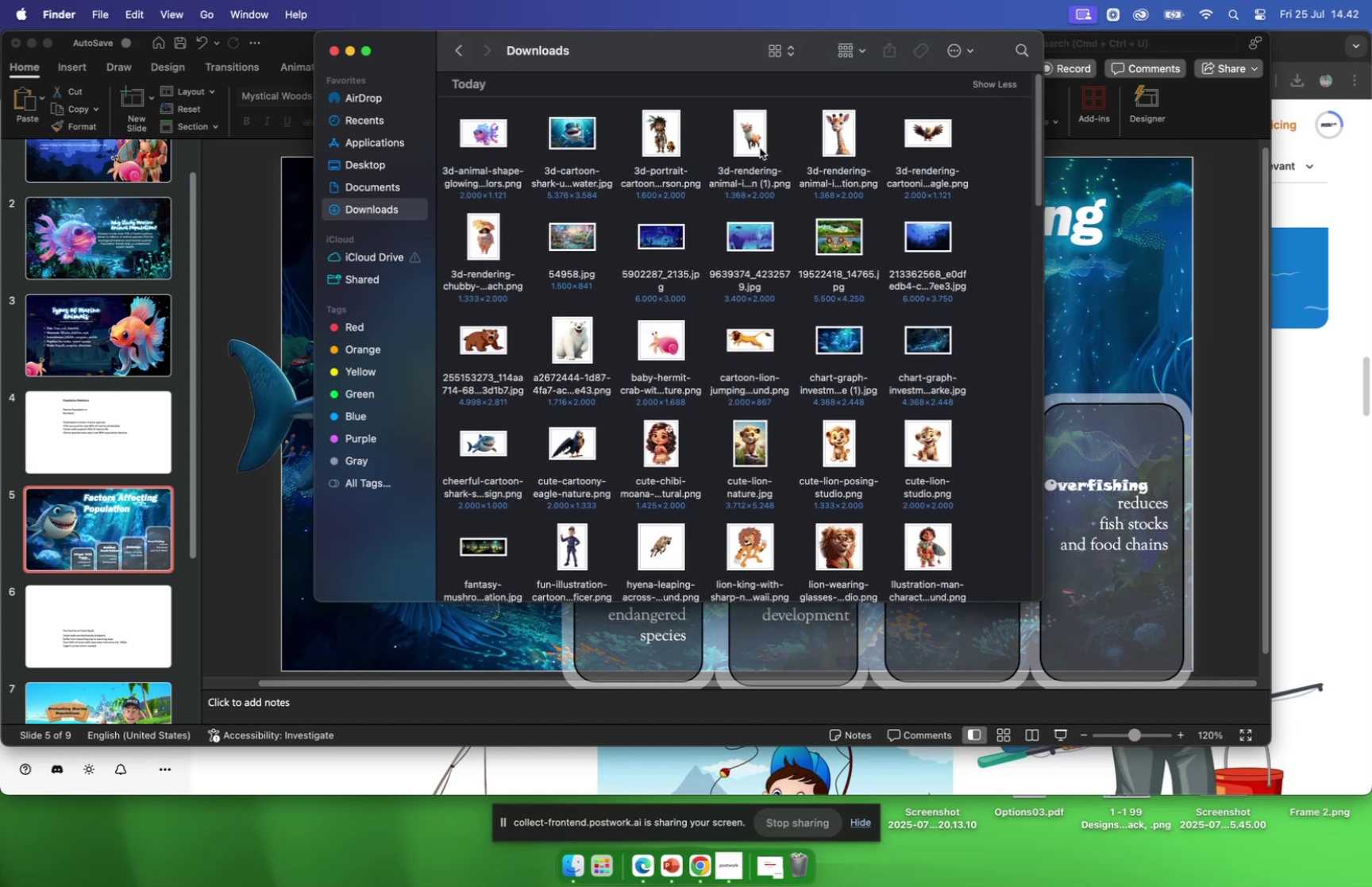 
scroll: coordinate [772, 194], scroll_direction: down, amount: 28.0
 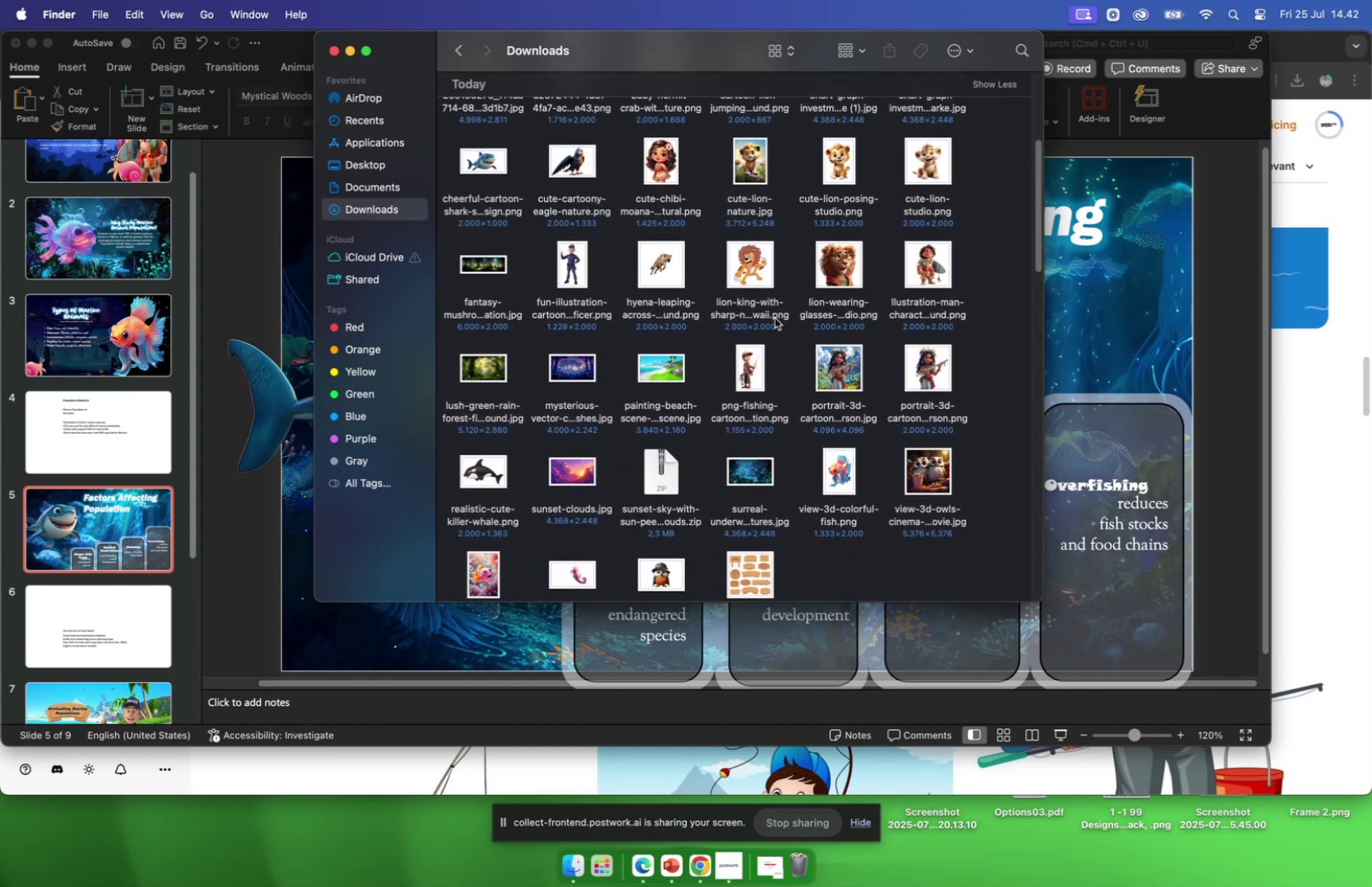 
left_click_drag(start_coordinate=[745, 367], to_coordinate=[1077, 288])
 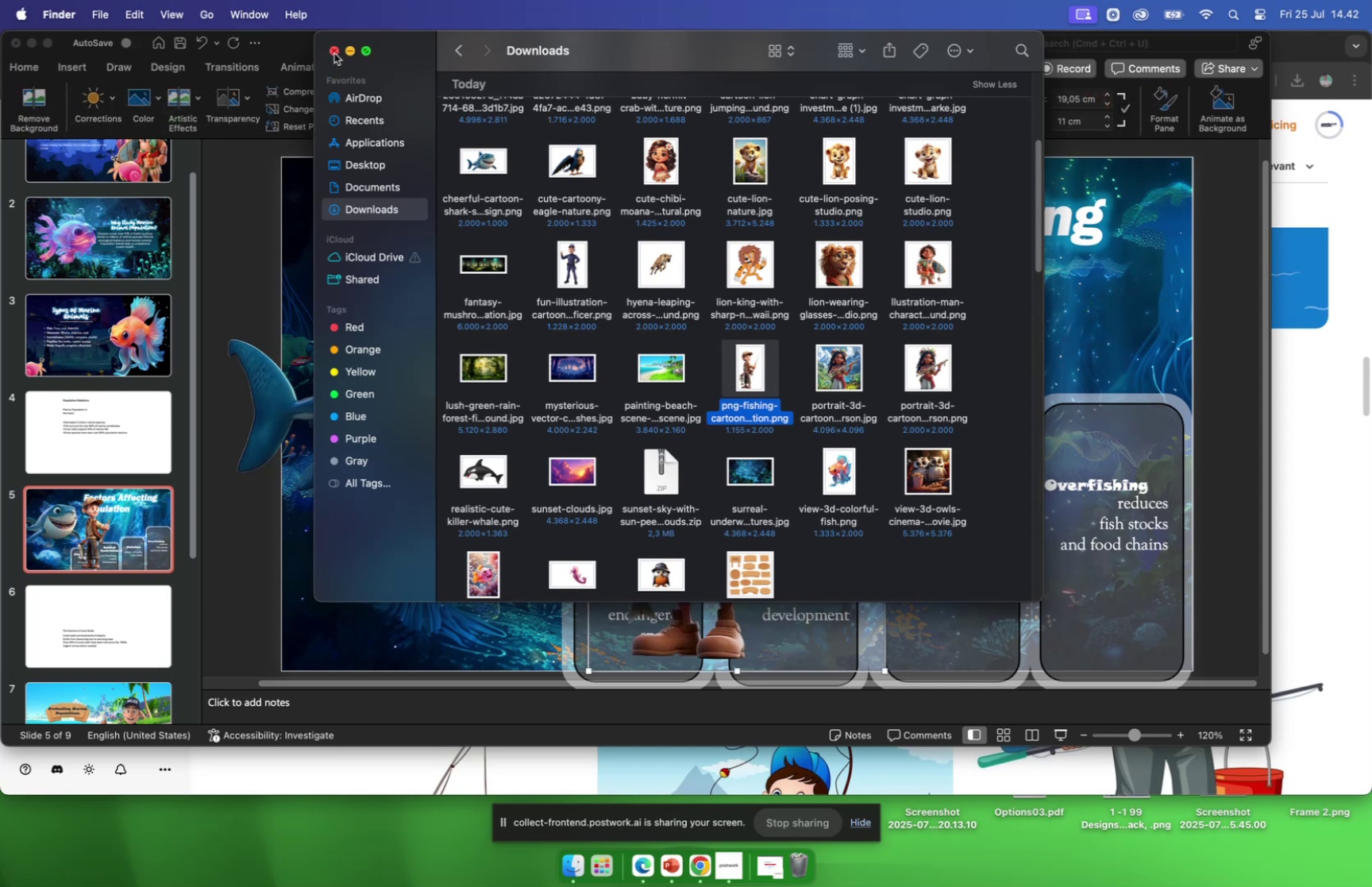 
left_click([334, 51])
 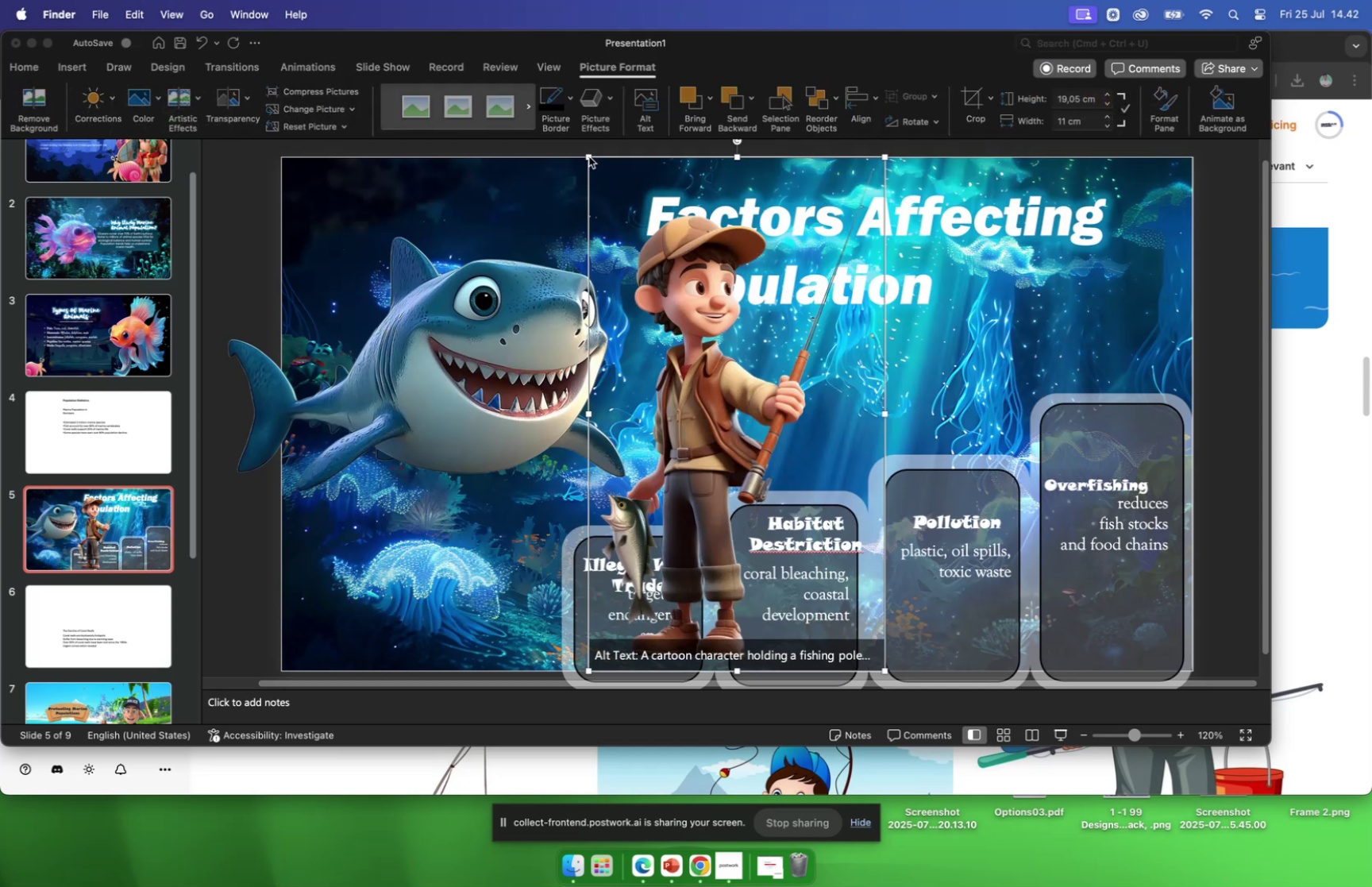 
left_click_drag(start_coordinate=[589, 158], to_coordinate=[764, 378])
 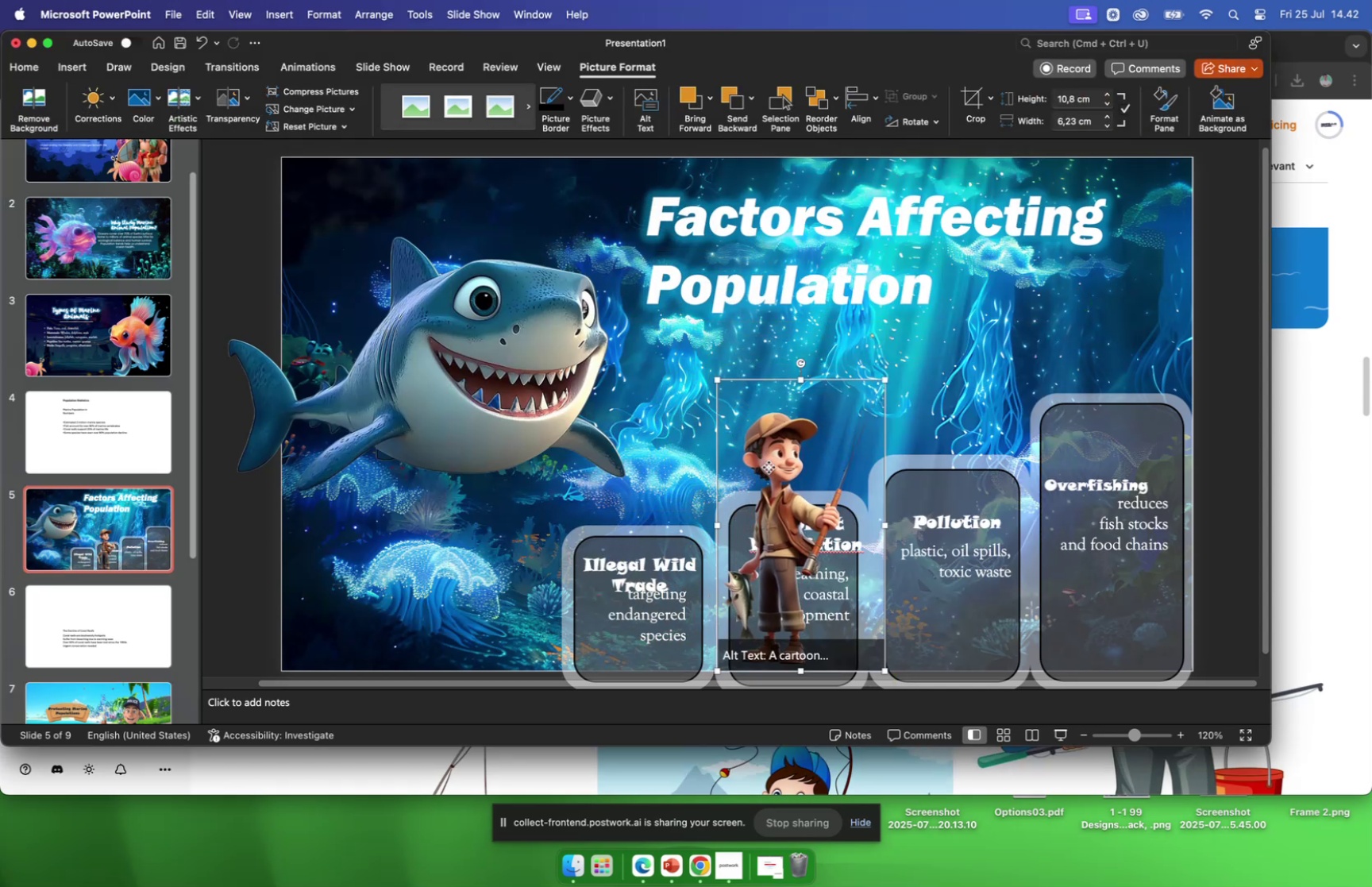 
left_click_drag(start_coordinate=[768, 466], to_coordinate=[1016, 302])
 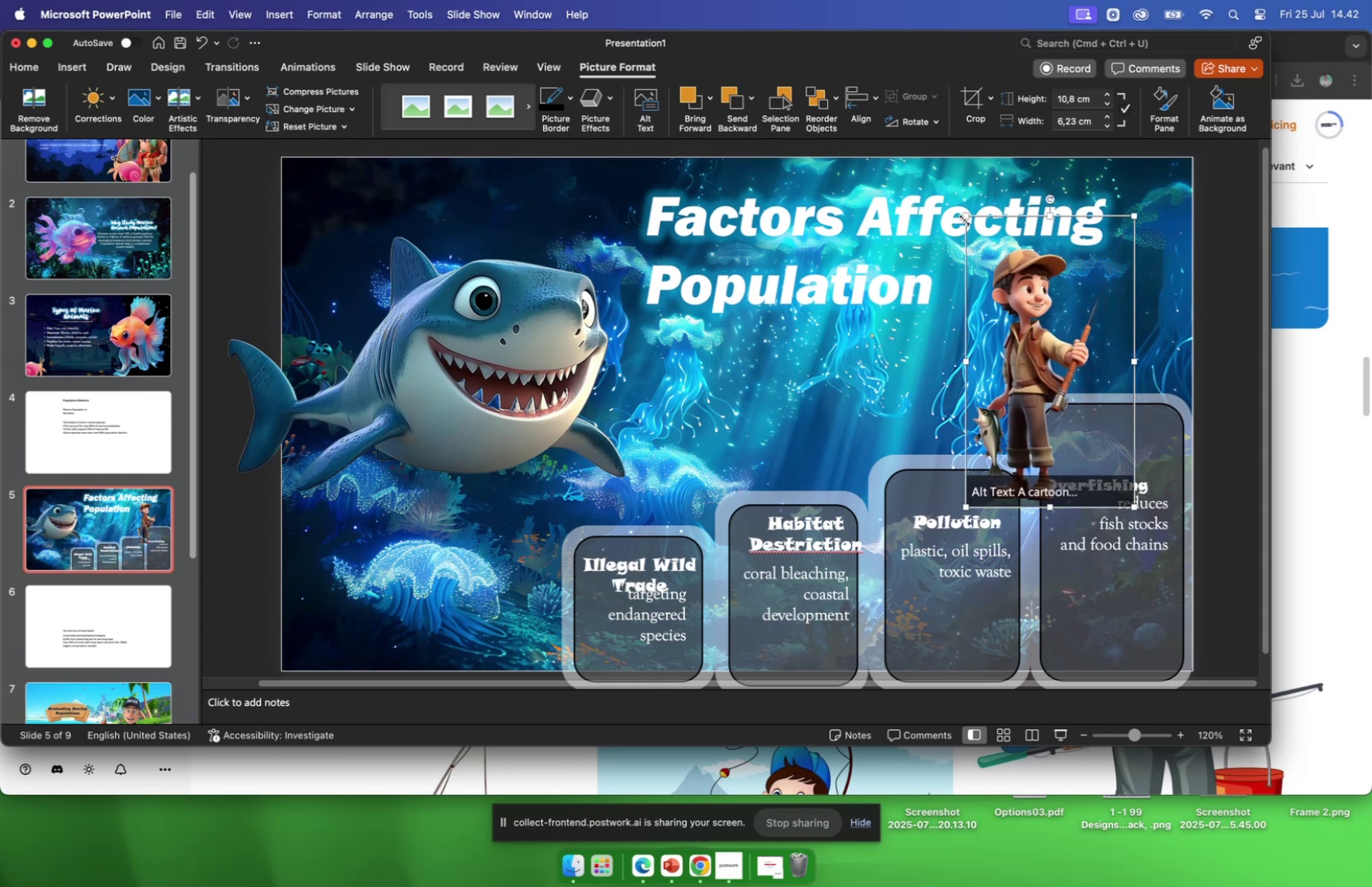 
left_click_drag(start_coordinate=[965, 220], to_coordinate=[1035, 330])
 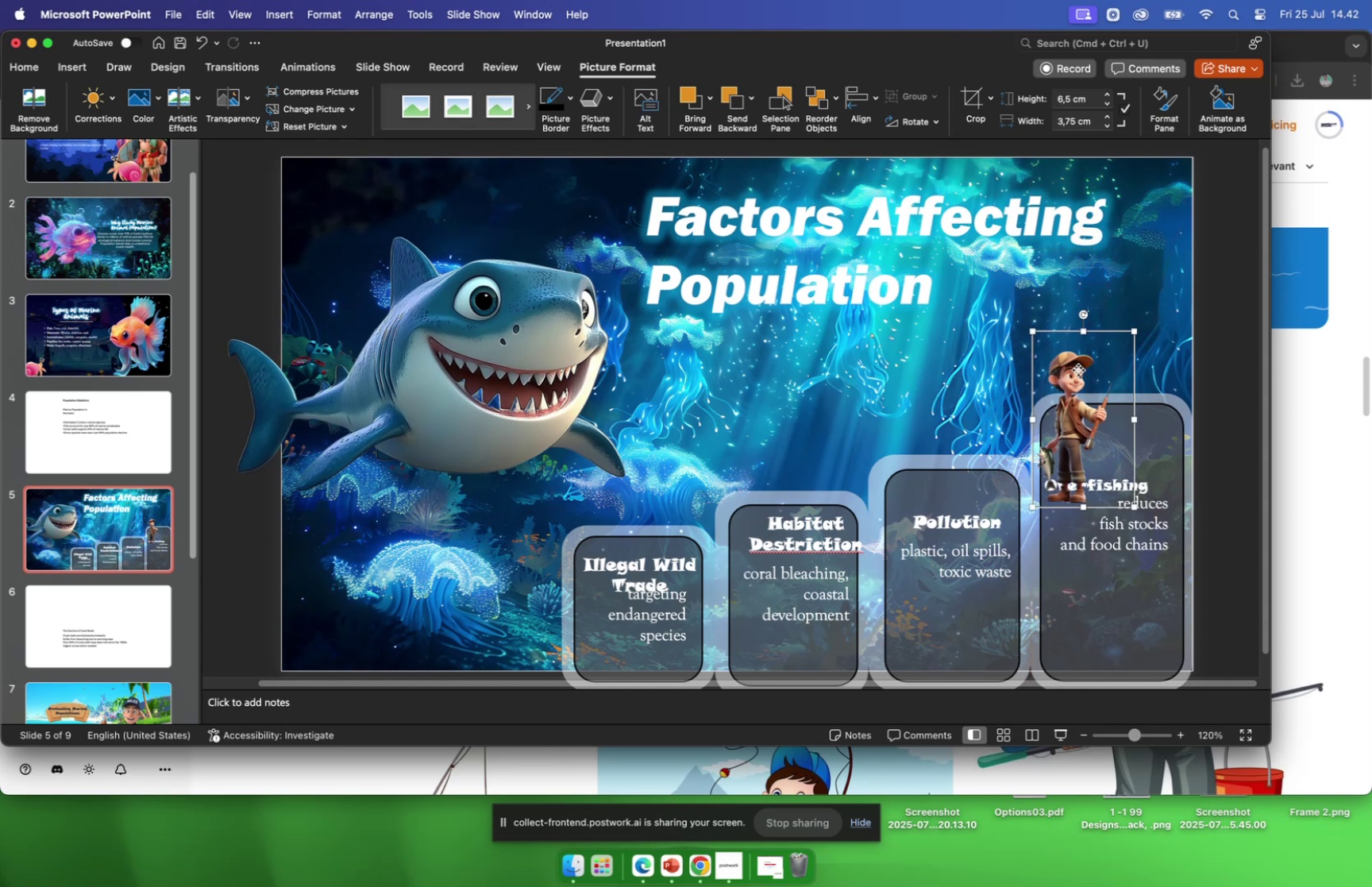 
left_click_drag(start_coordinate=[1078, 369], to_coordinate=[1122, 327])
 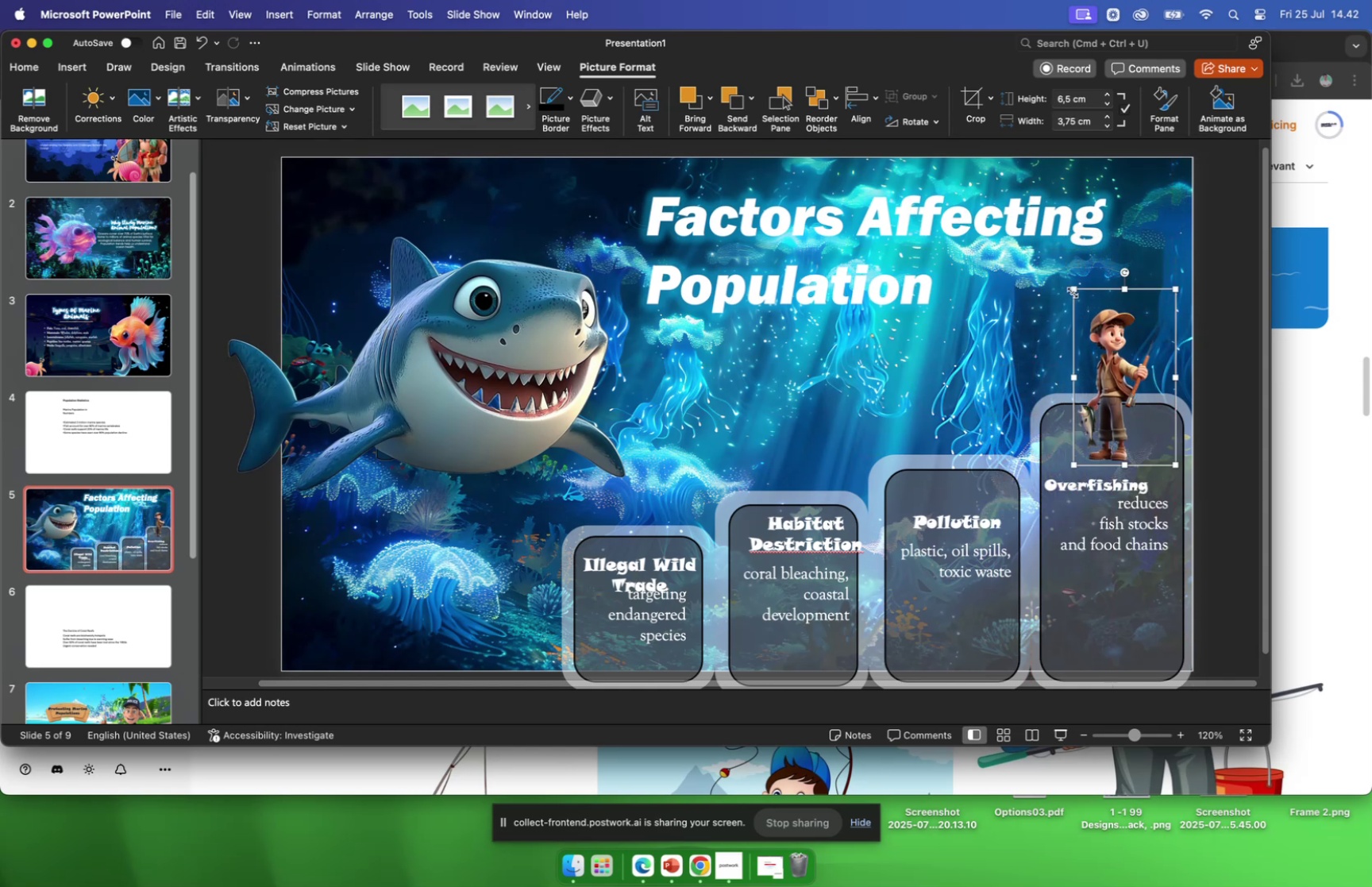 
left_click_drag(start_coordinate=[1070, 291], to_coordinate=[1046, 291])
 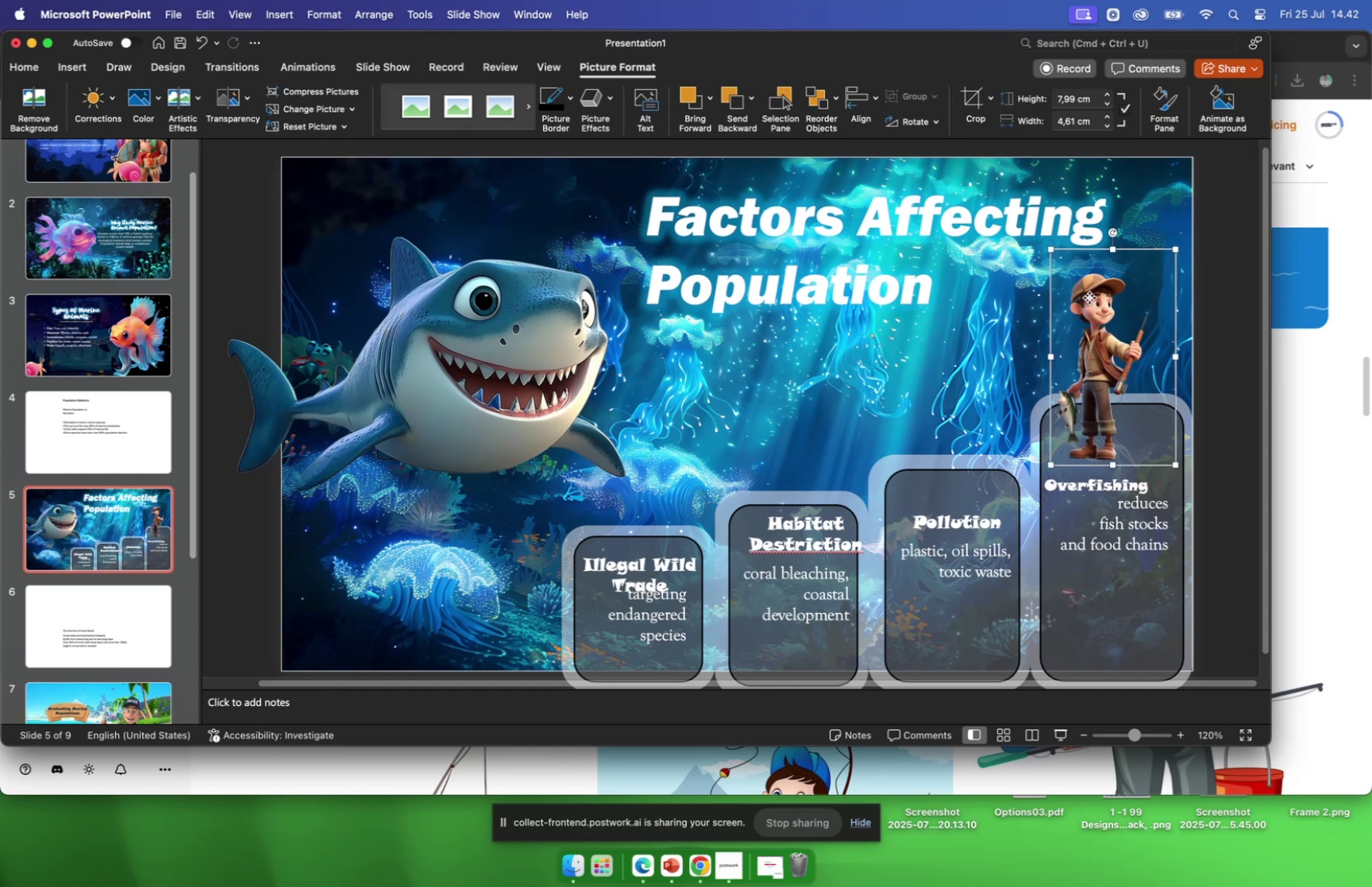 
left_click_drag(start_coordinate=[1089, 296], to_coordinate=[1104, 299])
 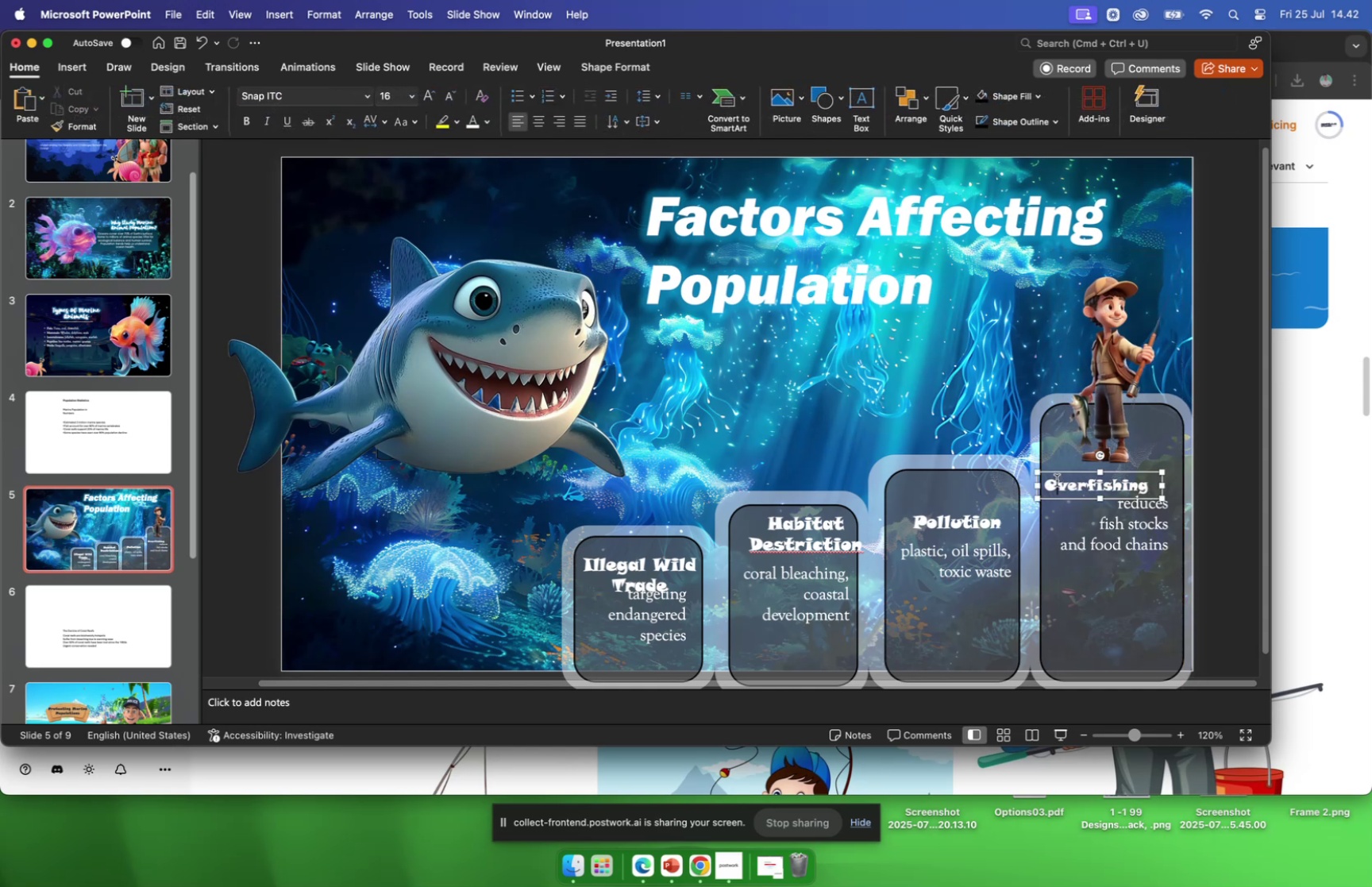 
left_click_drag(start_coordinate=[1058, 494], to_coordinate=[1045, 477])
 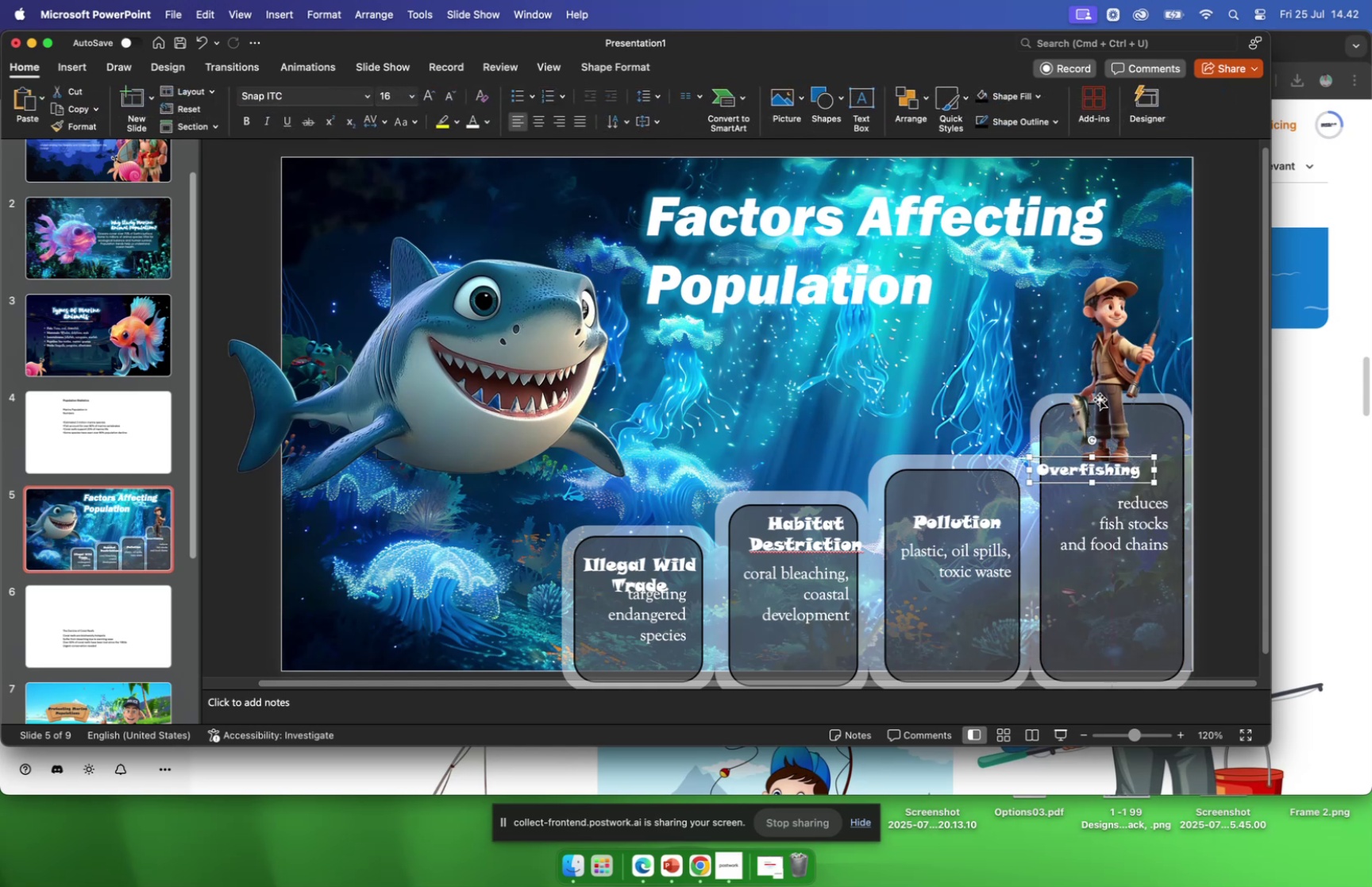 
left_click_drag(start_coordinate=[1100, 399], to_coordinate=[1100, 410])
 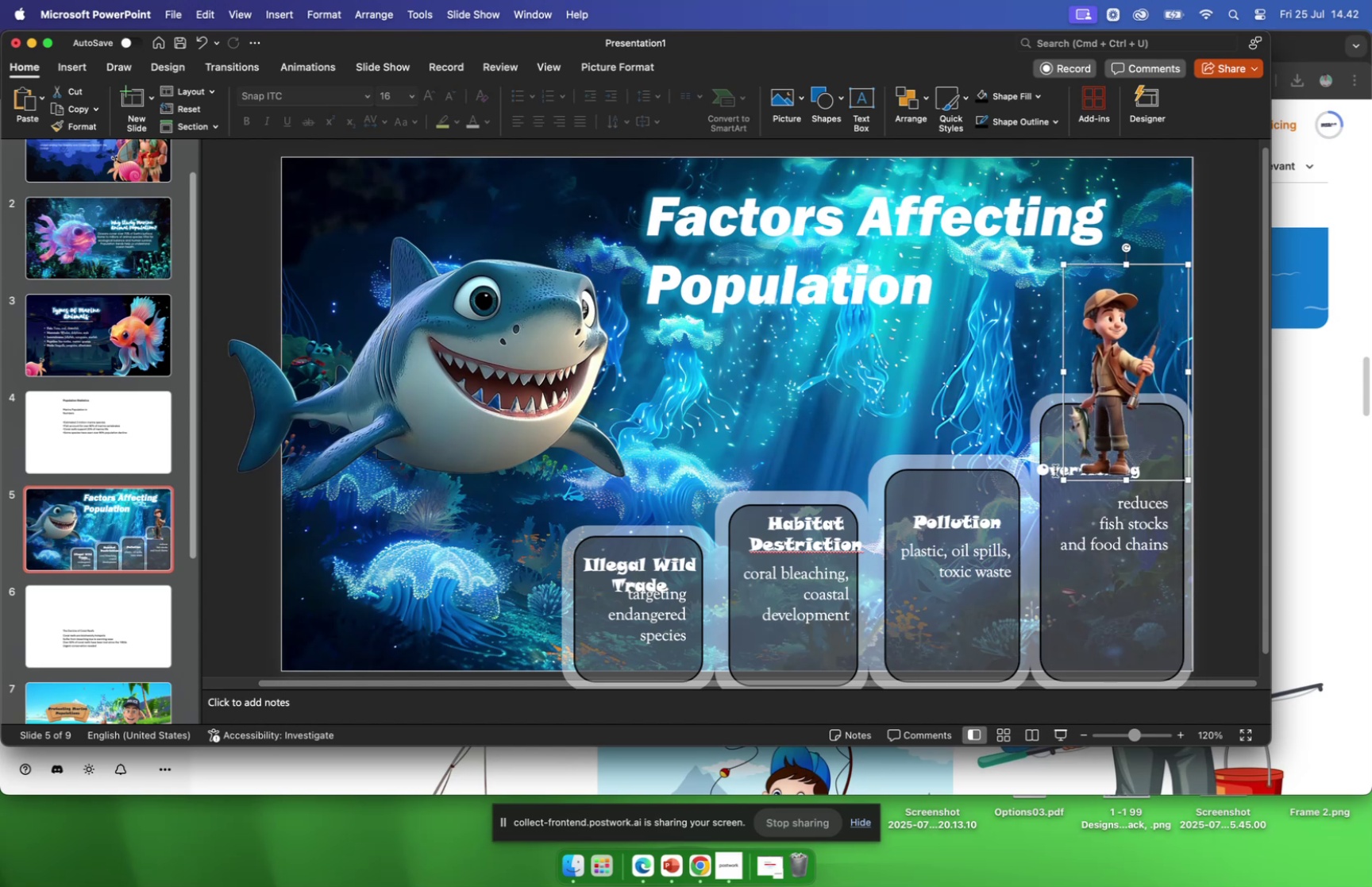 
left_click([1054, 471])
 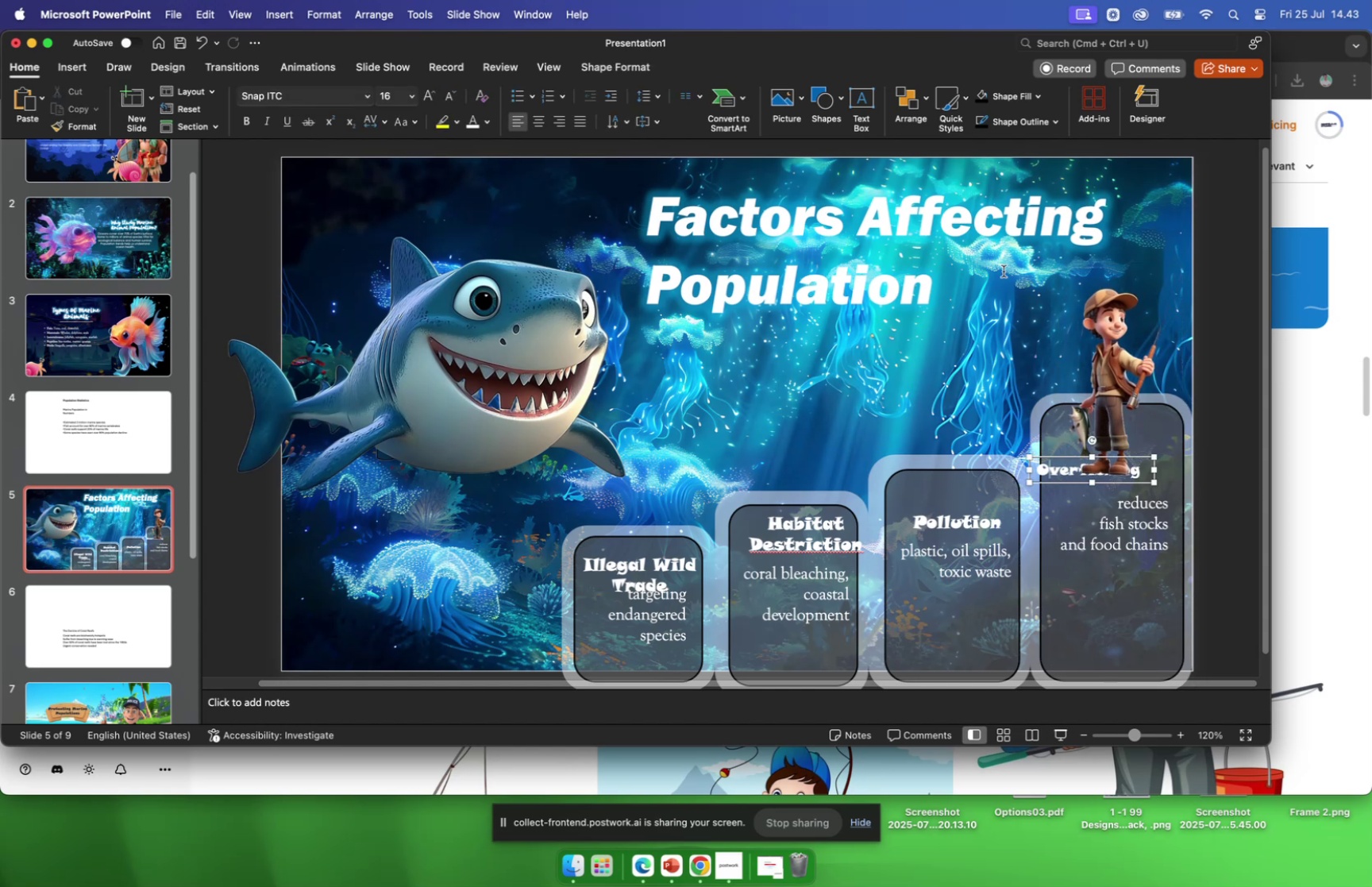 
left_click([925, 104])
 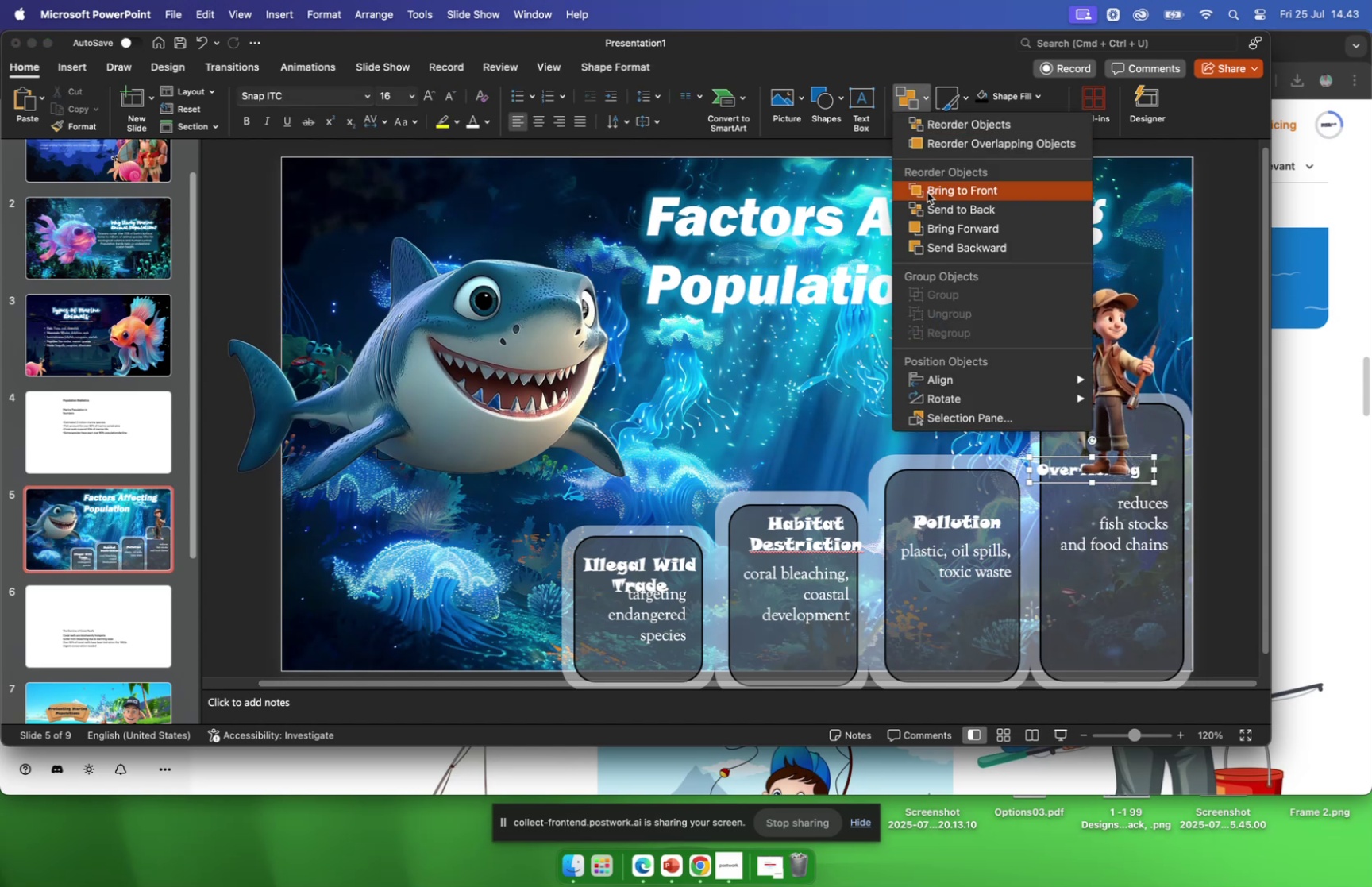 
left_click([927, 192])
 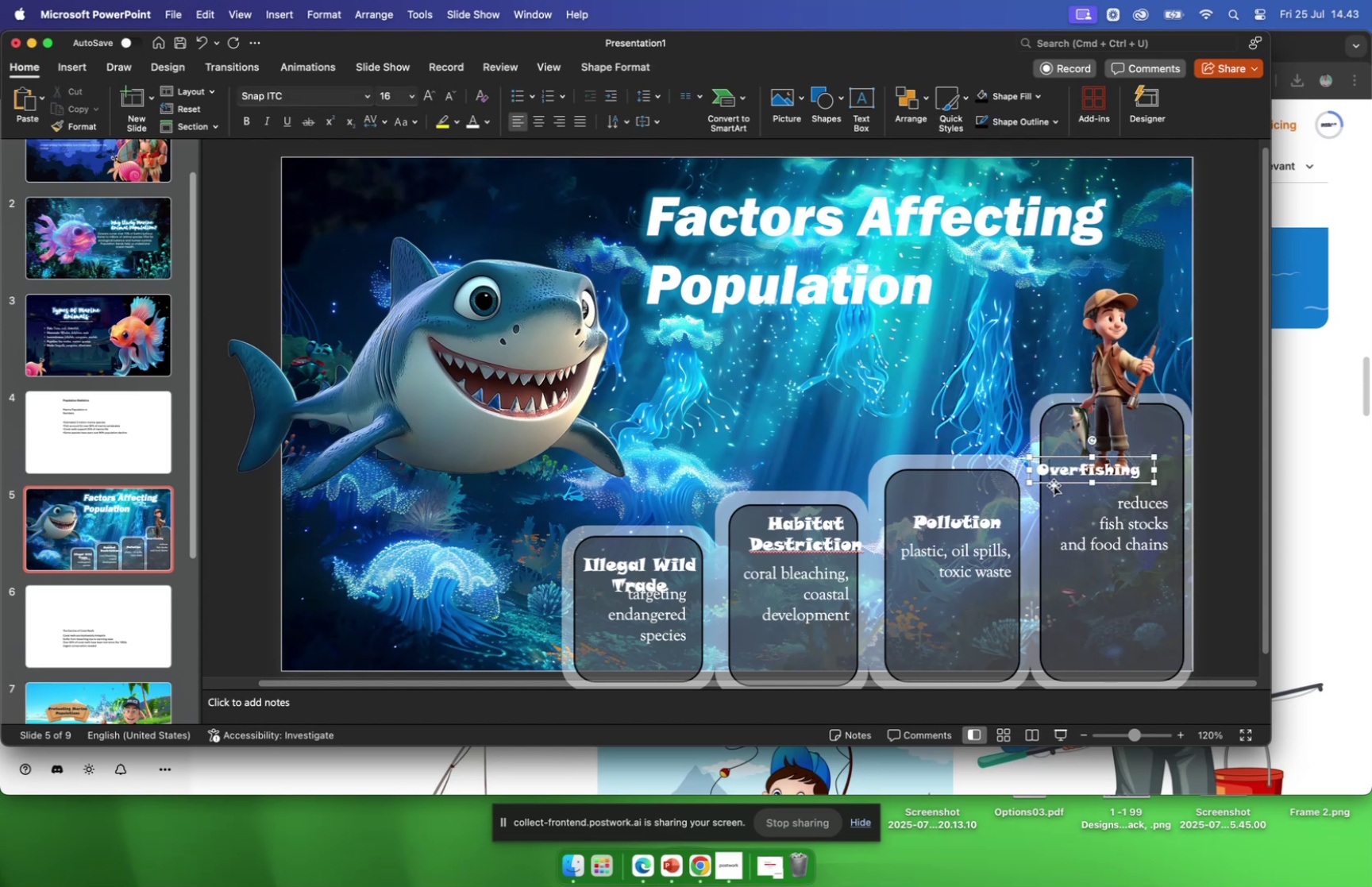 
left_click_drag(start_coordinate=[1054, 482], to_coordinate=[1077, 460])
 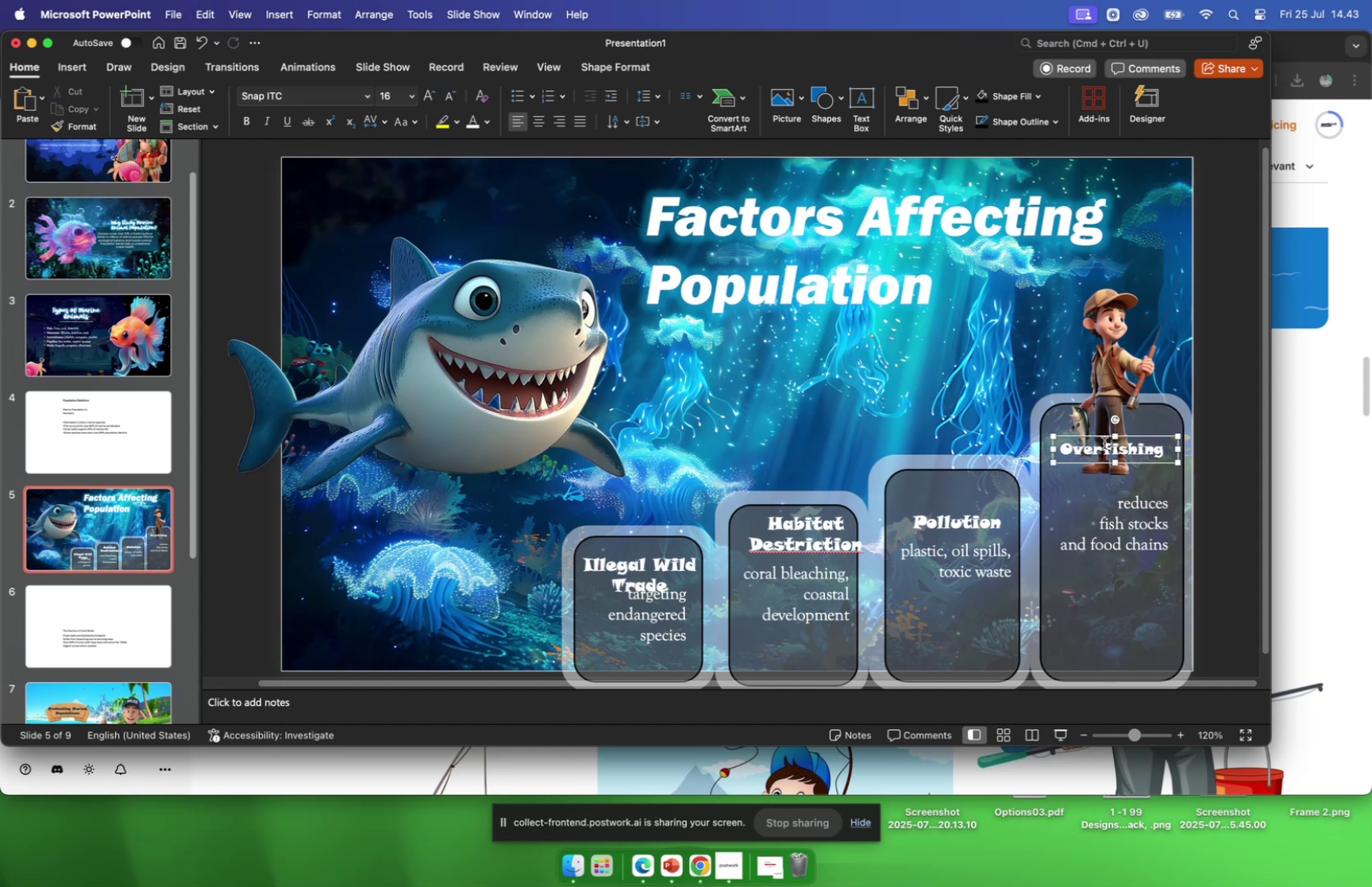 
left_click([1104, 445])
 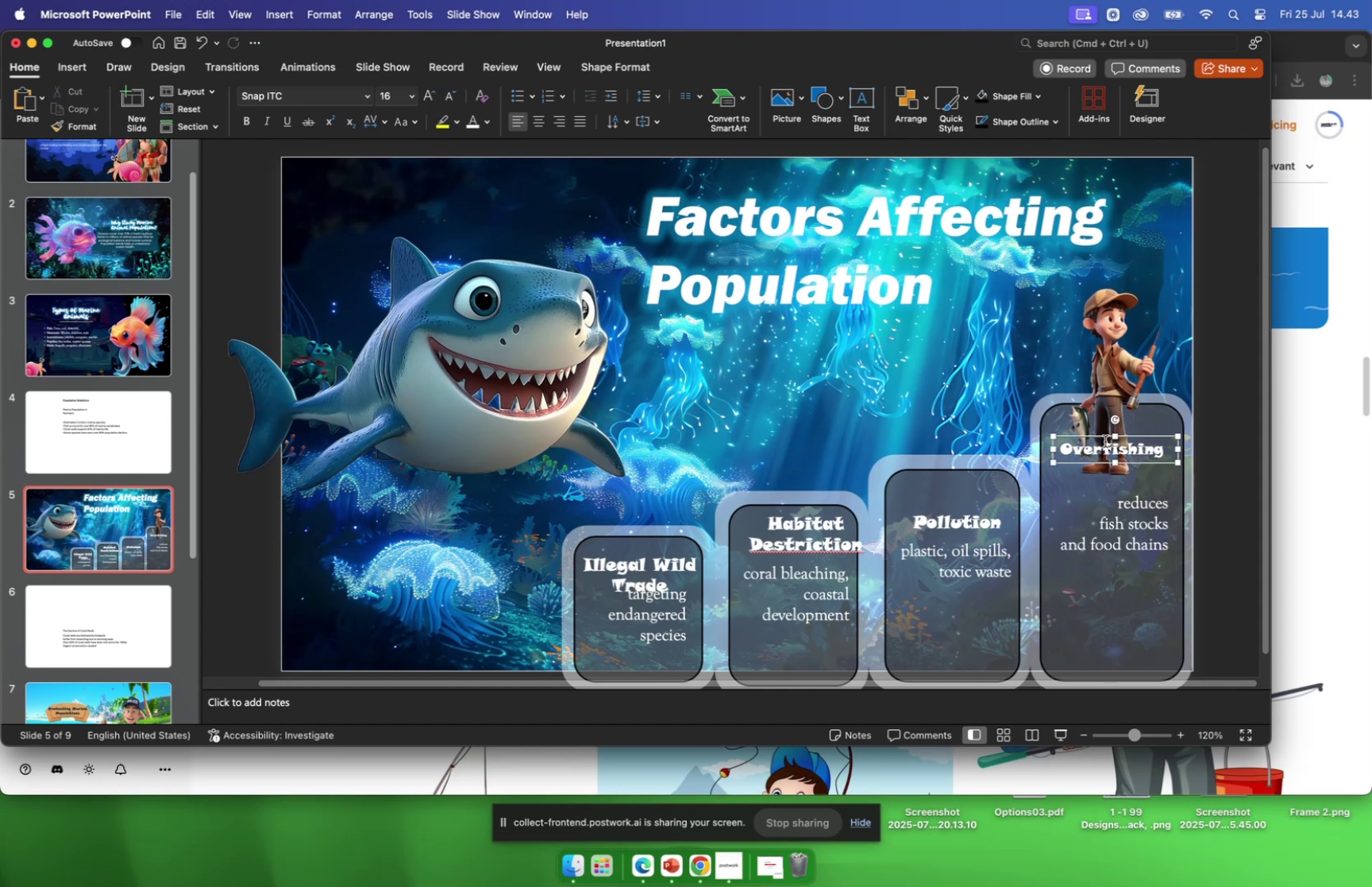 
key(Enter)
 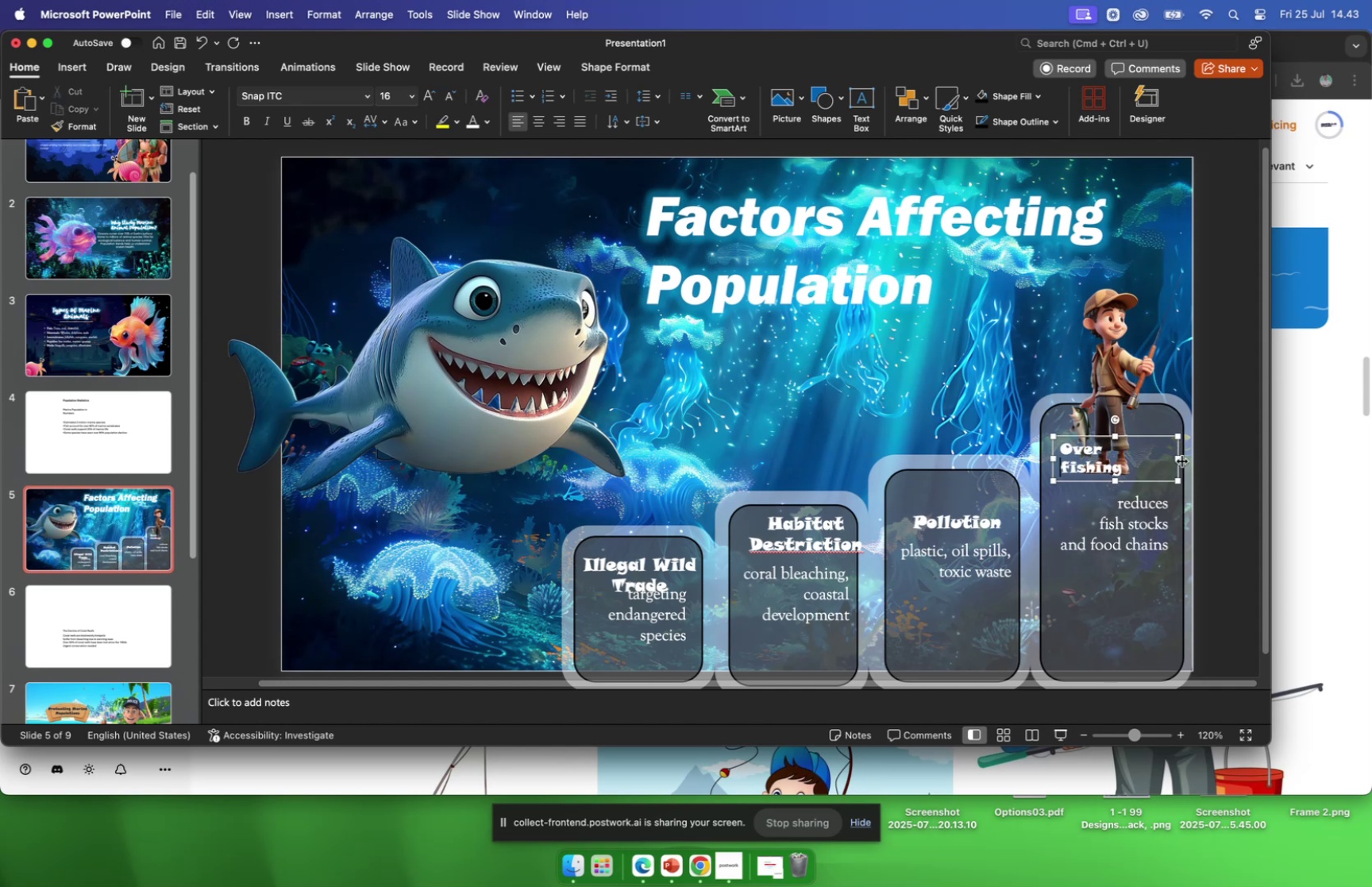 
left_click_drag(start_coordinate=[1177, 459], to_coordinate=[1134, 471])
 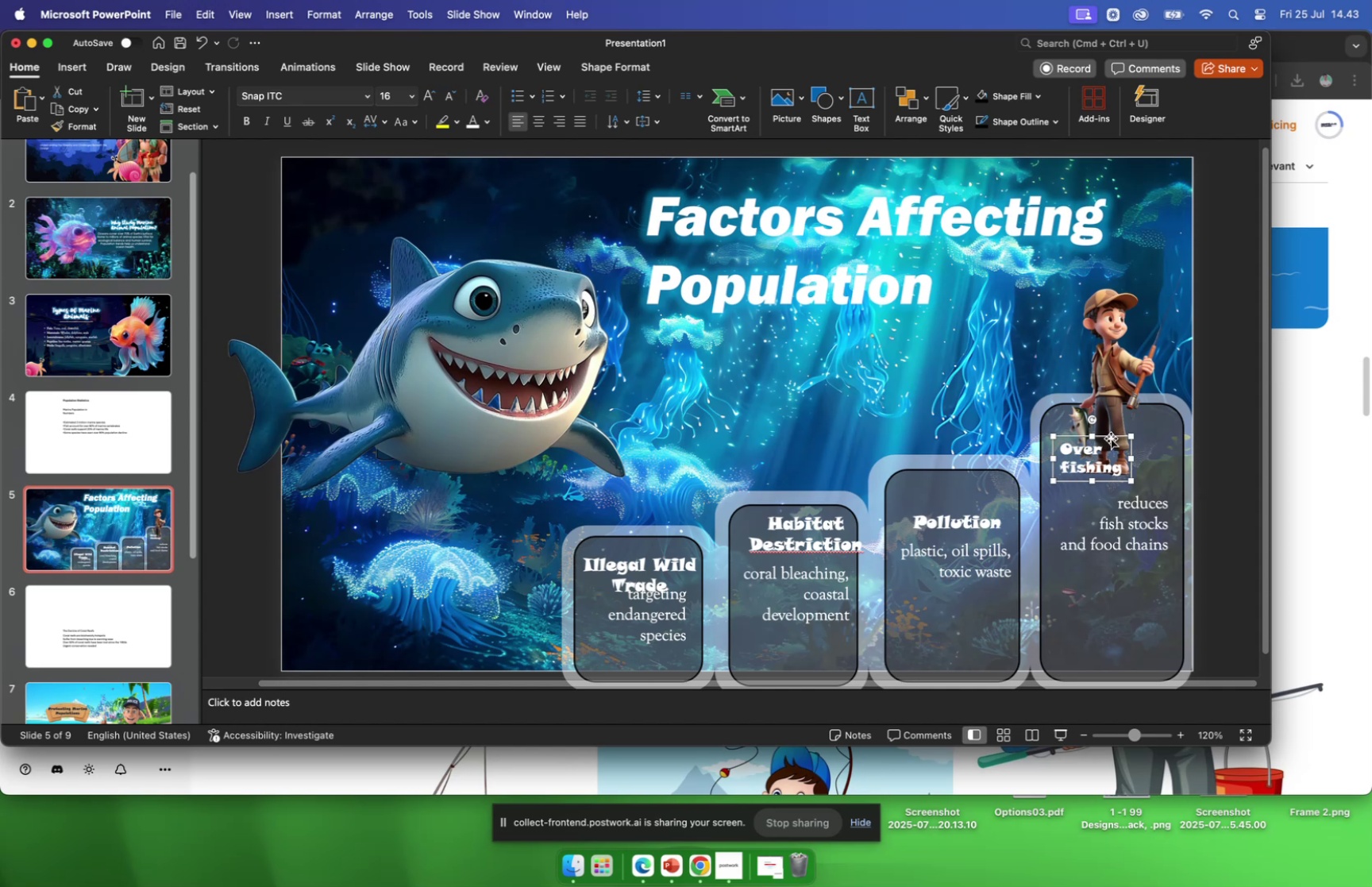 
left_click([1109, 435])
 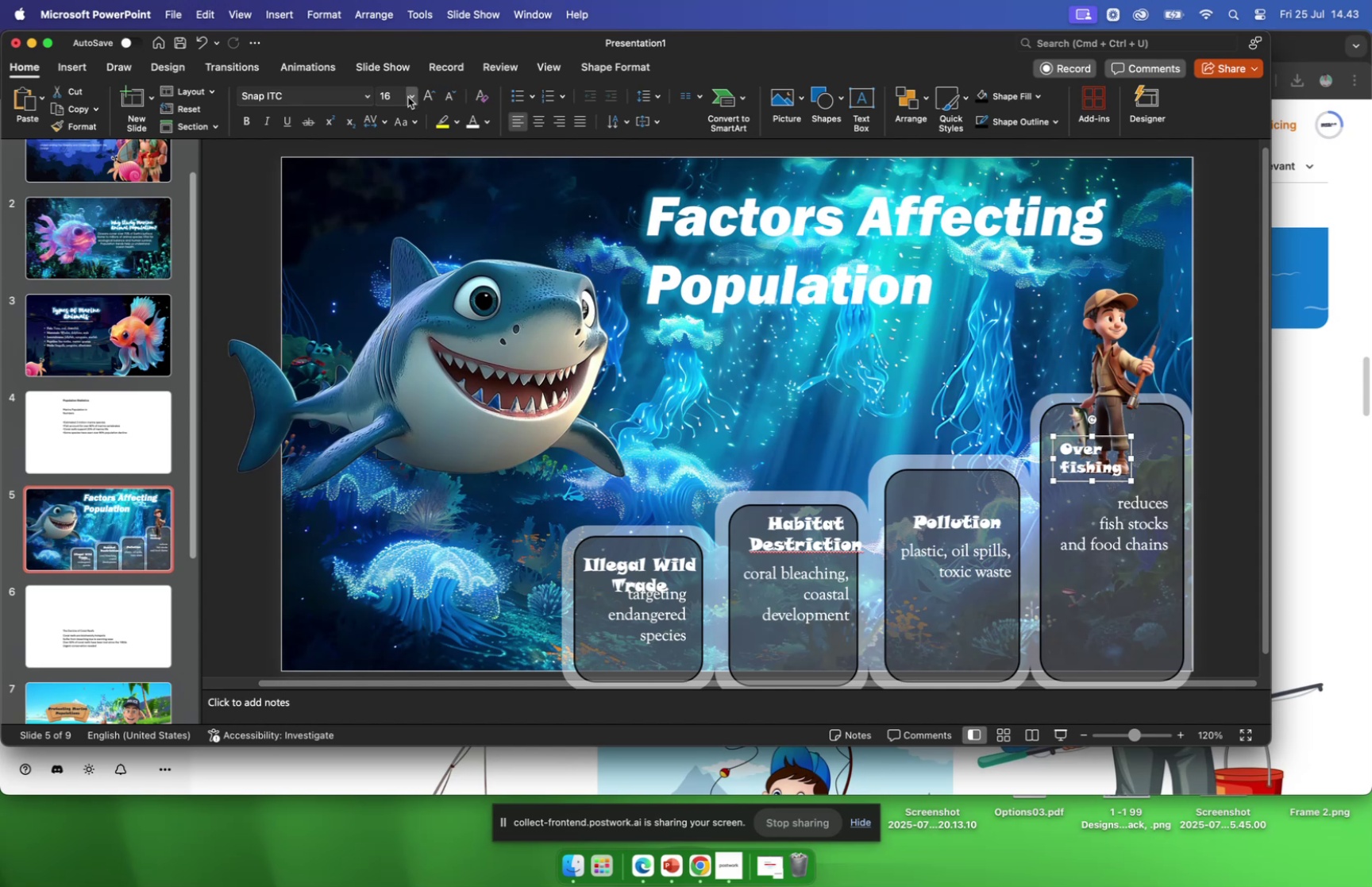 
left_click([409, 98])
 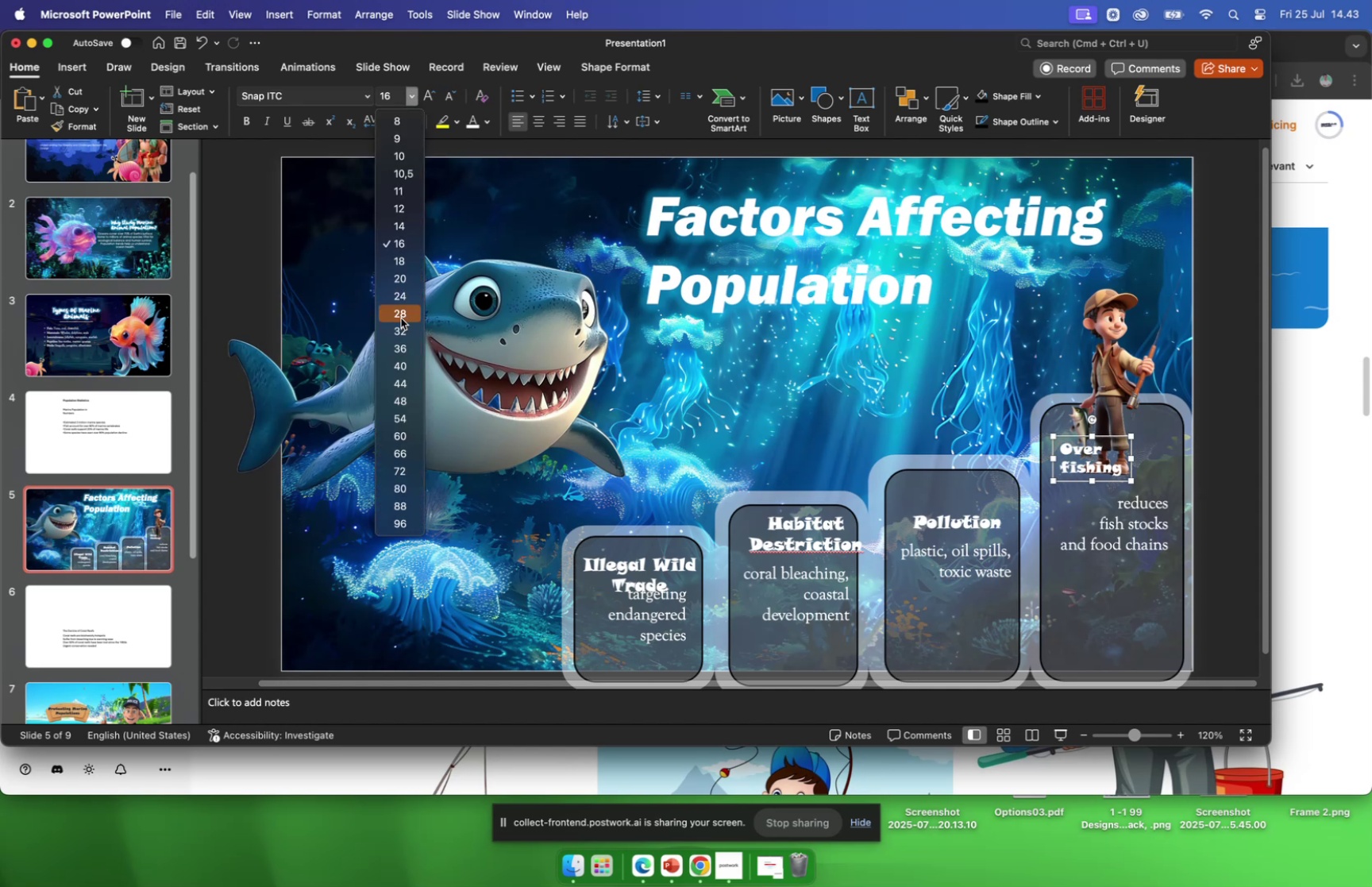 
left_click([401, 317])
 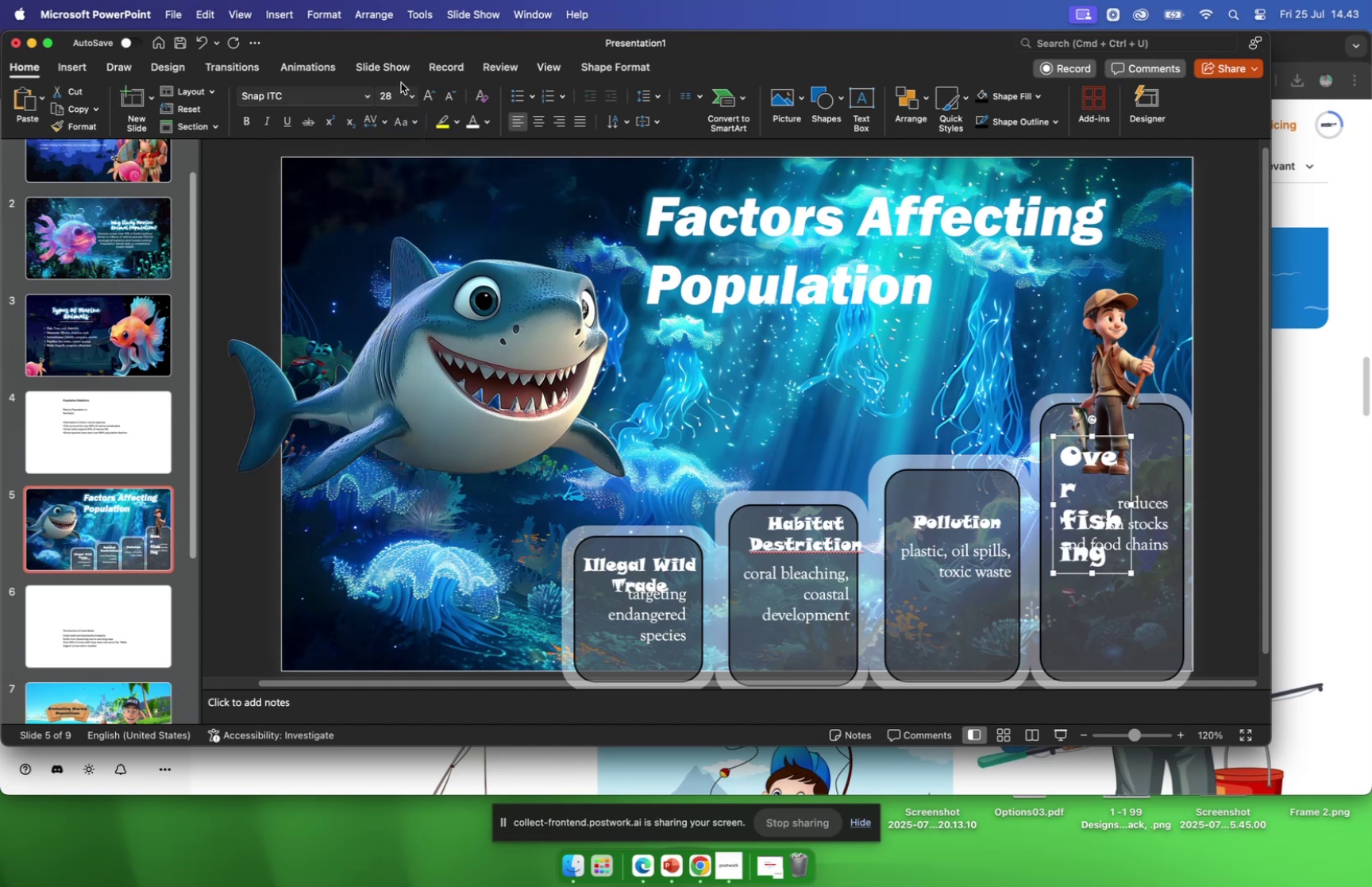 
left_click([414, 94])
 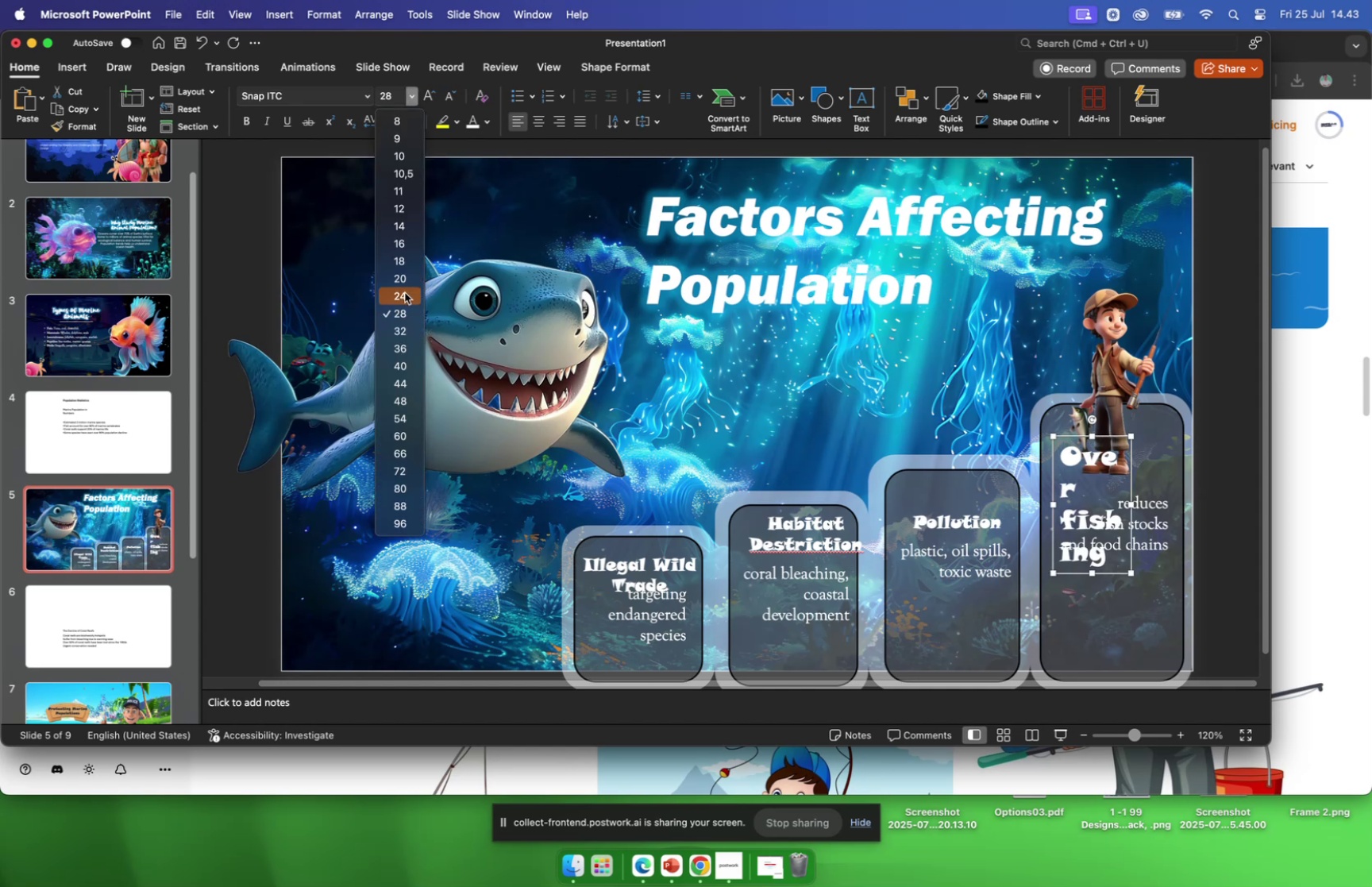 
left_click([405, 292])
 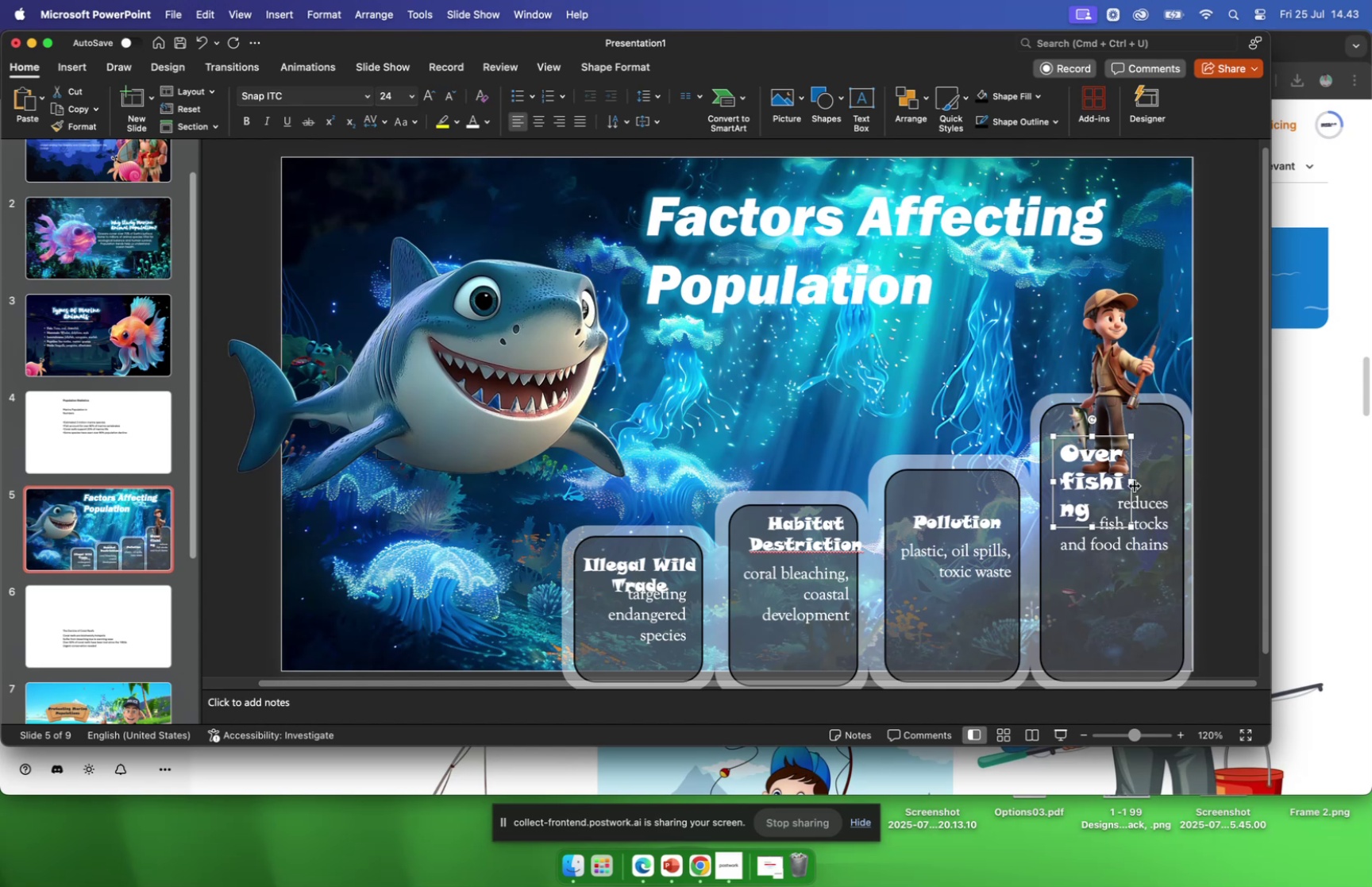 
left_click_drag(start_coordinate=[1131, 479], to_coordinate=[1172, 470])
 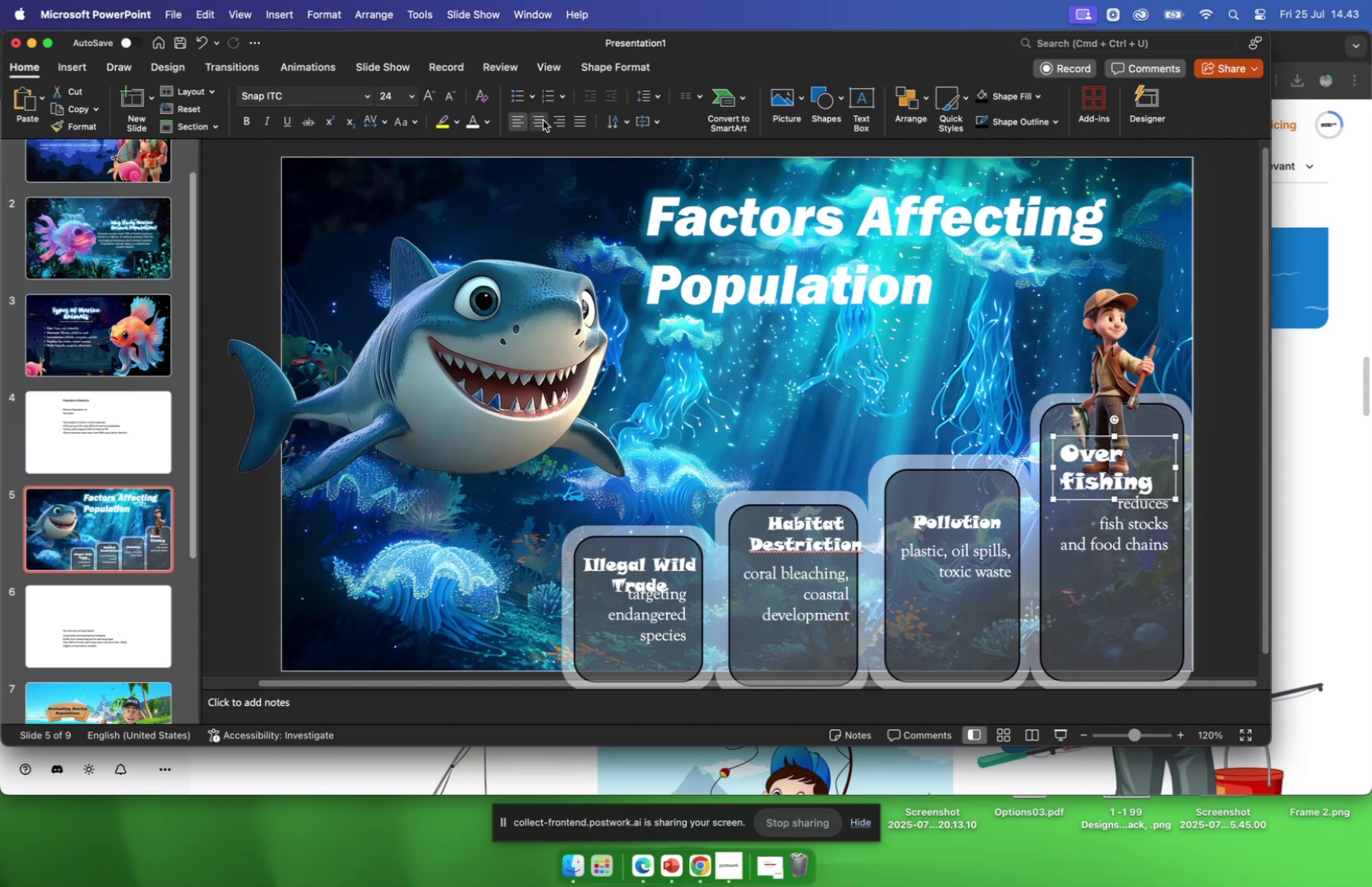 
left_click([541, 121])
 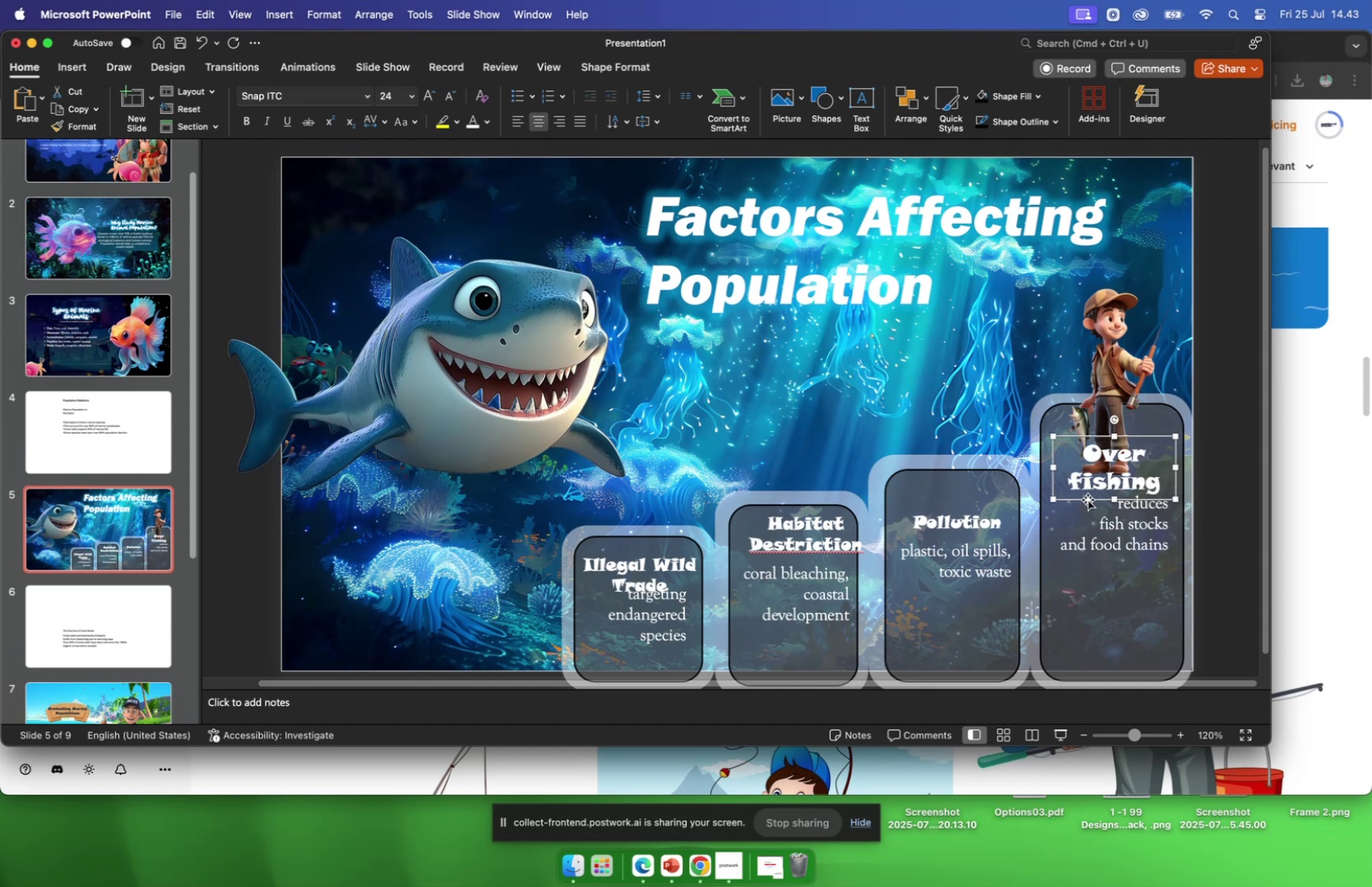 
left_click_drag(start_coordinate=[1086, 500], to_coordinate=[1087, 490])
 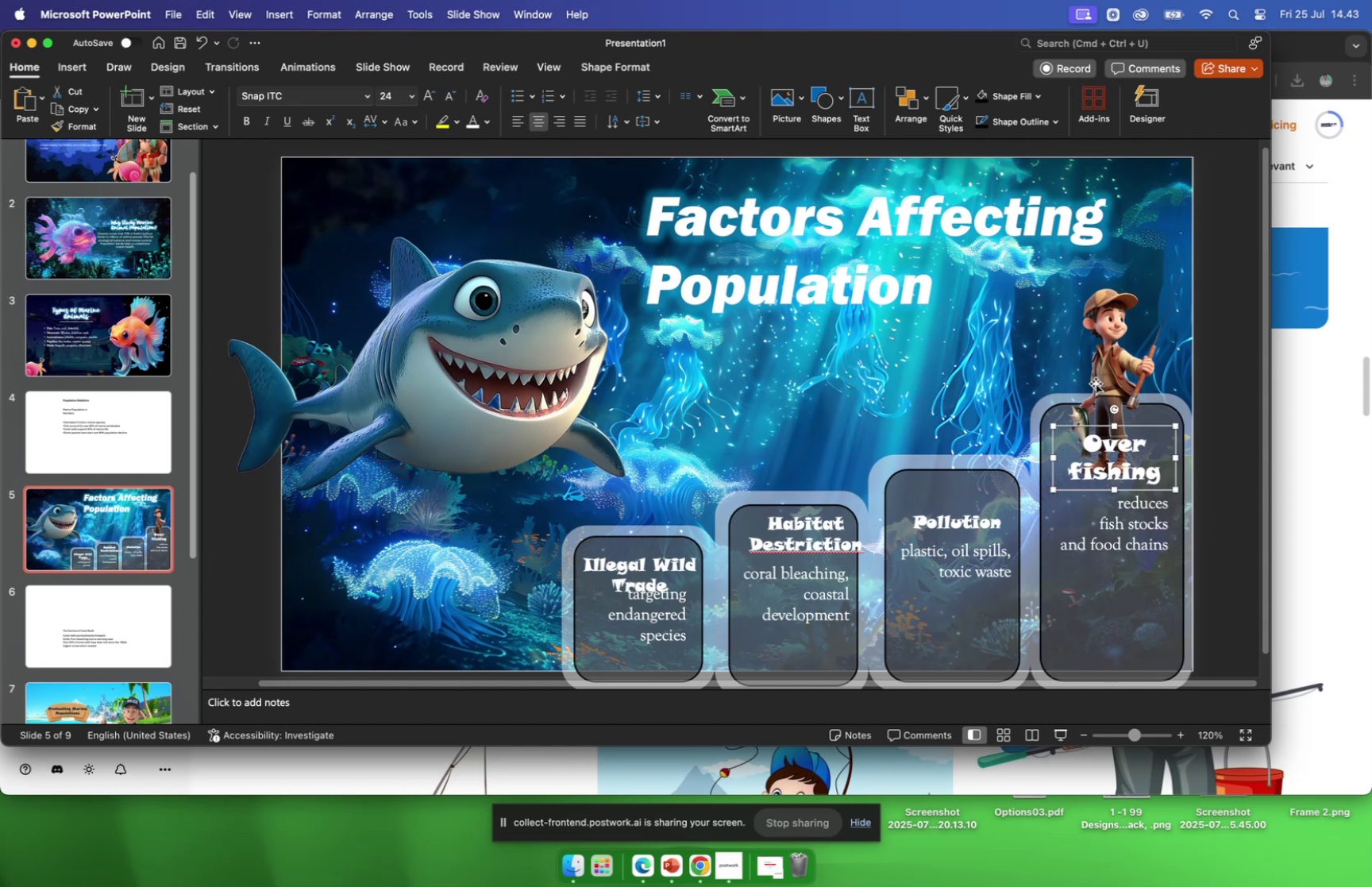 
left_click([1096, 383])
 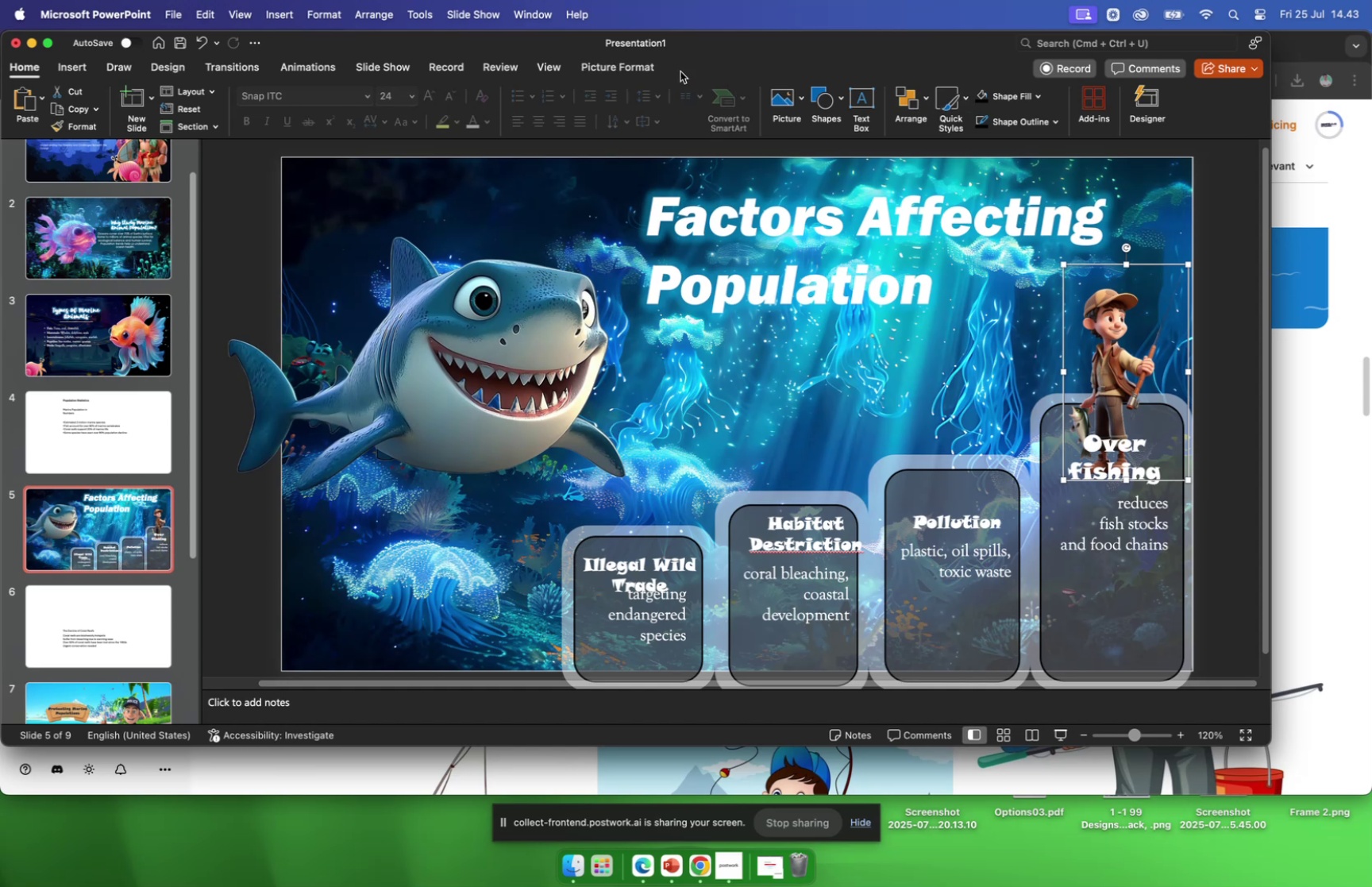 
left_click([646, 64])
 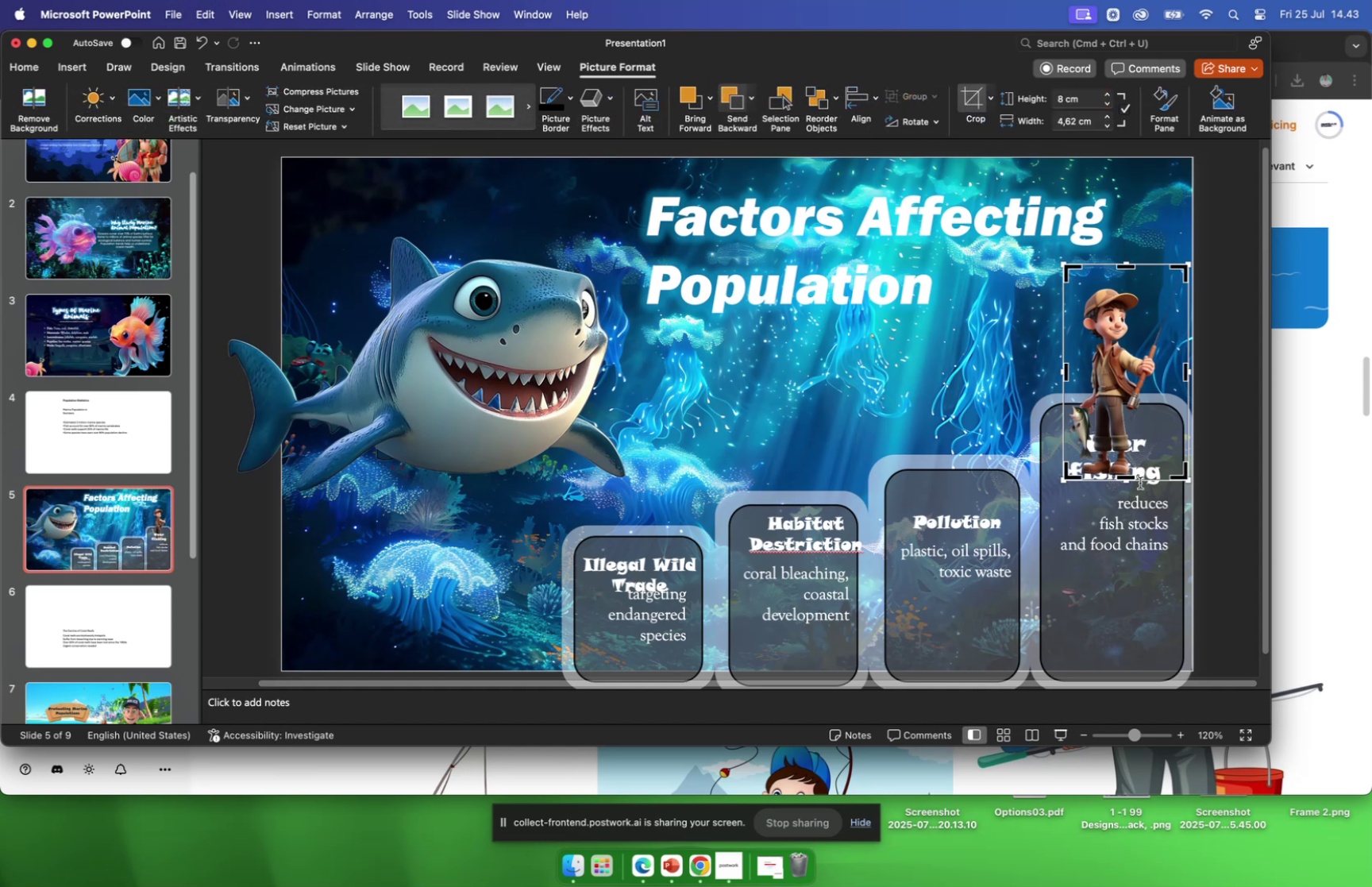 
left_click_drag(start_coordinate=[1129, 480], to_coordinate=[1138, 480])
 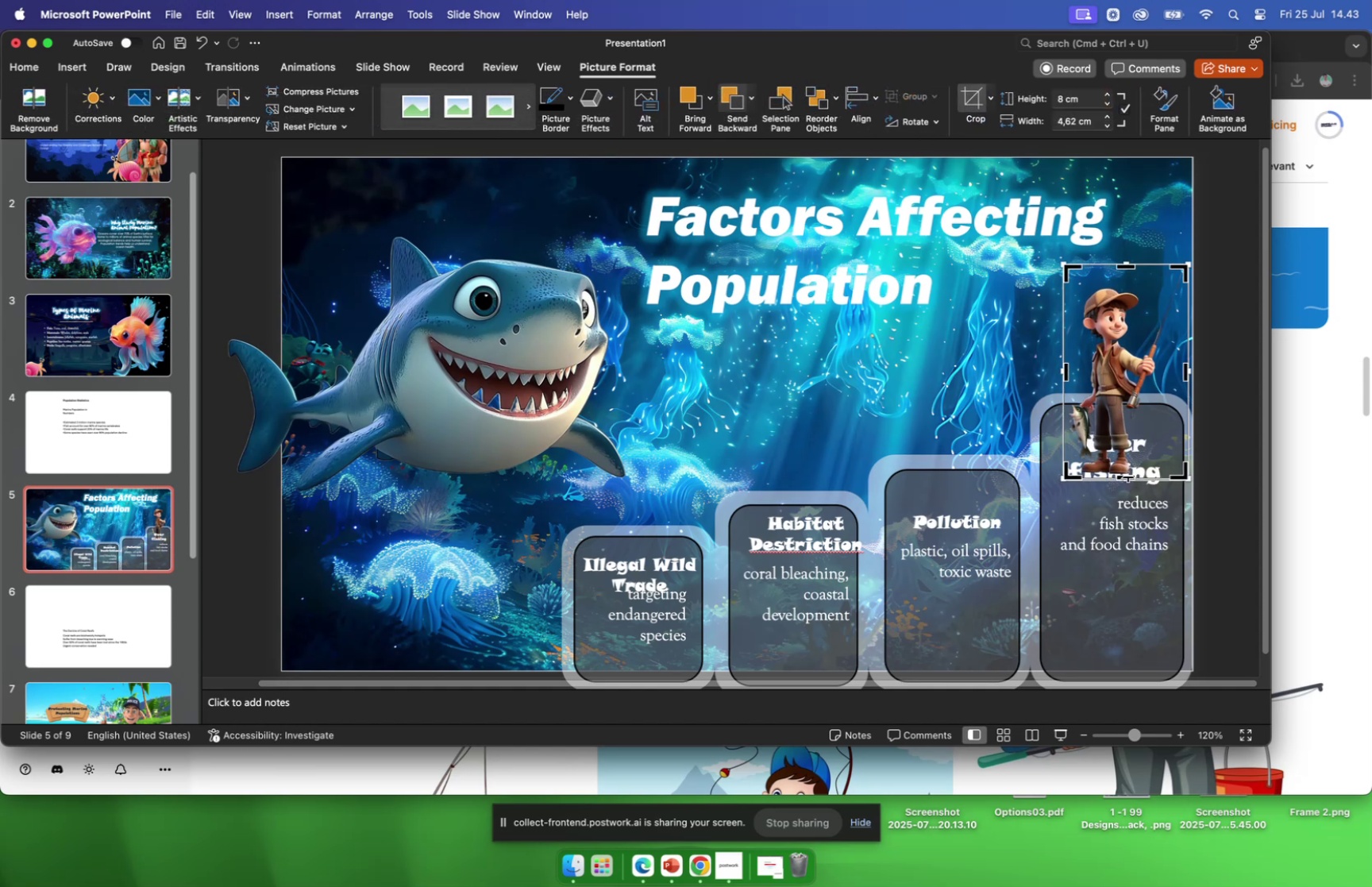 
left_click_drag(start_coordinate=[1126, 476], to_coordinate=[1122, 438])
 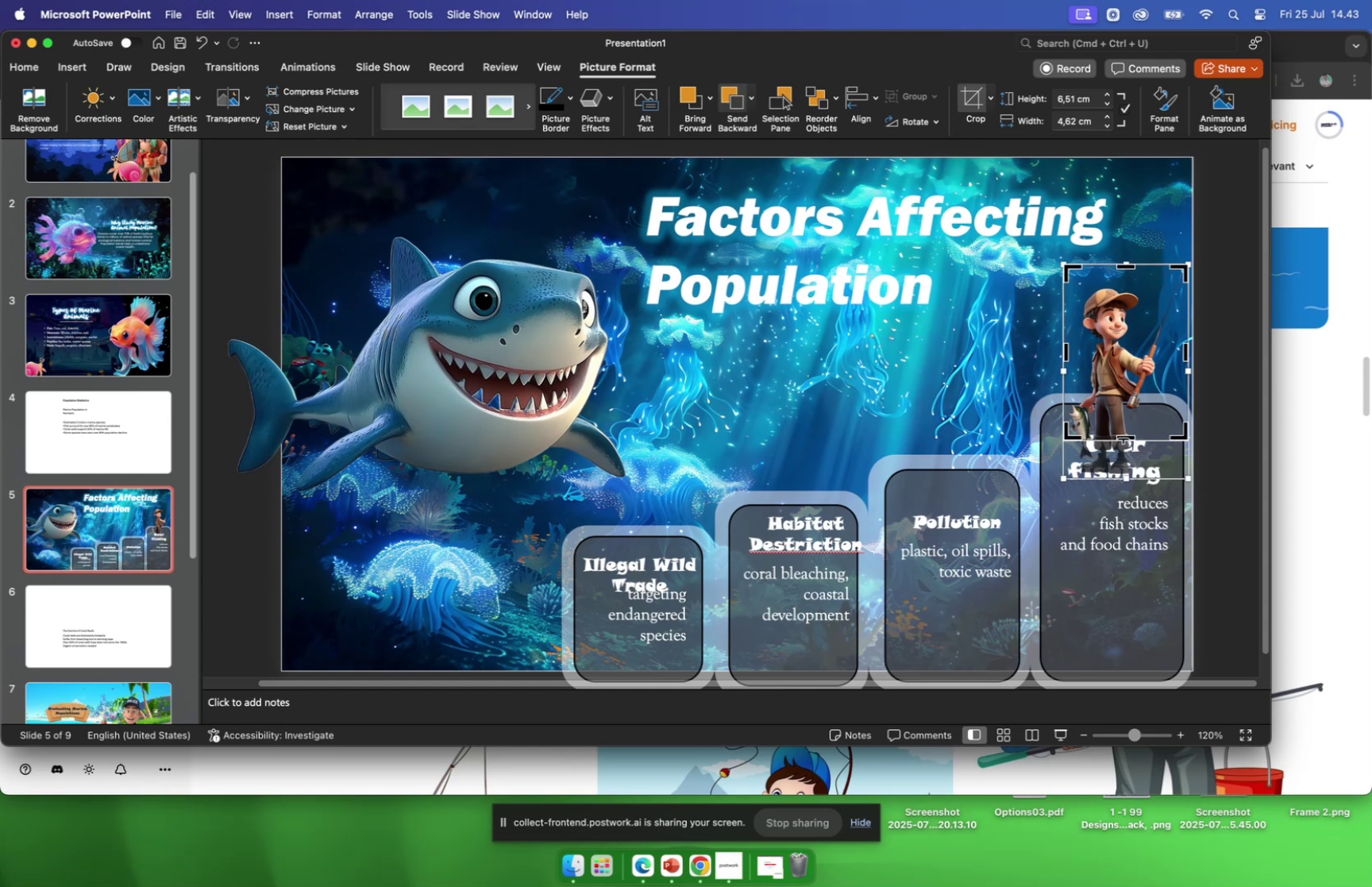 
key(Enter)
 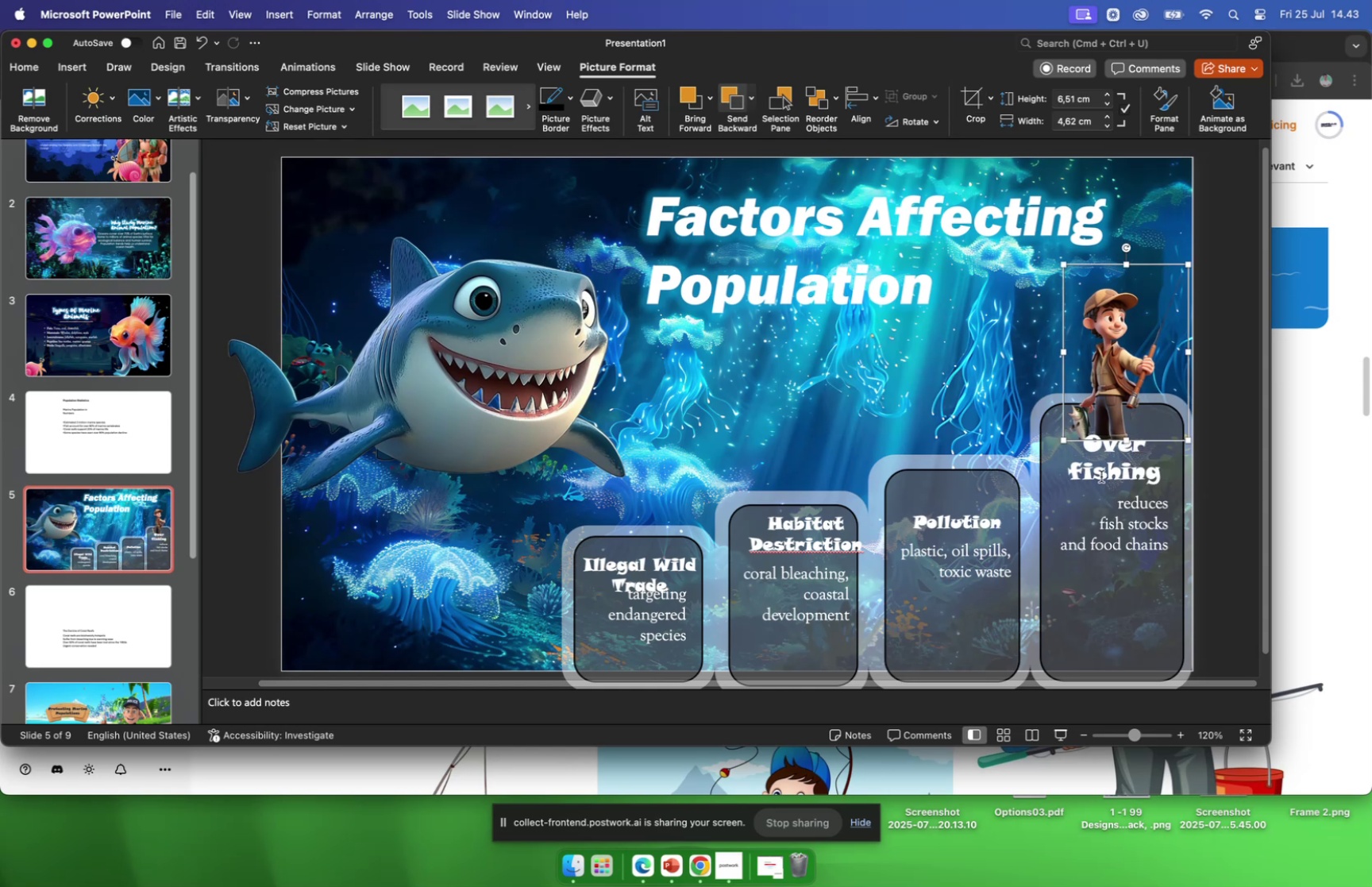 
left_click([1101, 475])
 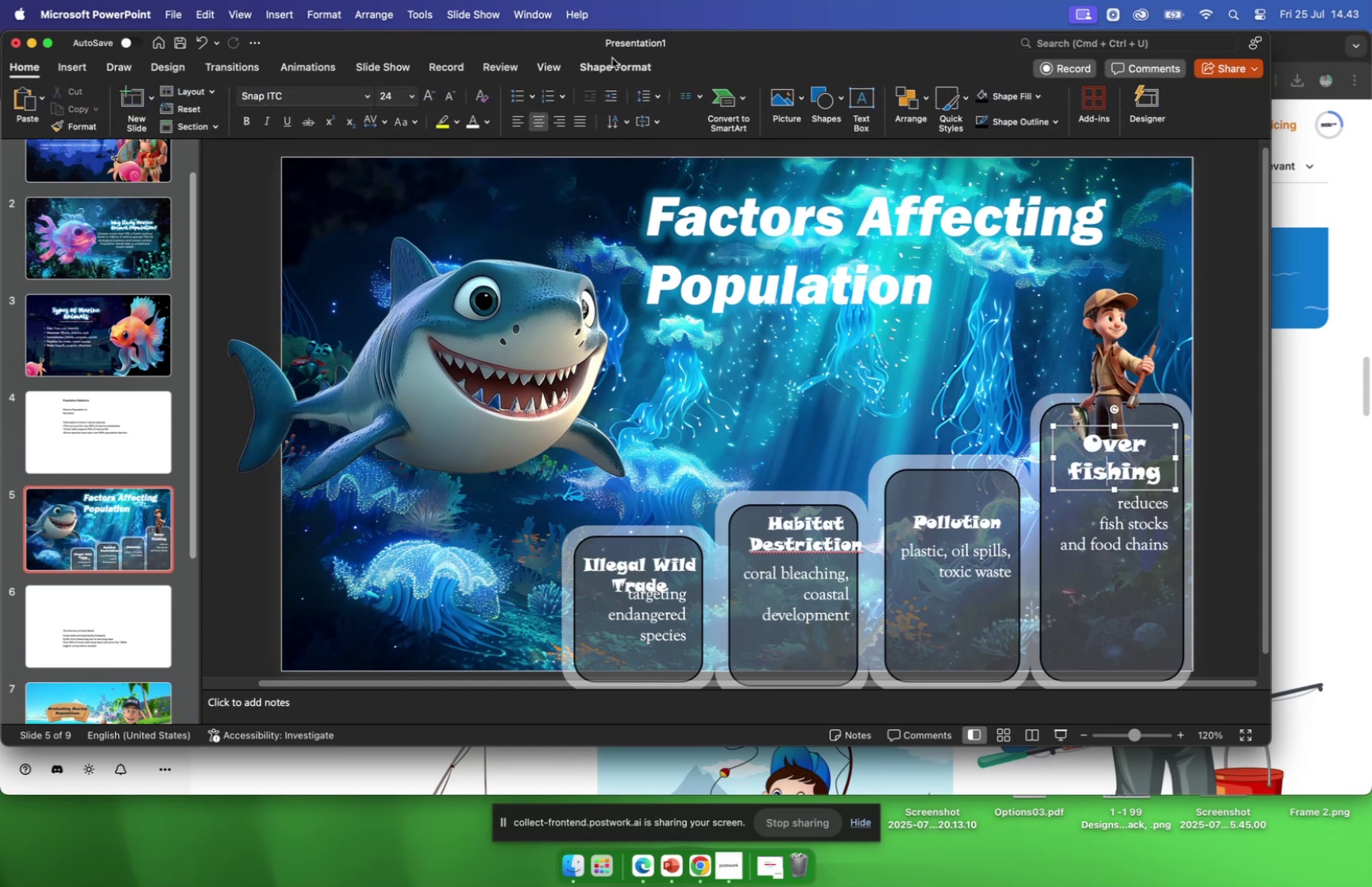 
wait(6.51)
 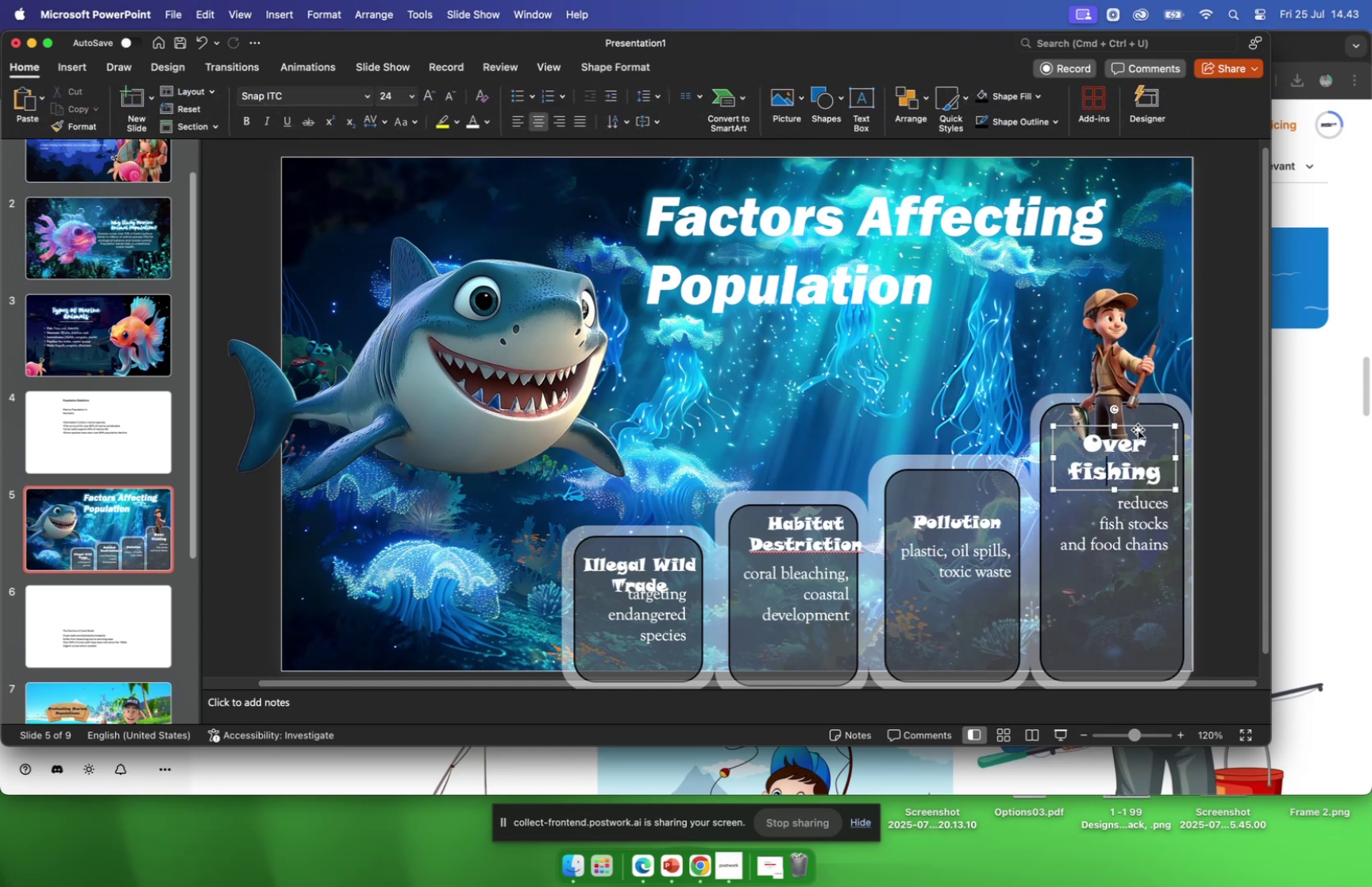 
left_click([749, 122])
 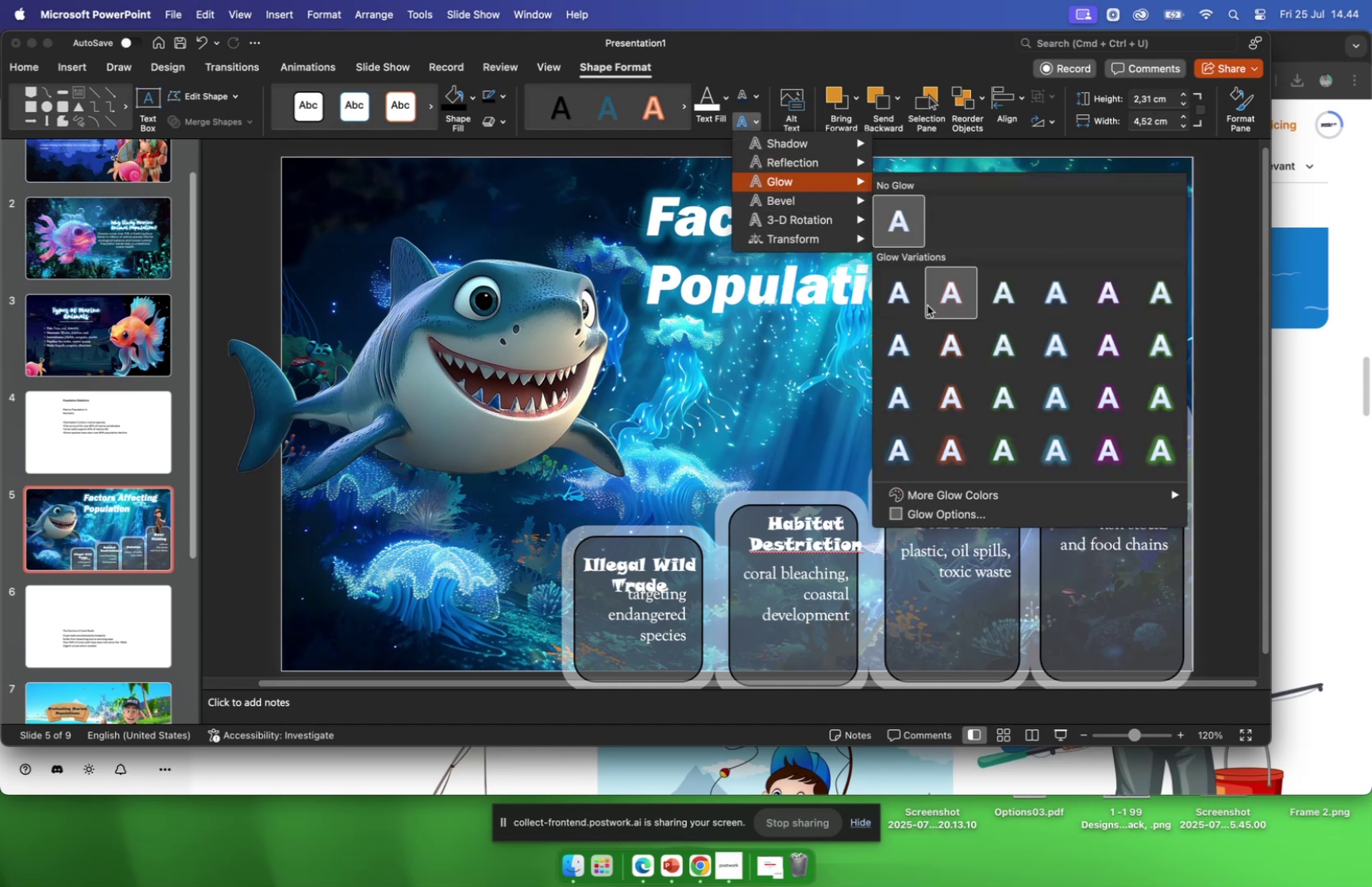 
left_click([911, 391])
 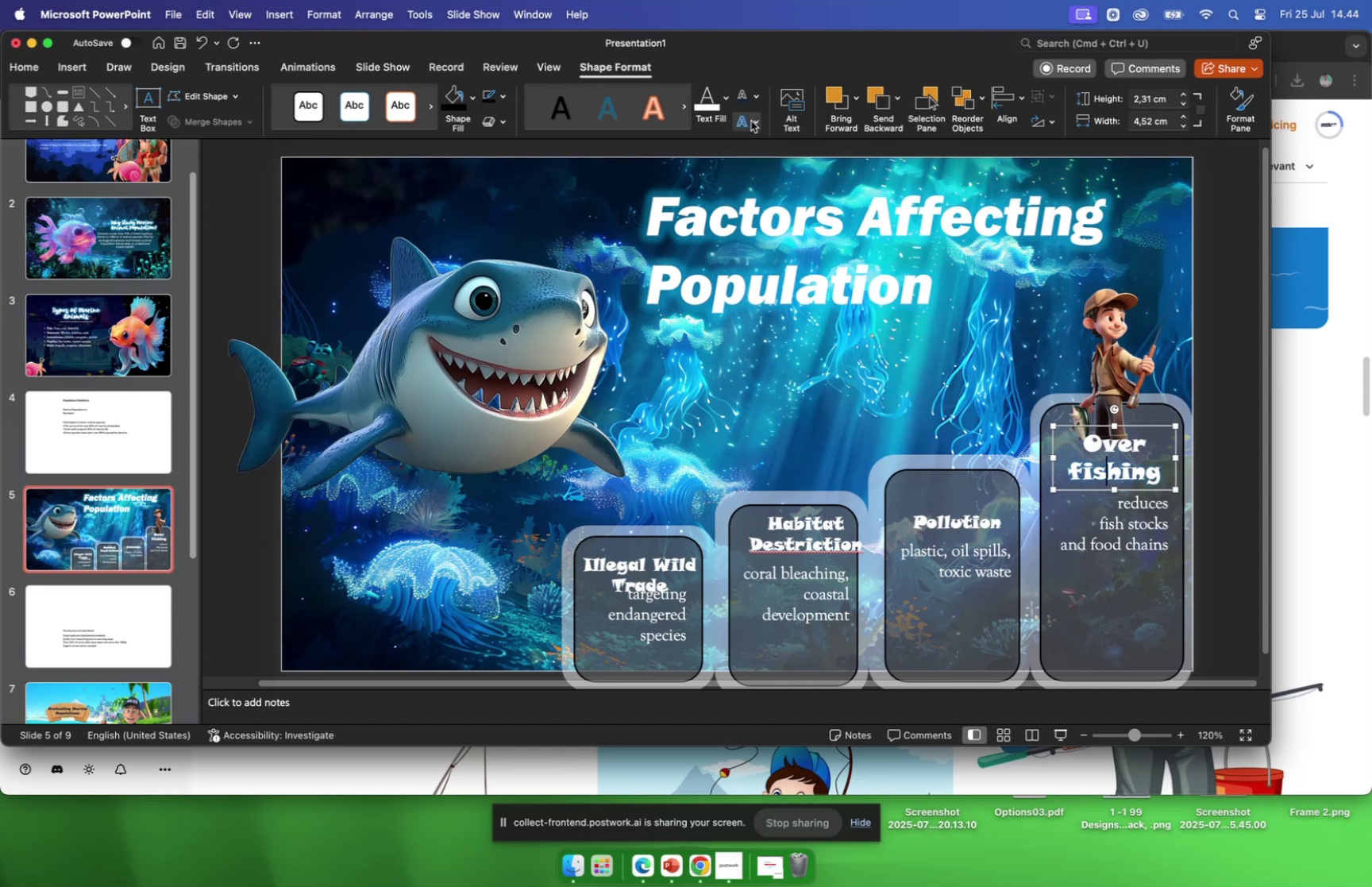 
left_click([755, 122])
 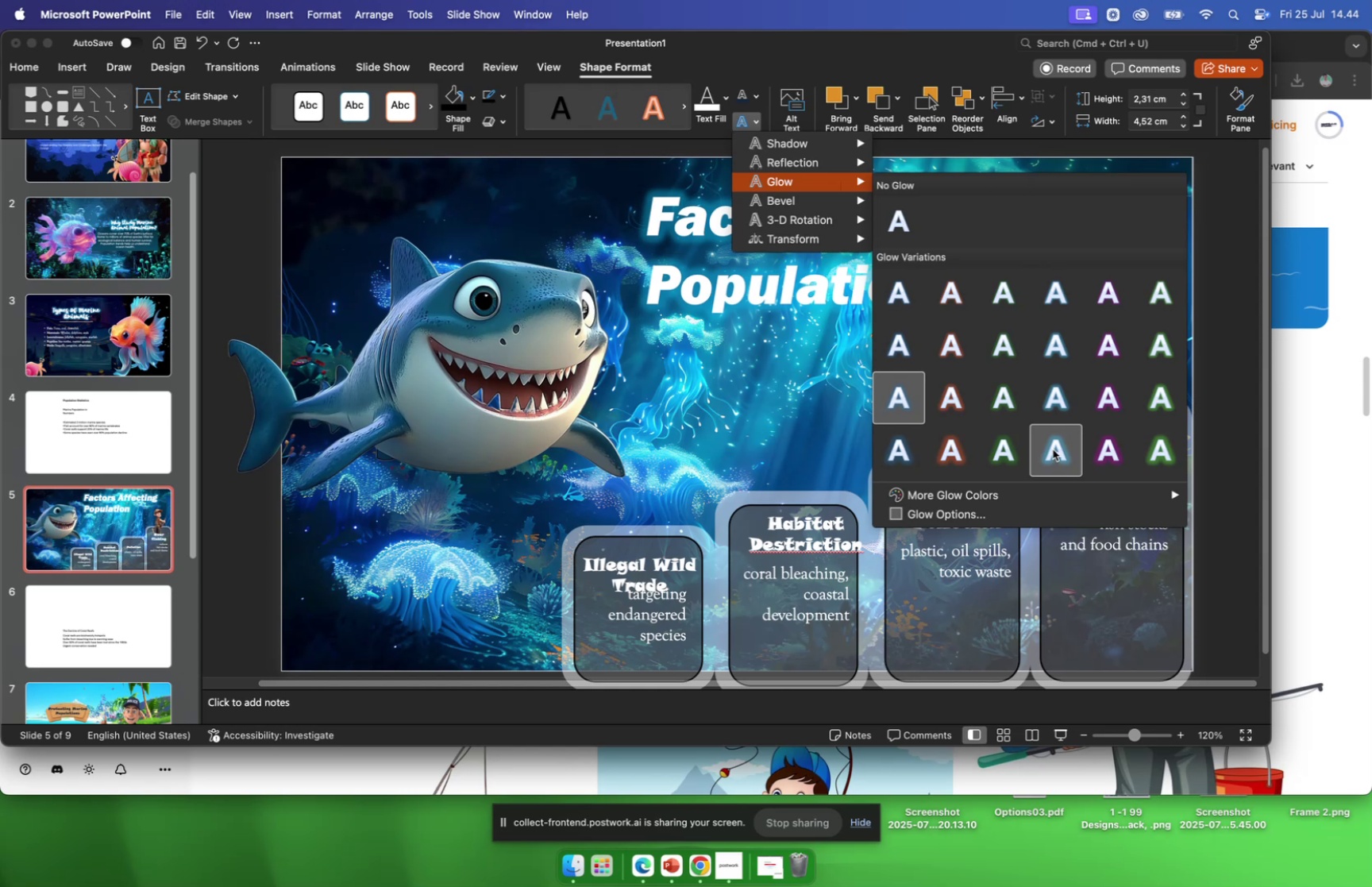 
left_click([1095, 442])
 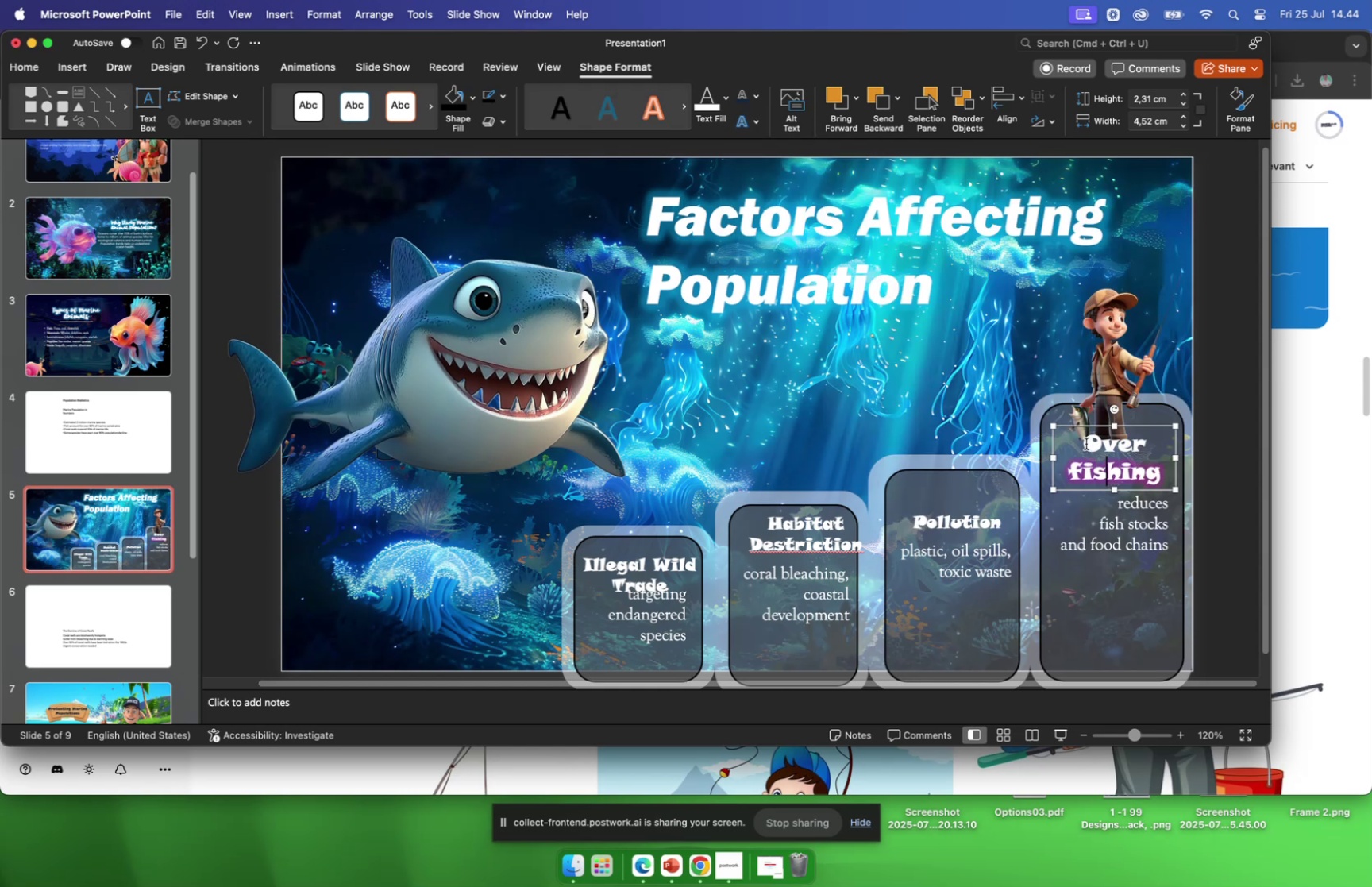 
left_click_drag(start_coordinate=[1085, 439], to_coordinate=[1167, 465])
 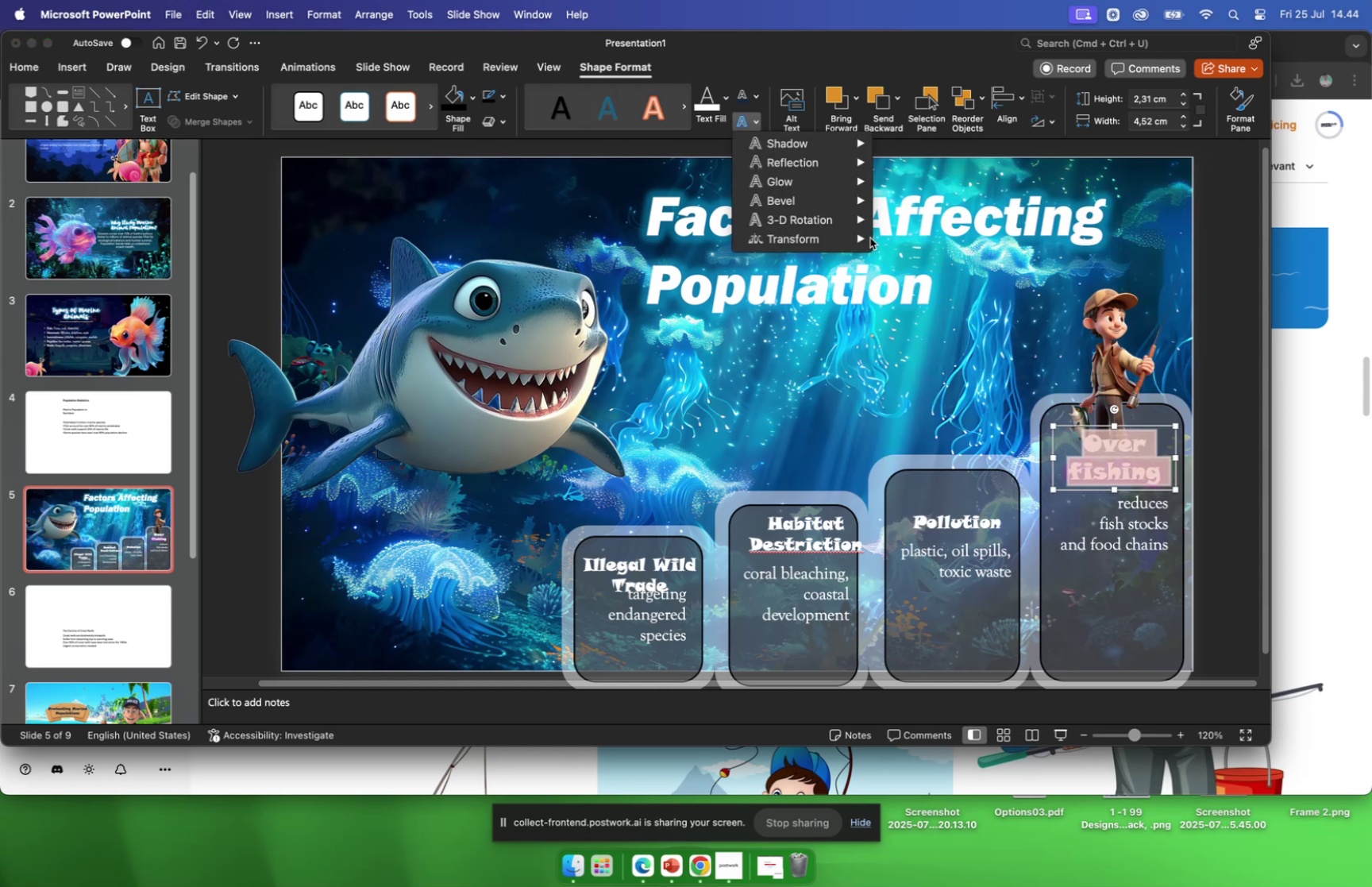 
mouse_move([863, 191])
 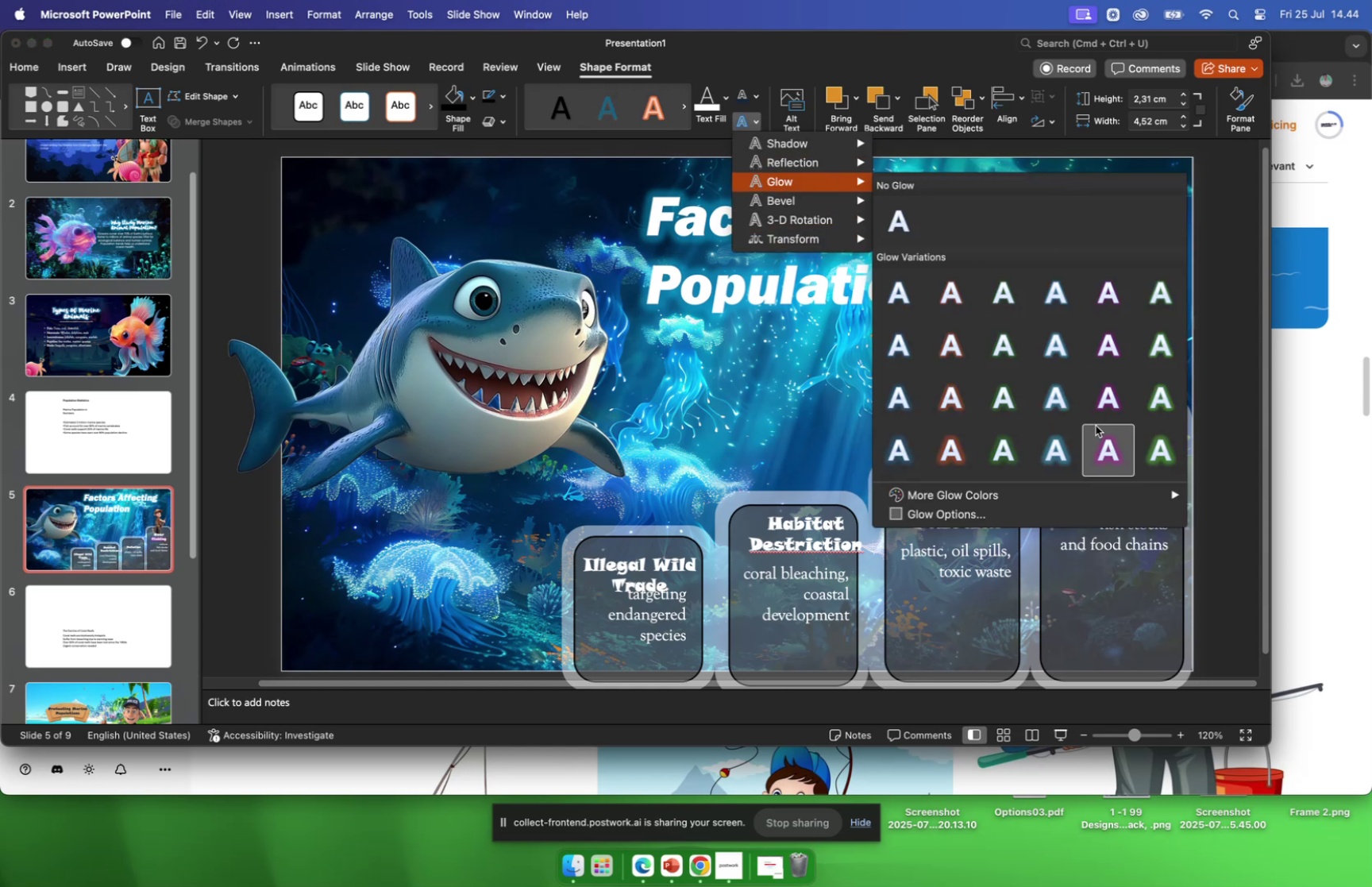 
left_click([1096, 425])
 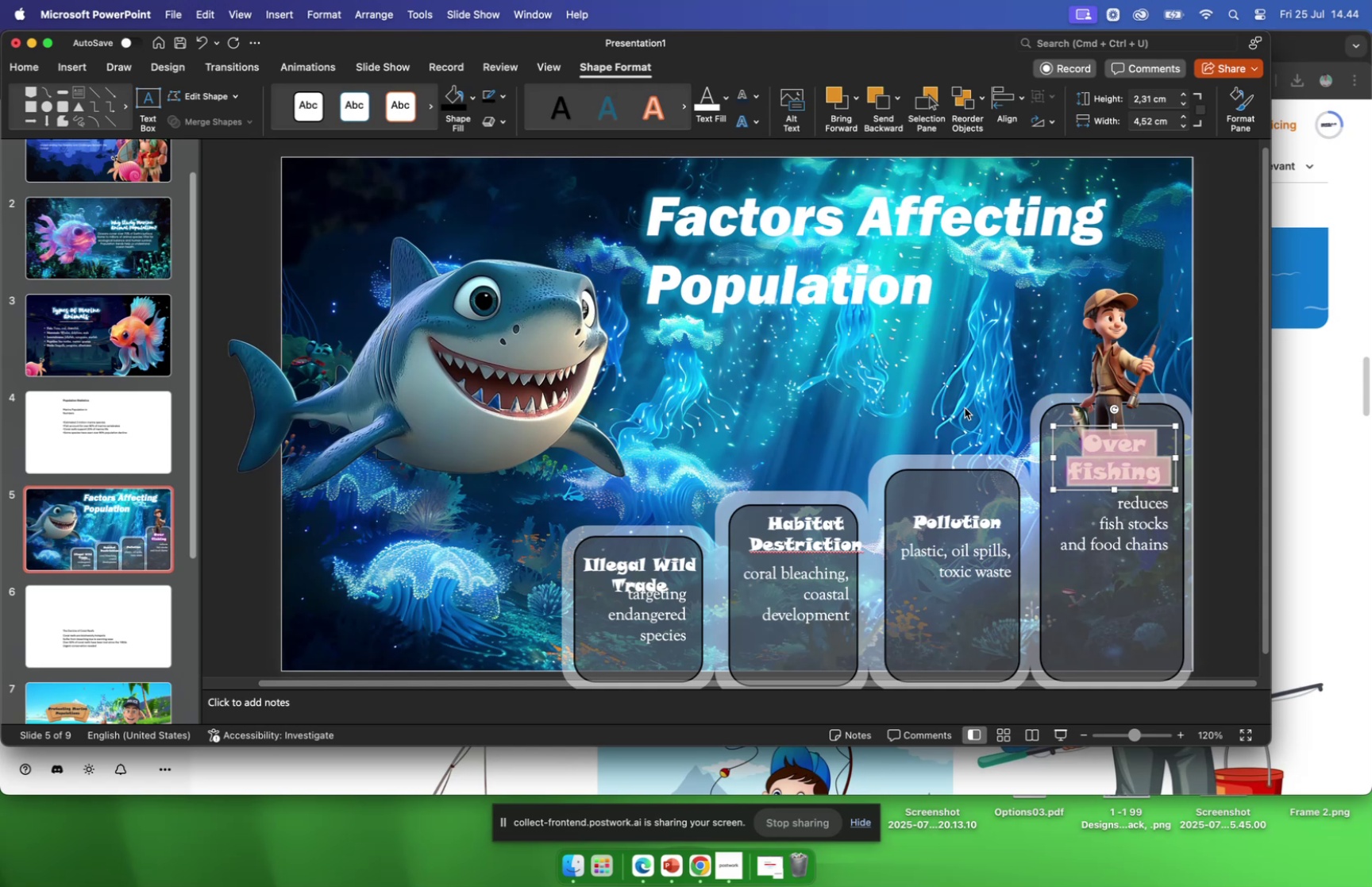 
left_click([930, 397])
 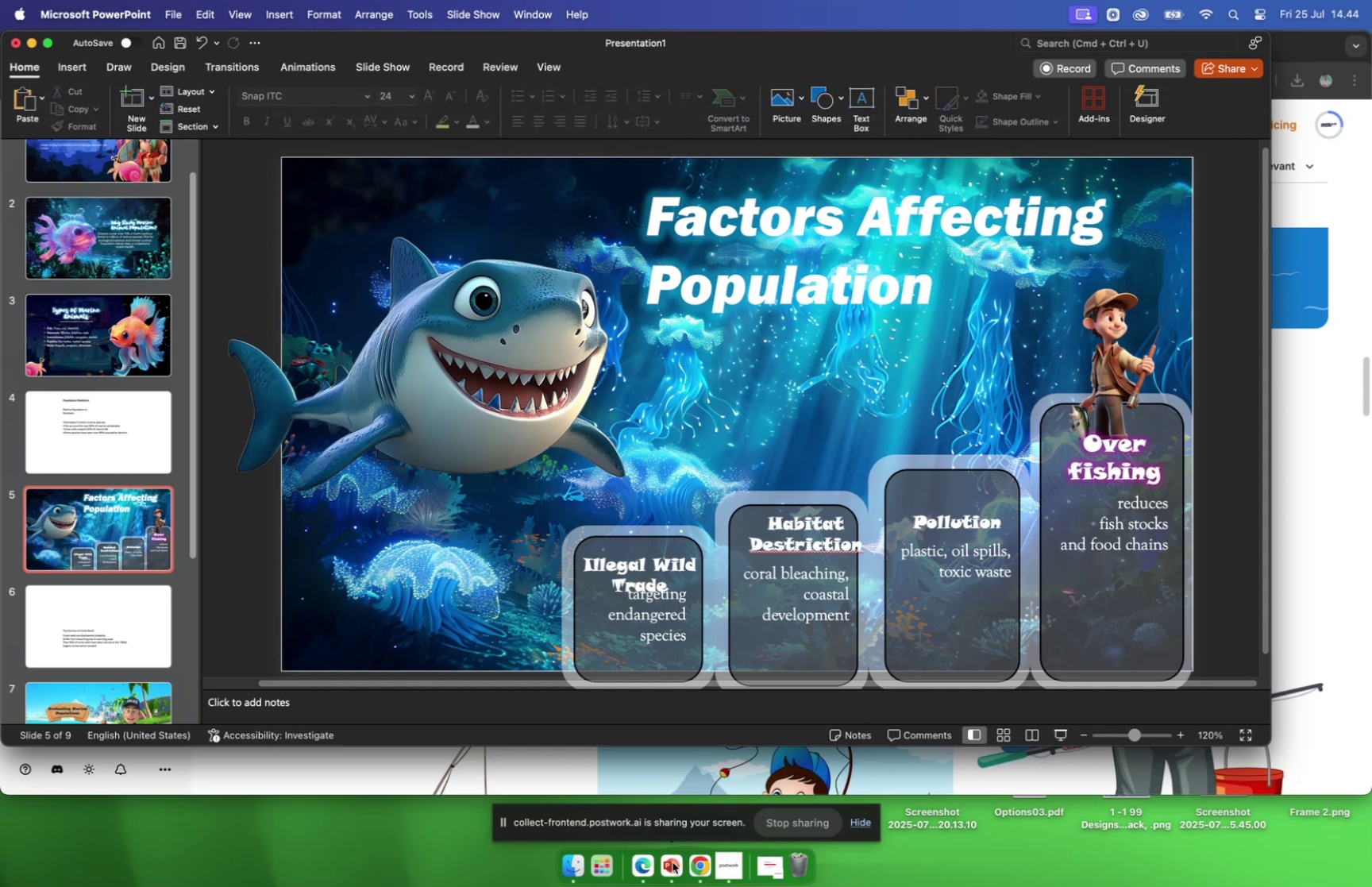 
wait(6.14)
 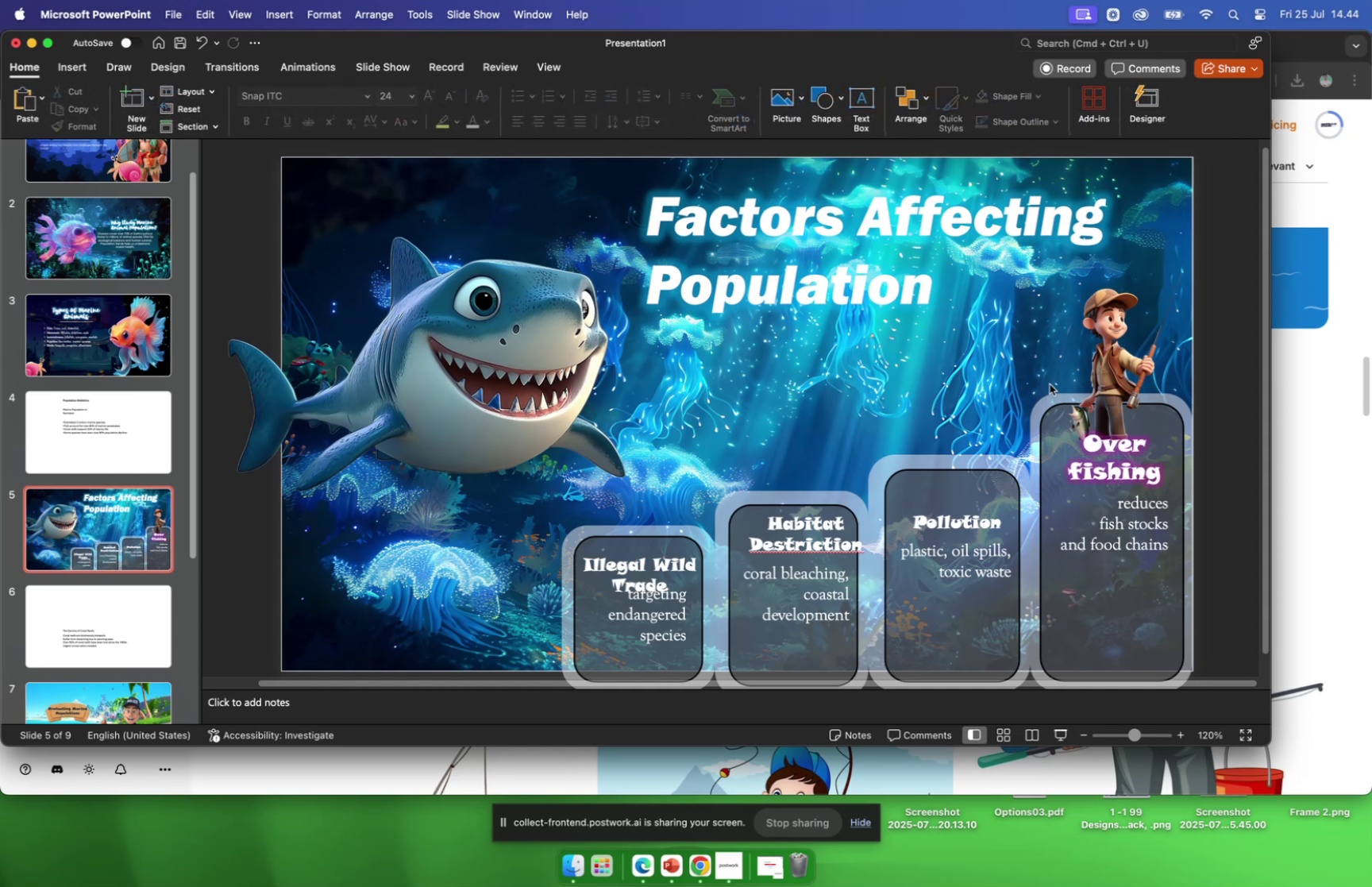 
scroll: coordinate [686, 368], scroll_direction: up, amount: 10.0
 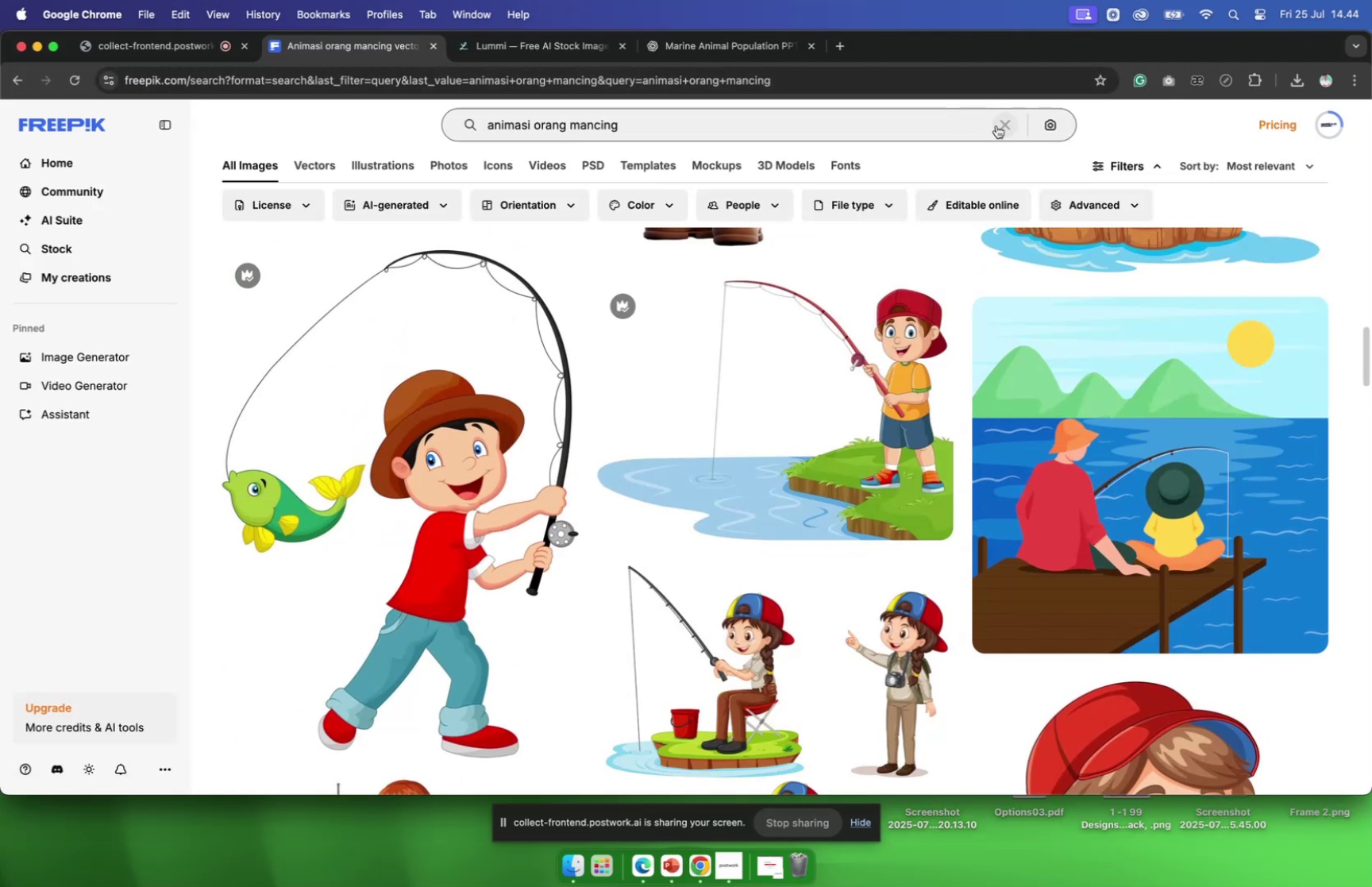 
left_click([1000, 125])
 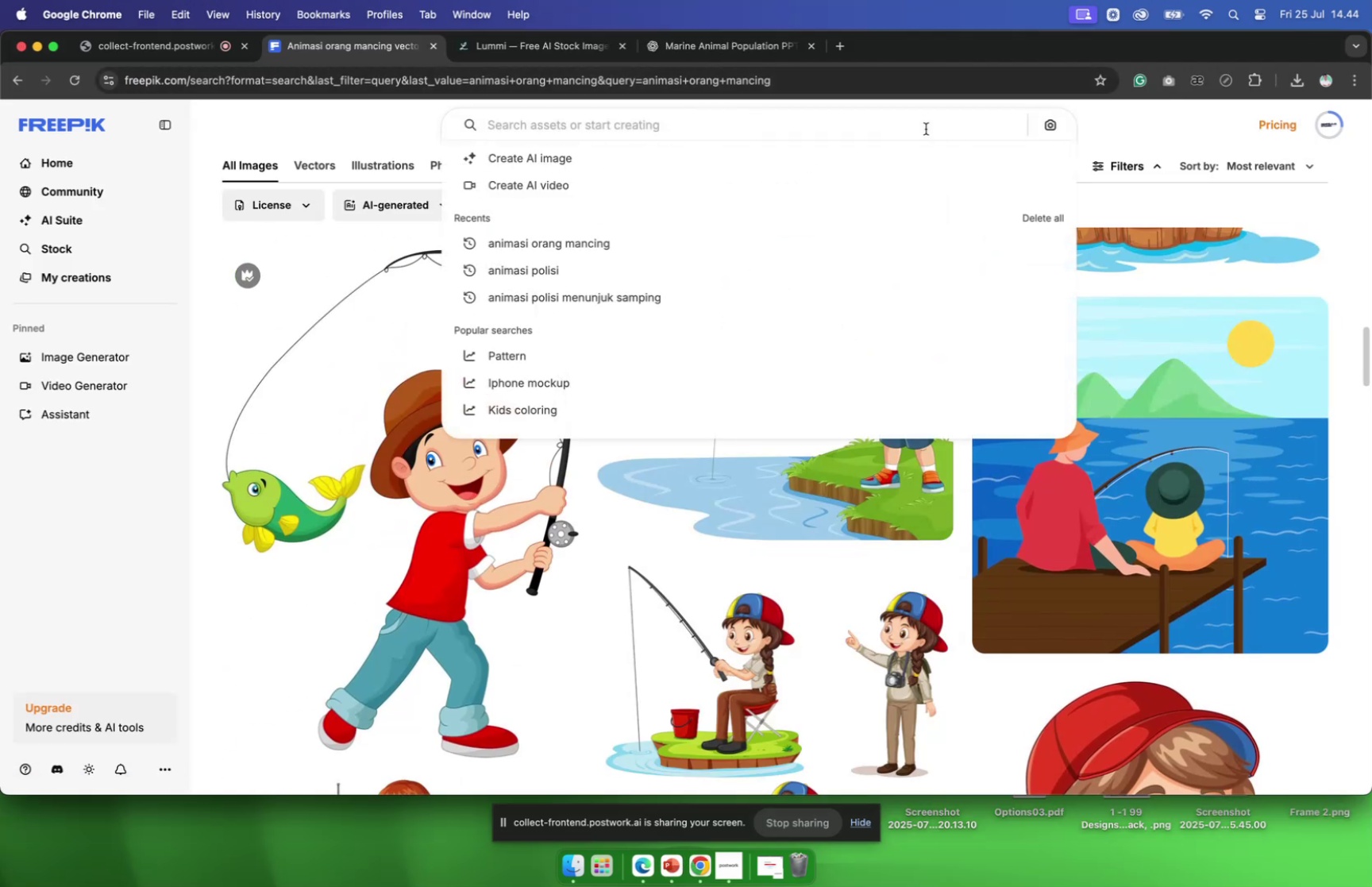 
type(gambar sampah a)
key(Backspace)
type(di air laut)
 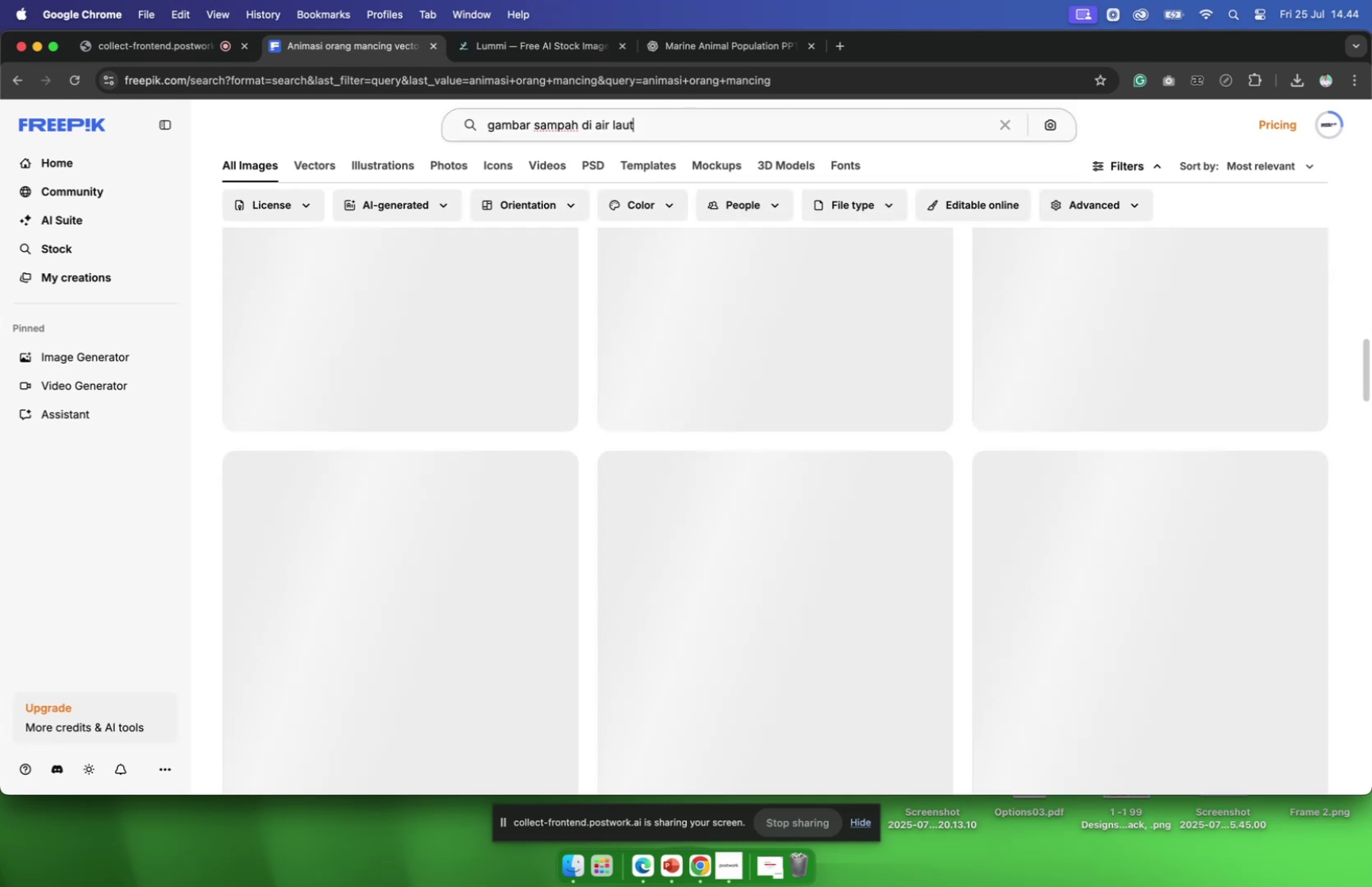 
key(Enter)
 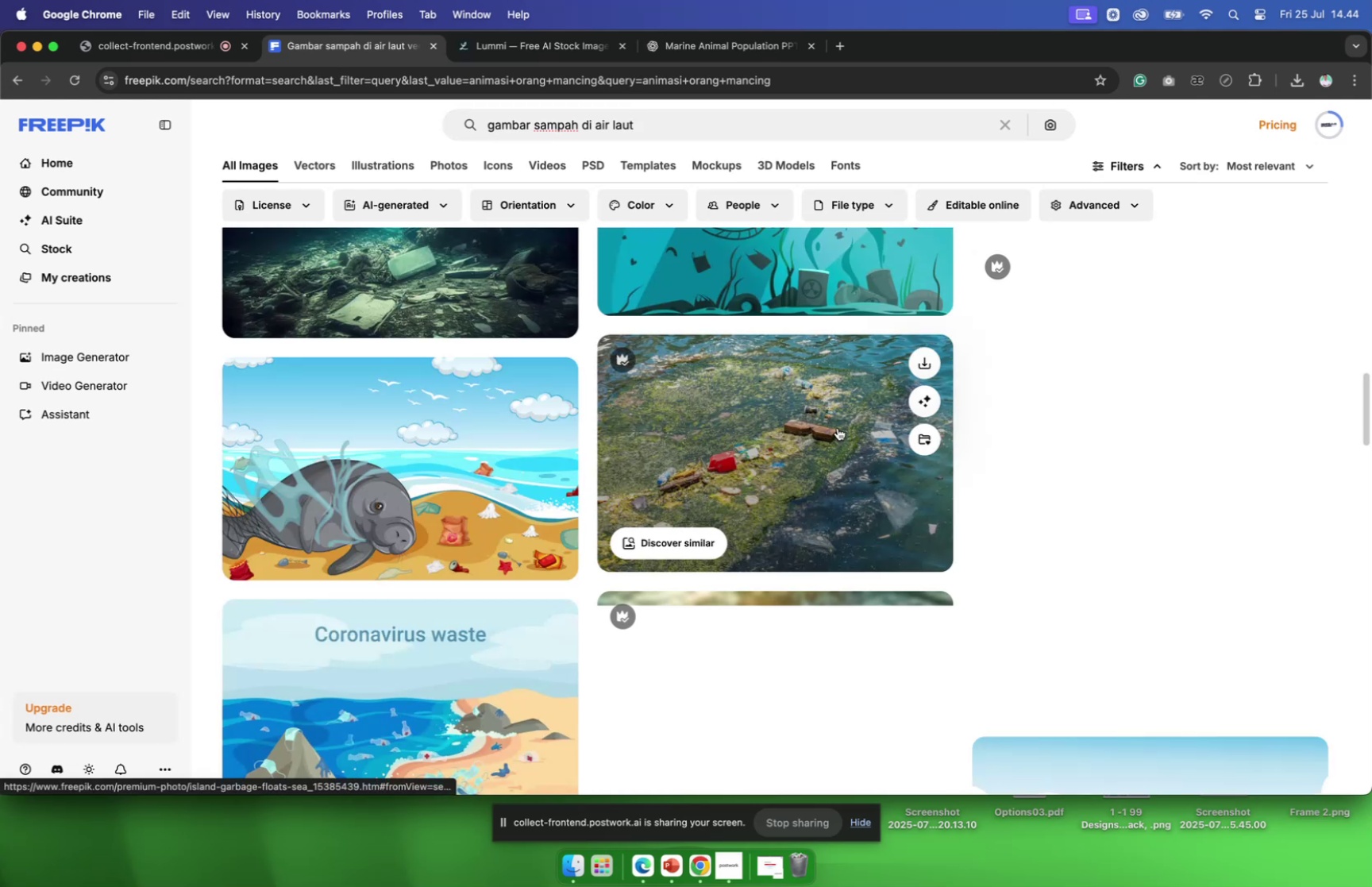 
scroll: coordinate [834, 422], scroll_direction: down, amount: 40.0
 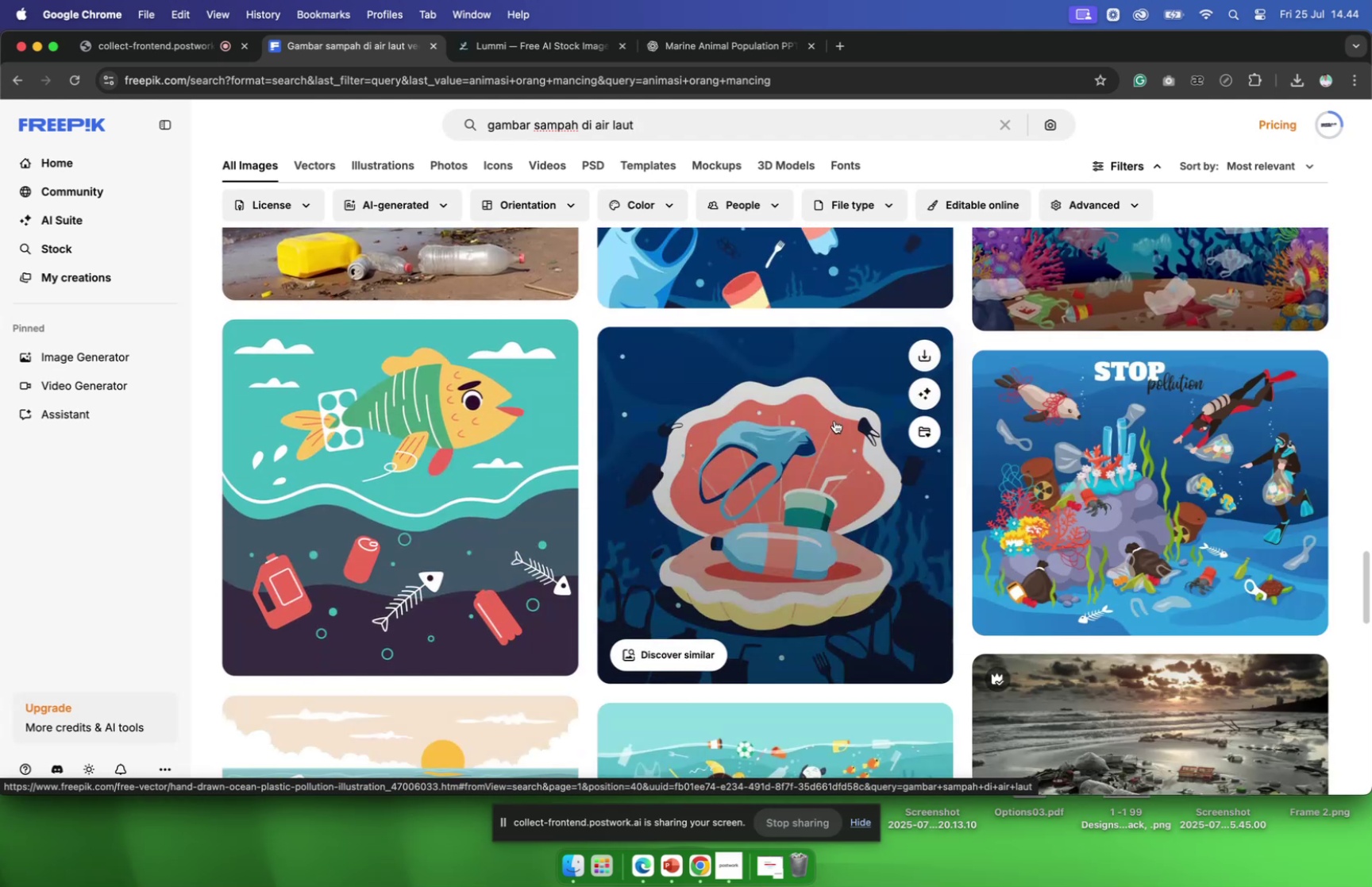 
left_click([834, 420])
 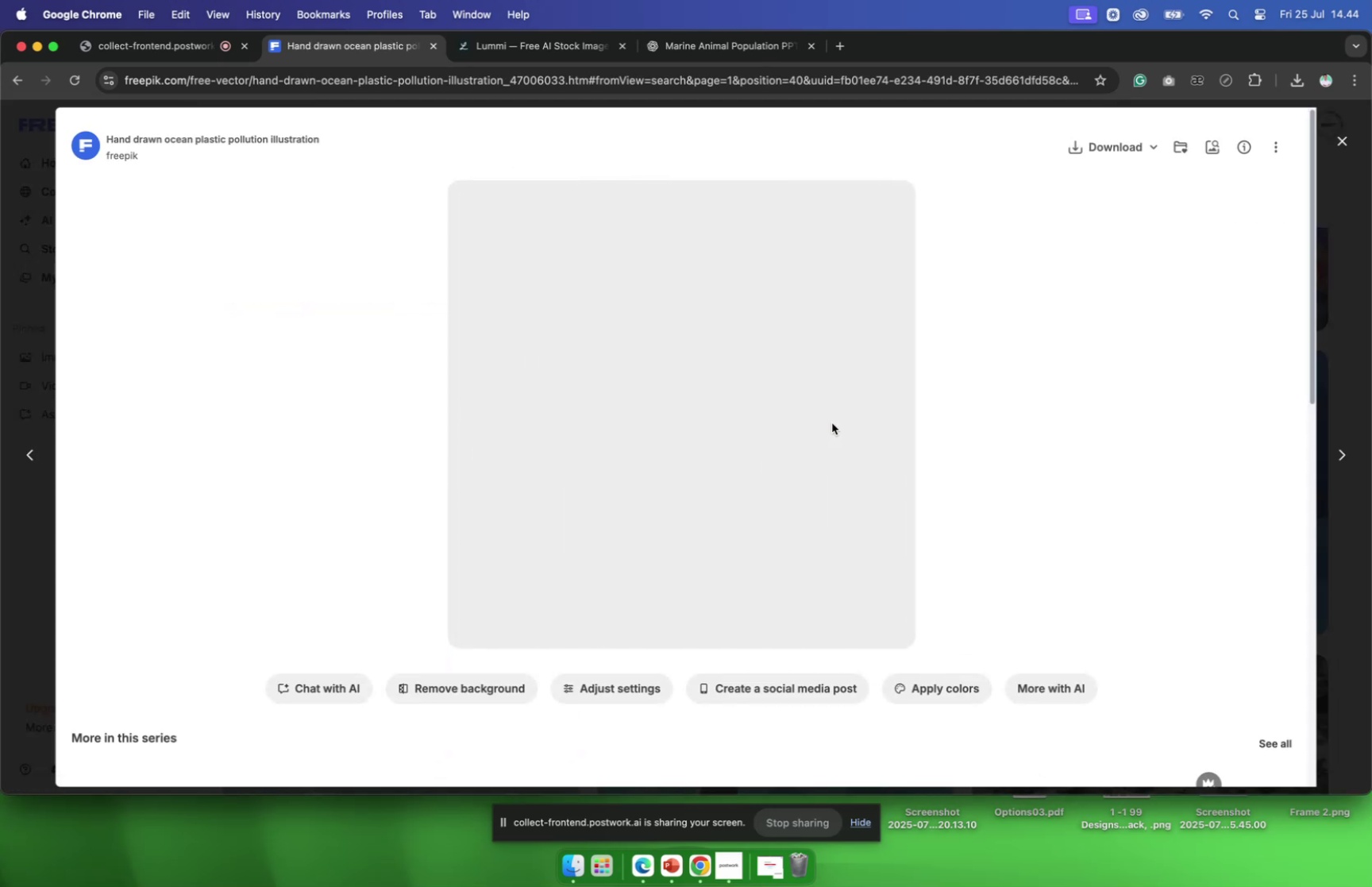 
scroll: coordinate [832, 422], scroll_direction: down, amount: 16.0
 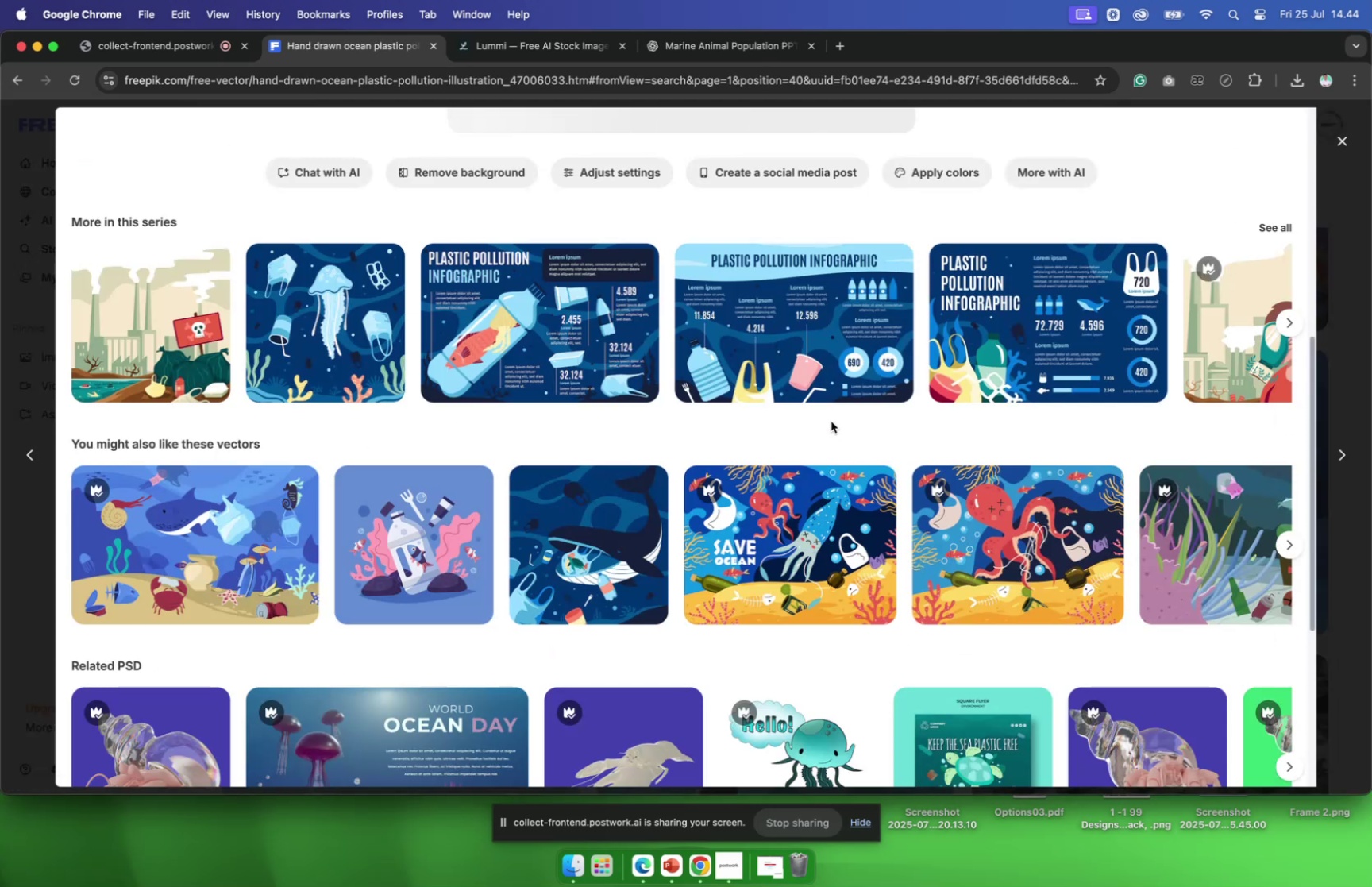 
scroll: coordinate [831, 421], scroll_direction: up, amount: 16.0
 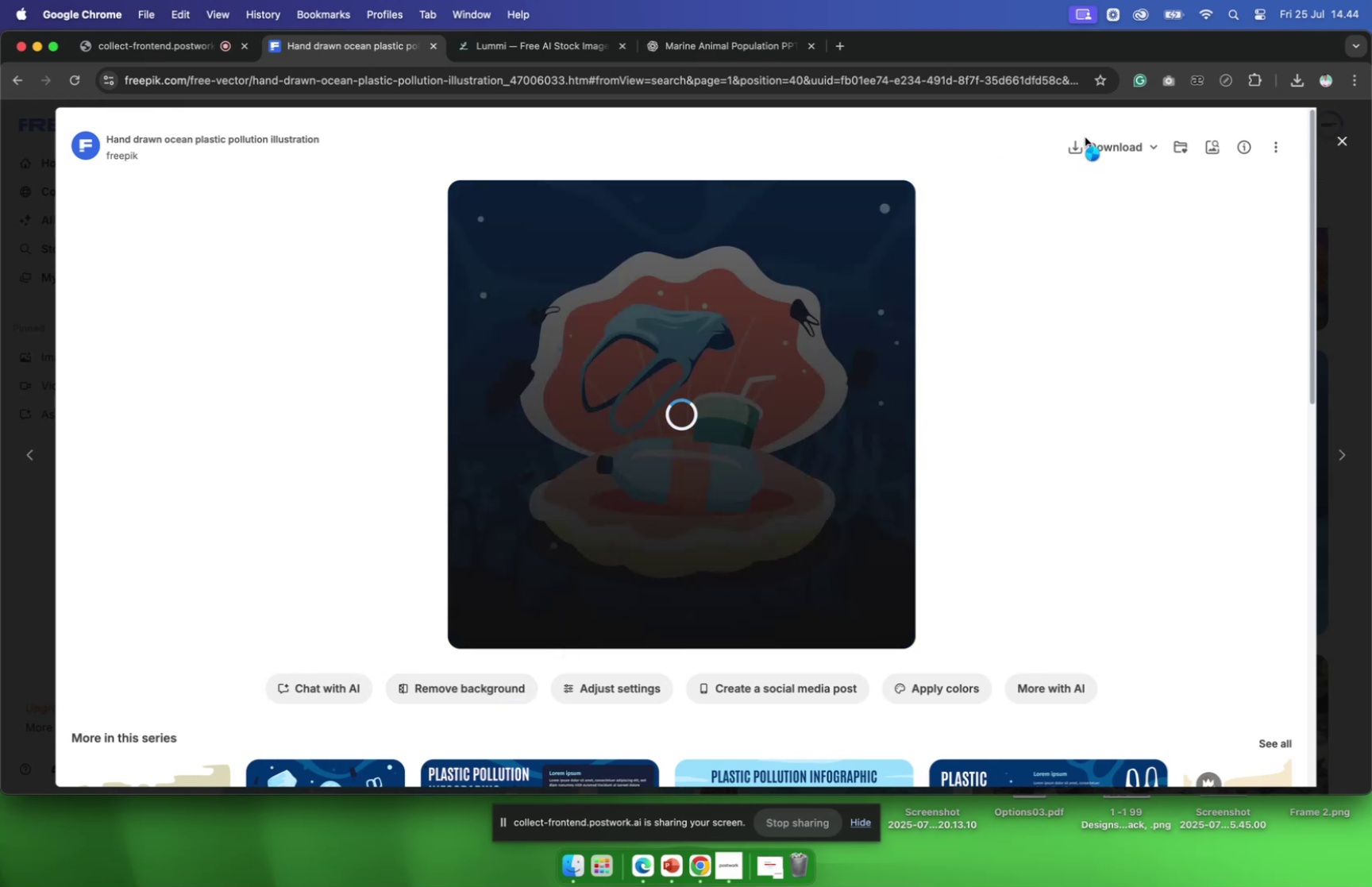 
wait(9.45)
 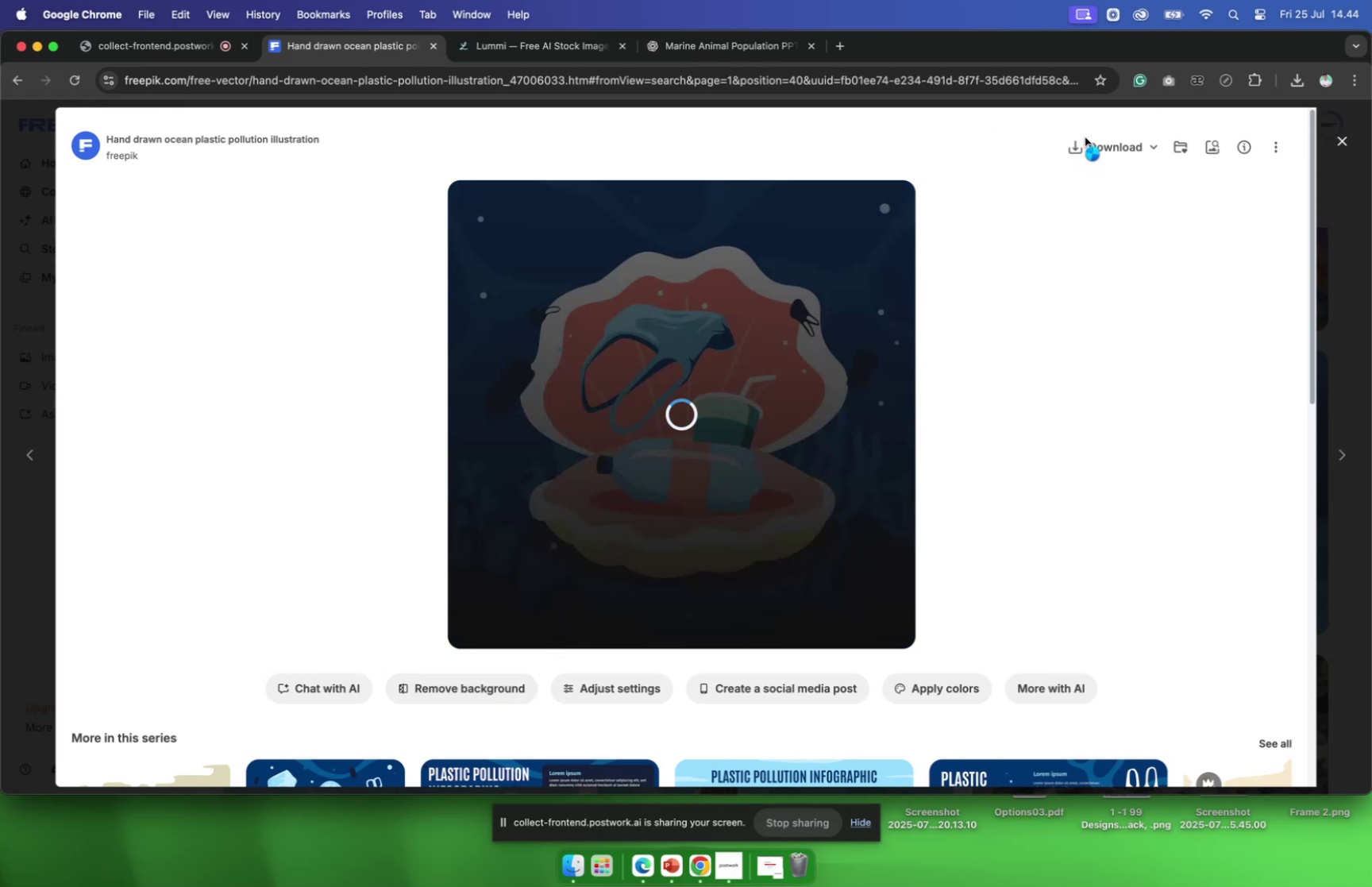 
left_click([1082, 147])
 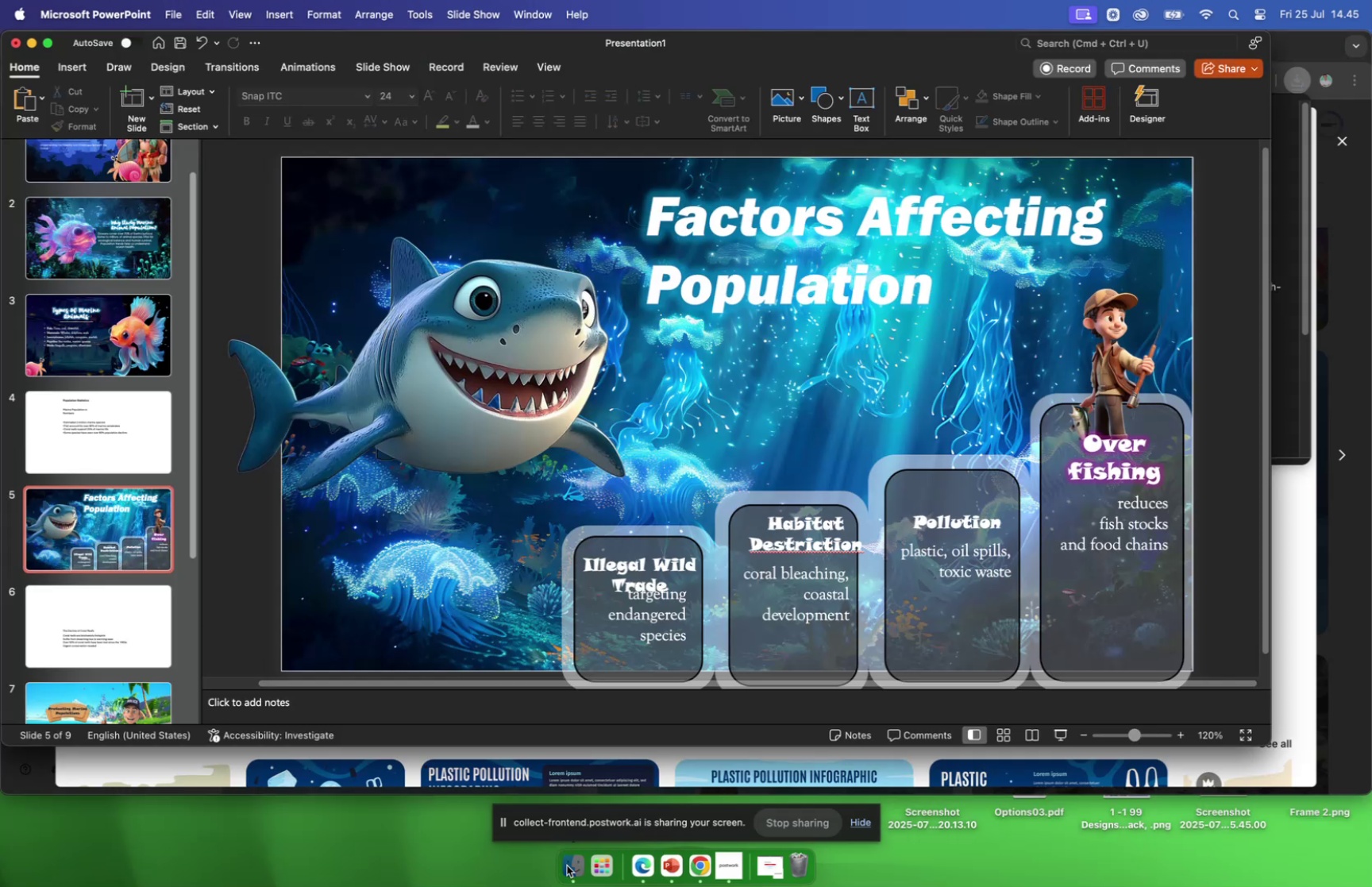 
scroll: coordinate [646, 289], scroll_direction: down, amount: 15.0
 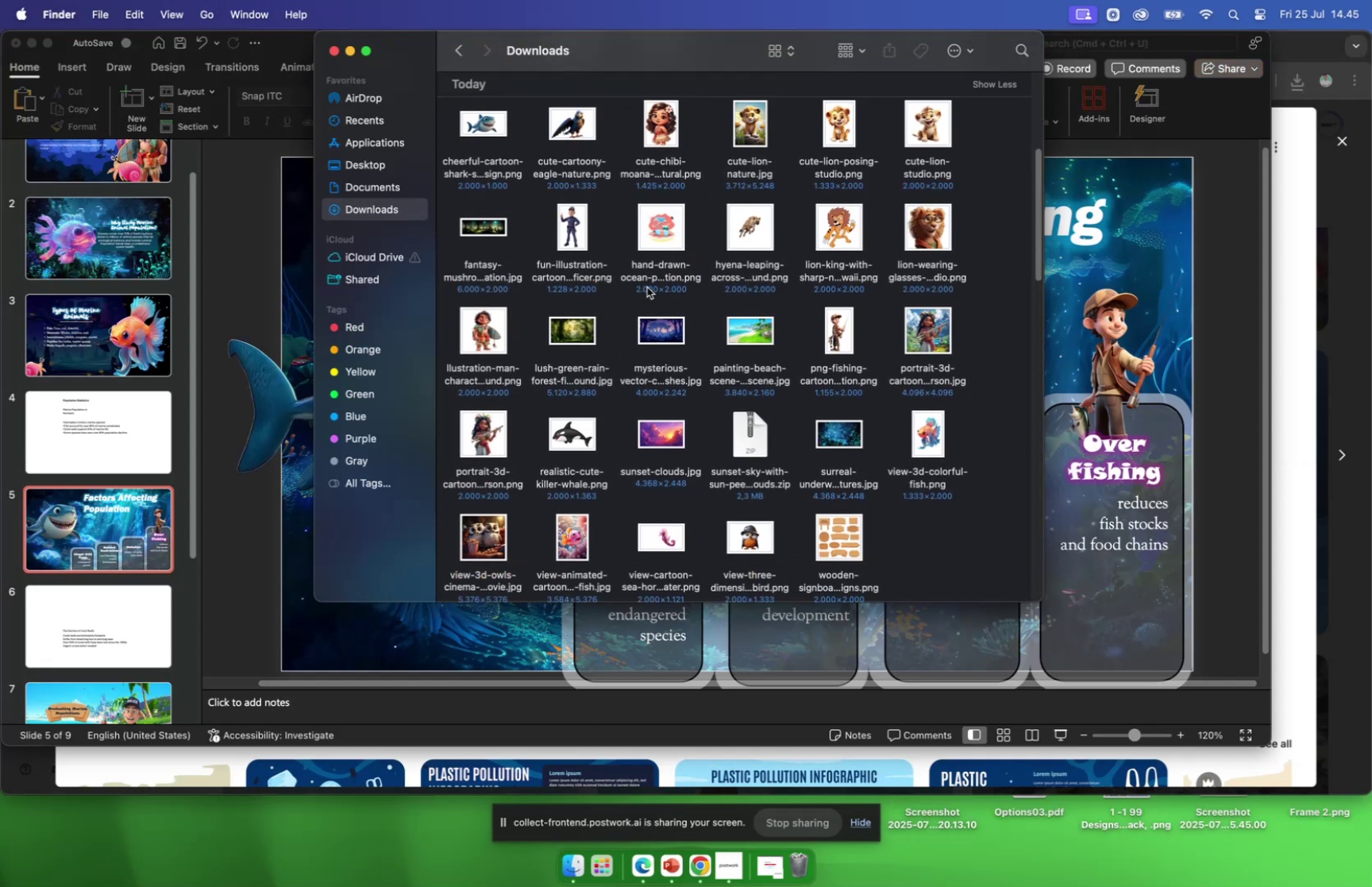 
scroll: coordinate [648, 283], scroll_direction: up, amount: 13.0
 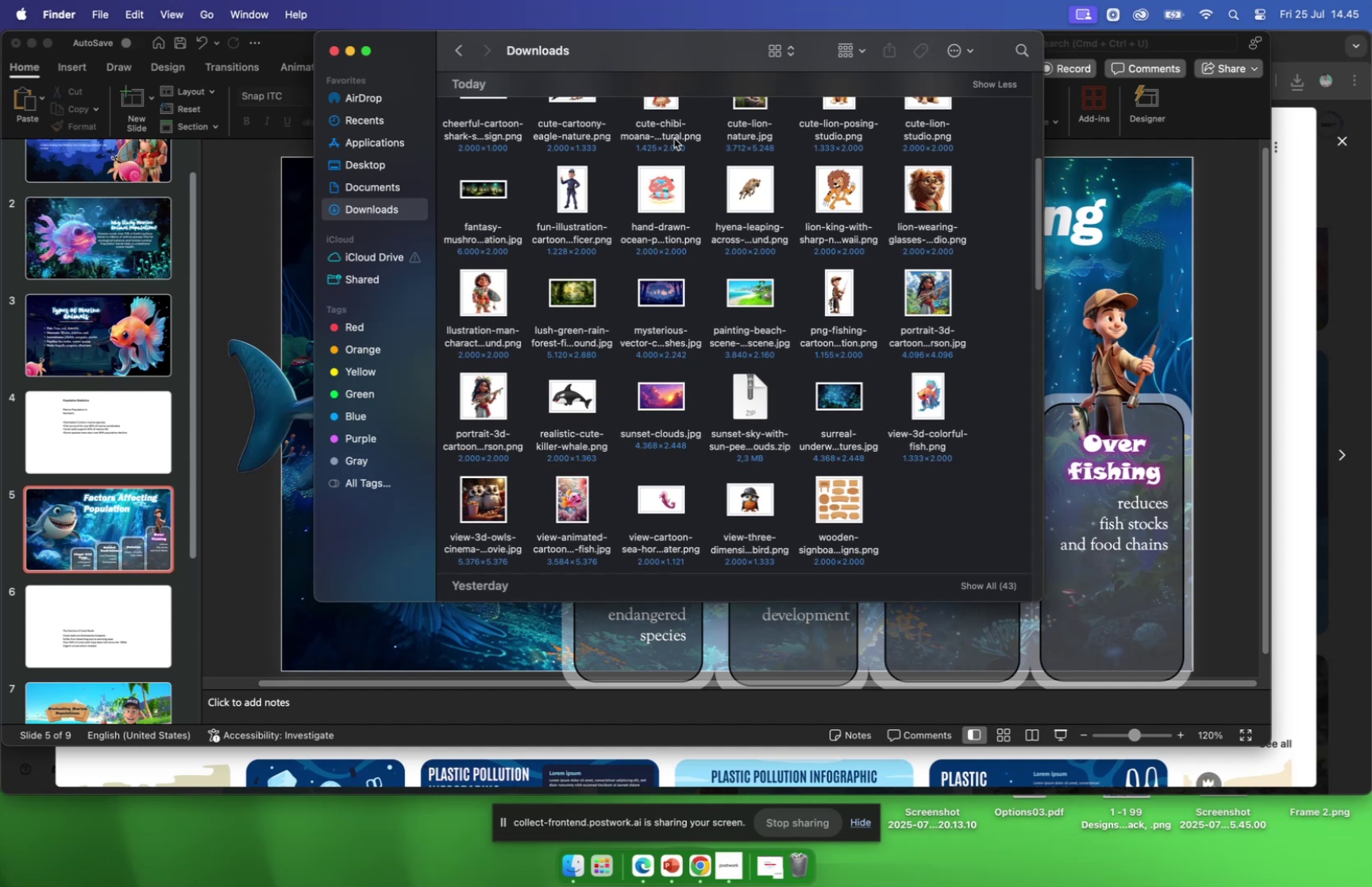 
left_click_drag(start_coordinate=[662, 193], to_coordinate=[1099, 218])
 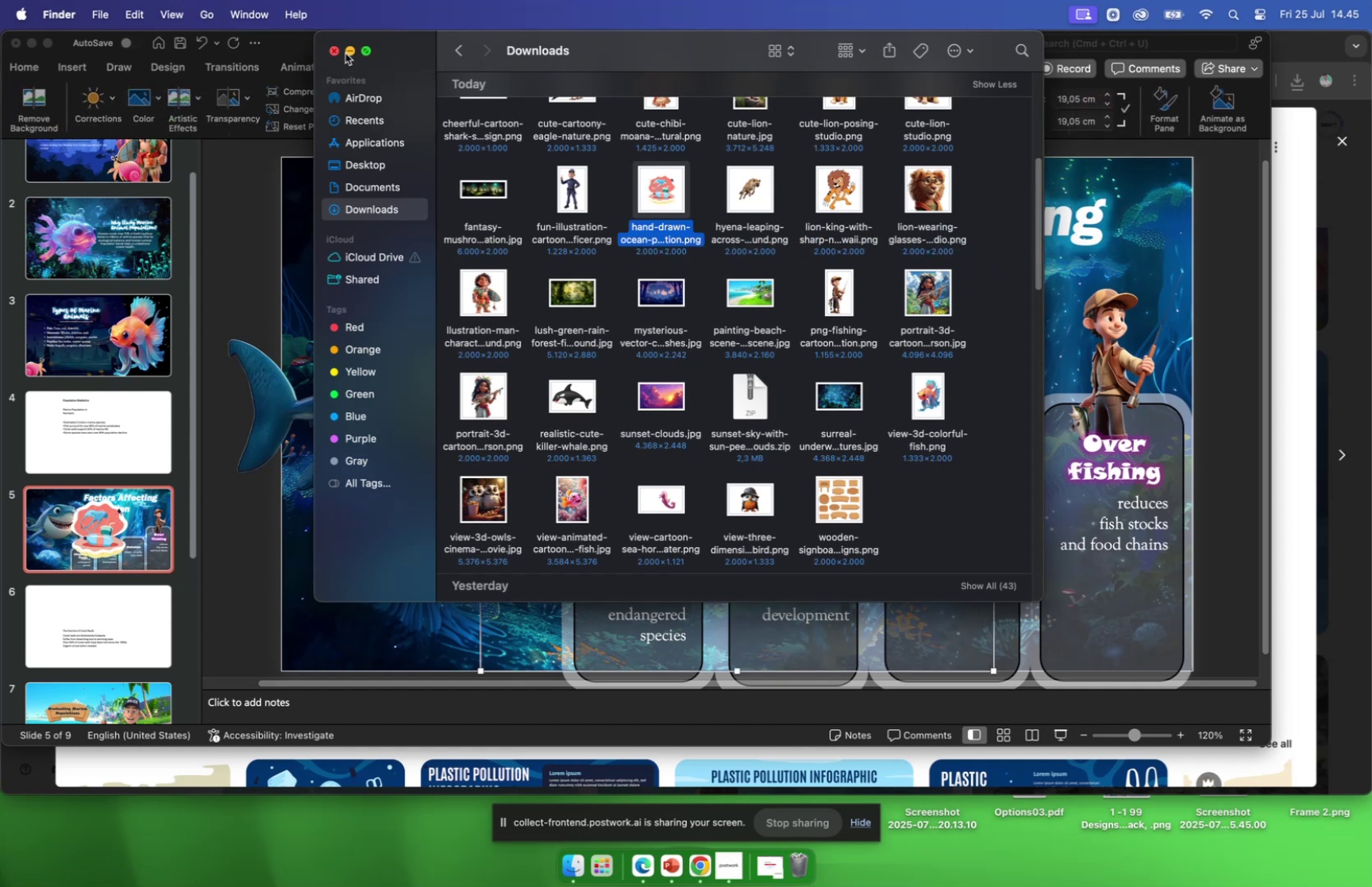 
left_click([348, 52])
 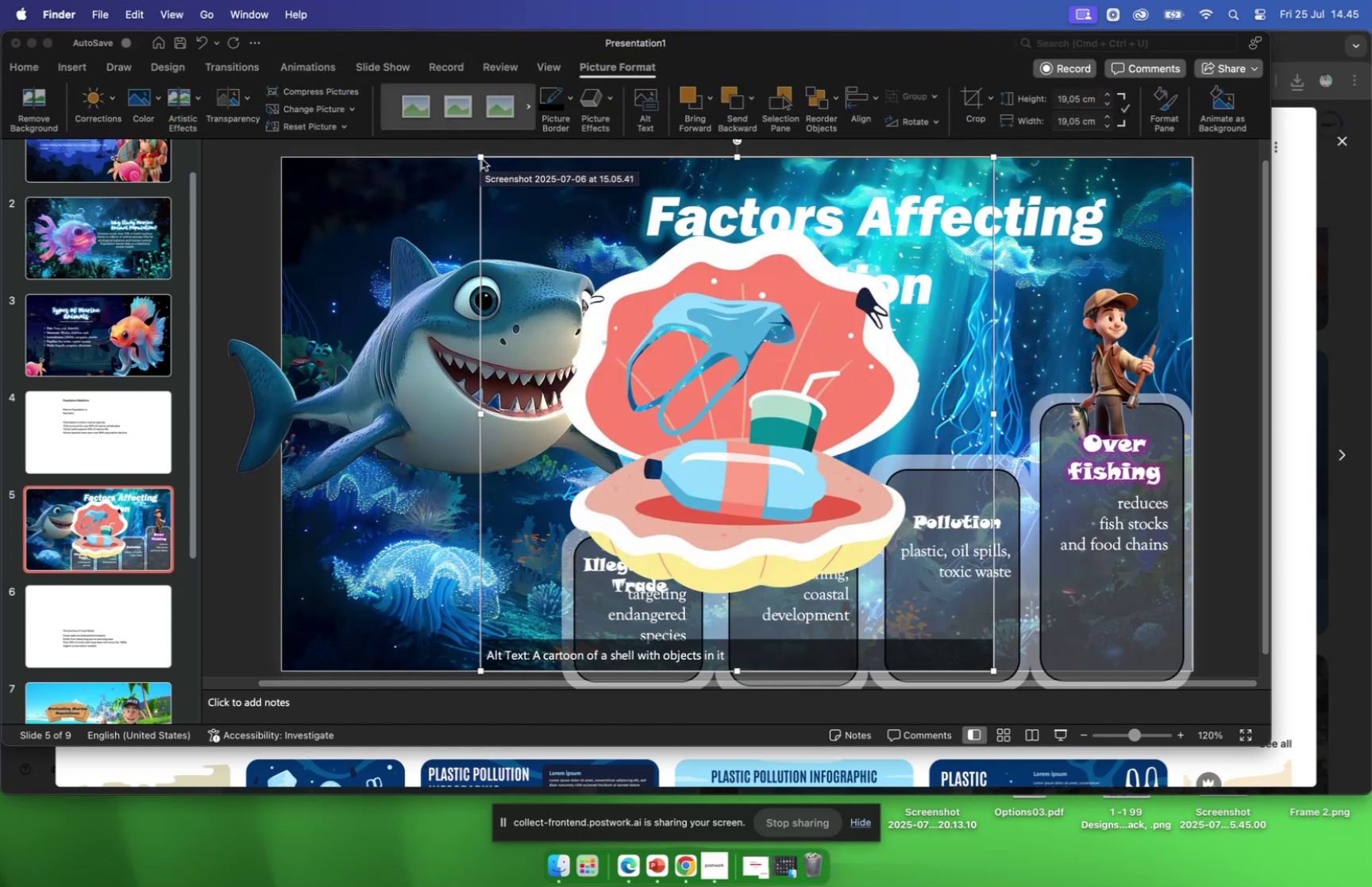 
left_click_drag(start_coordinate=[703, 391], to_coordinate=[626, 395])
 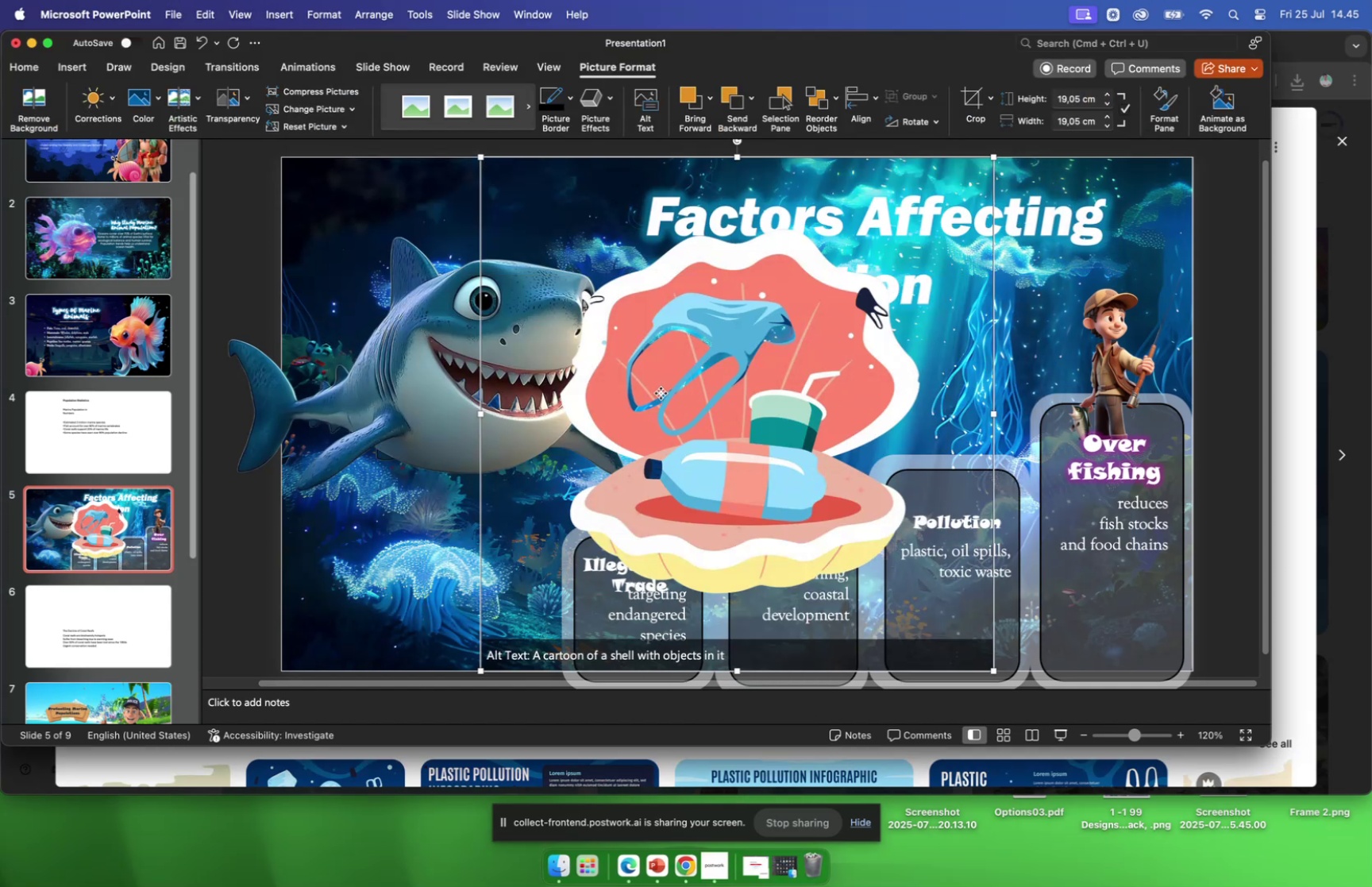 
left_click_drag(start_coordinate=[661, 392], to_coordinate=[733, 394])
 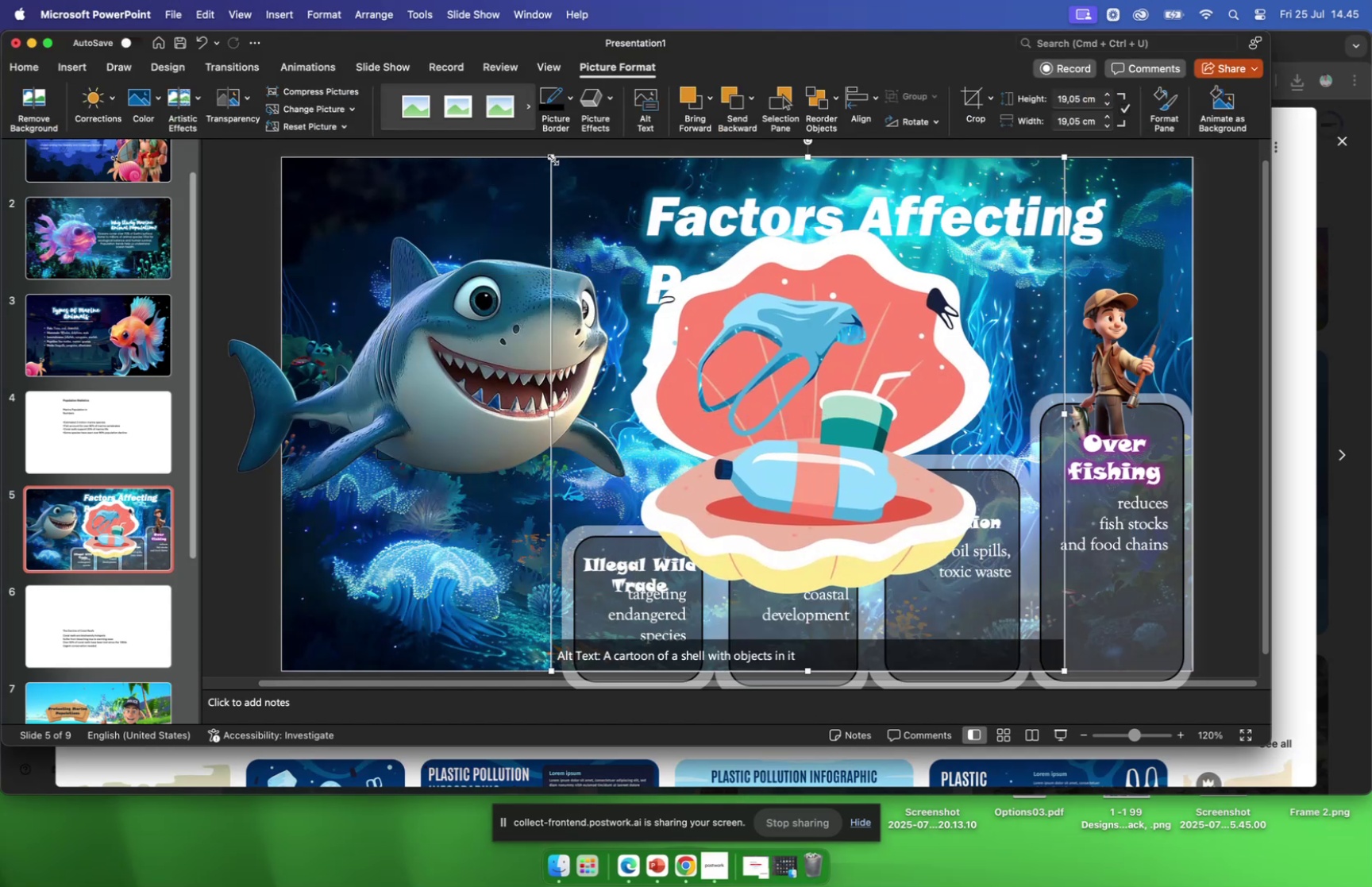 
left_click_drag(start_coordinate=[553, 160], to_coordinate=[905, 483])
 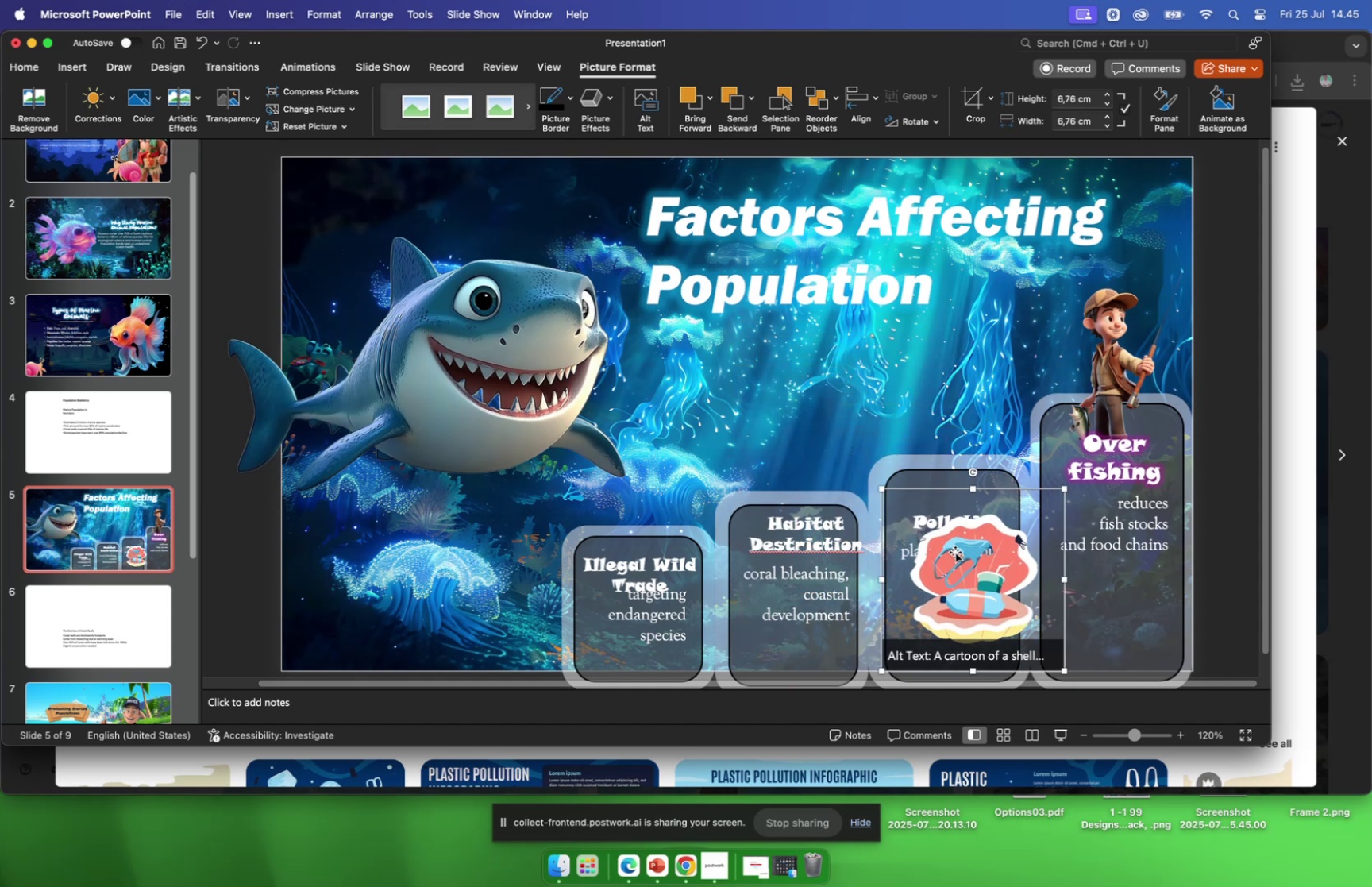 
left_click_drag(start_coordinate=[955, 551], to_coordinate=[933, 414])
 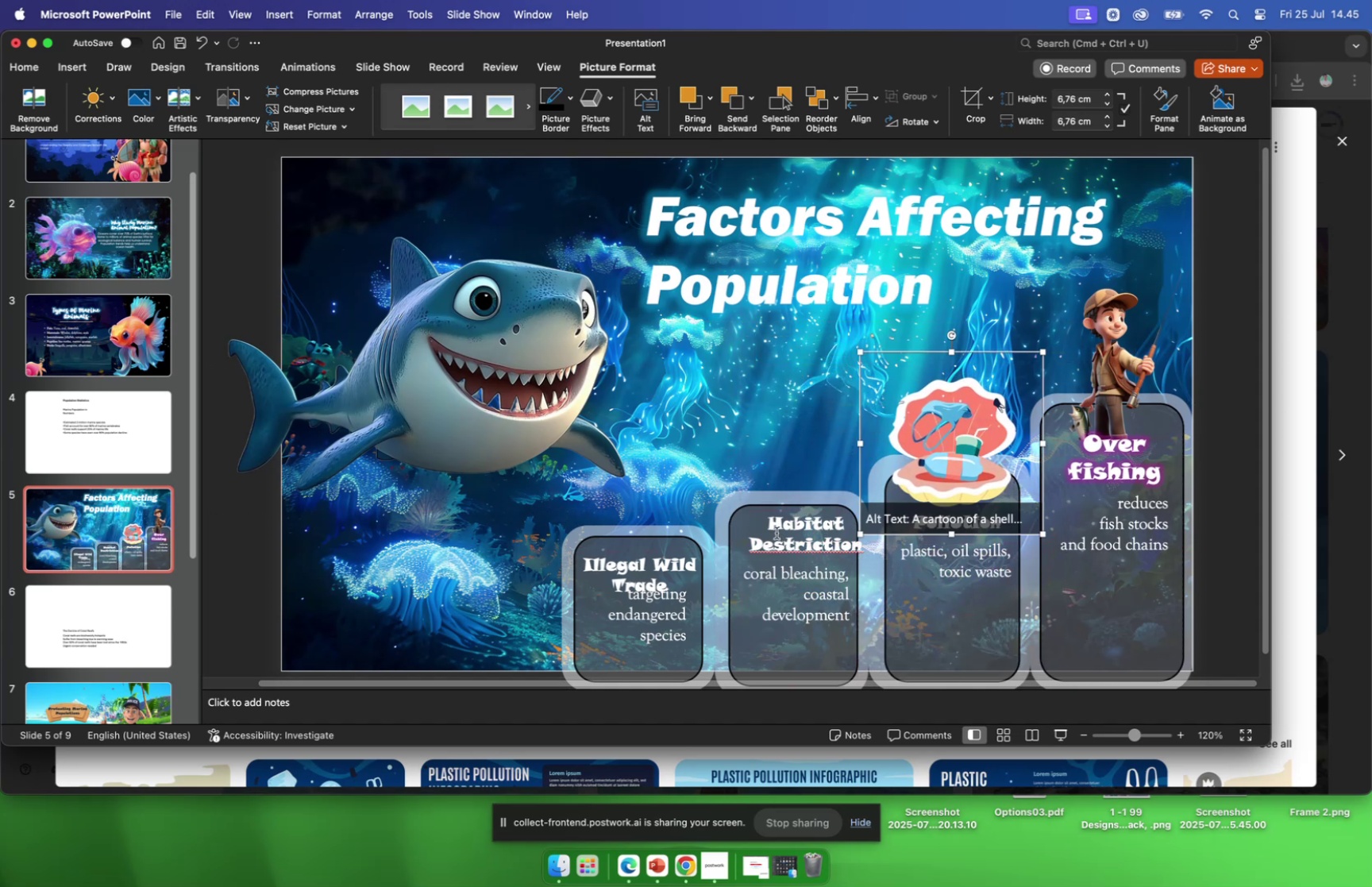 
left_click_drag(start_coordinate=[765, 525], to_coordinate=[850, 540])
 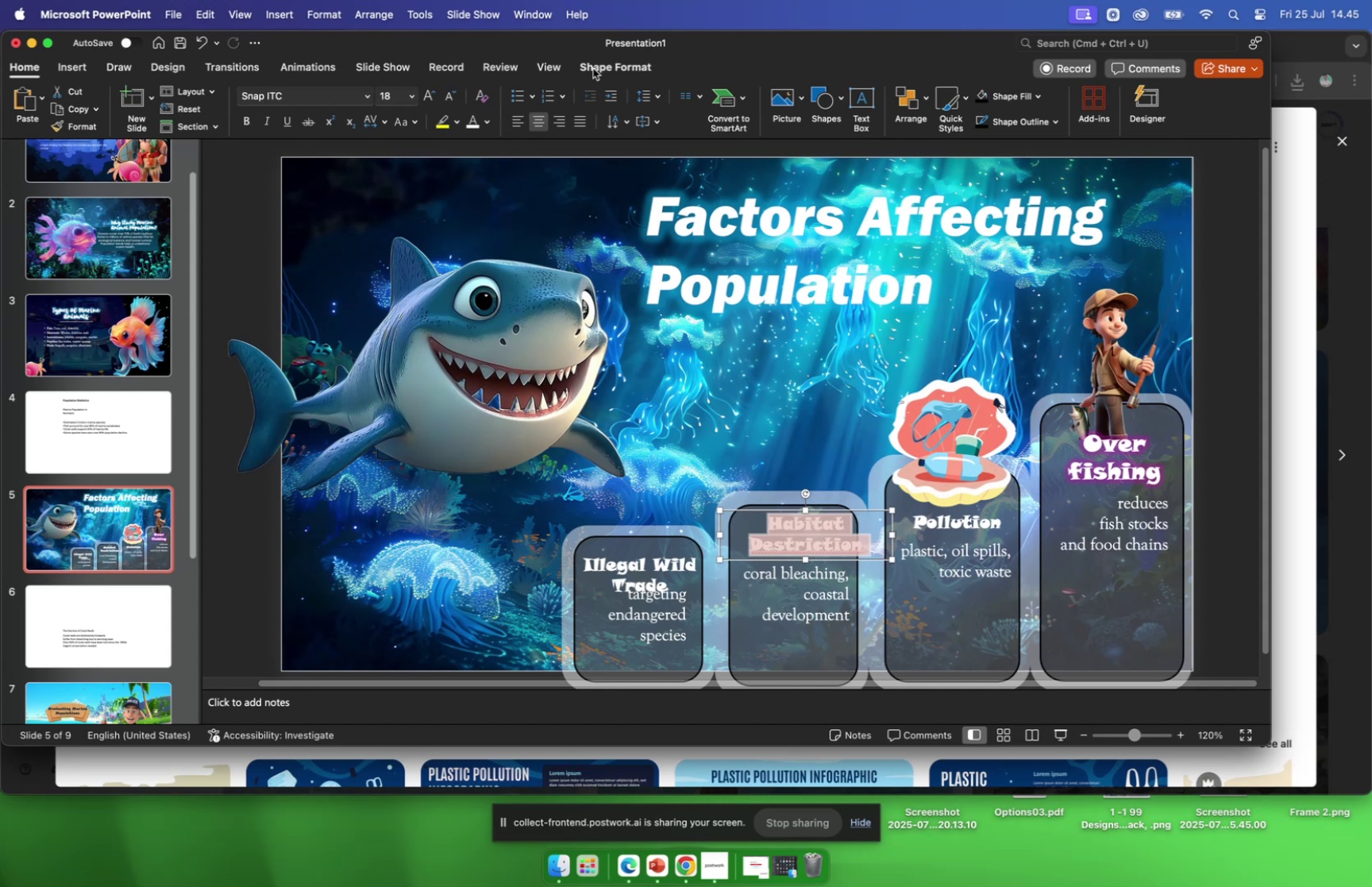 
left_click([593, 68])
 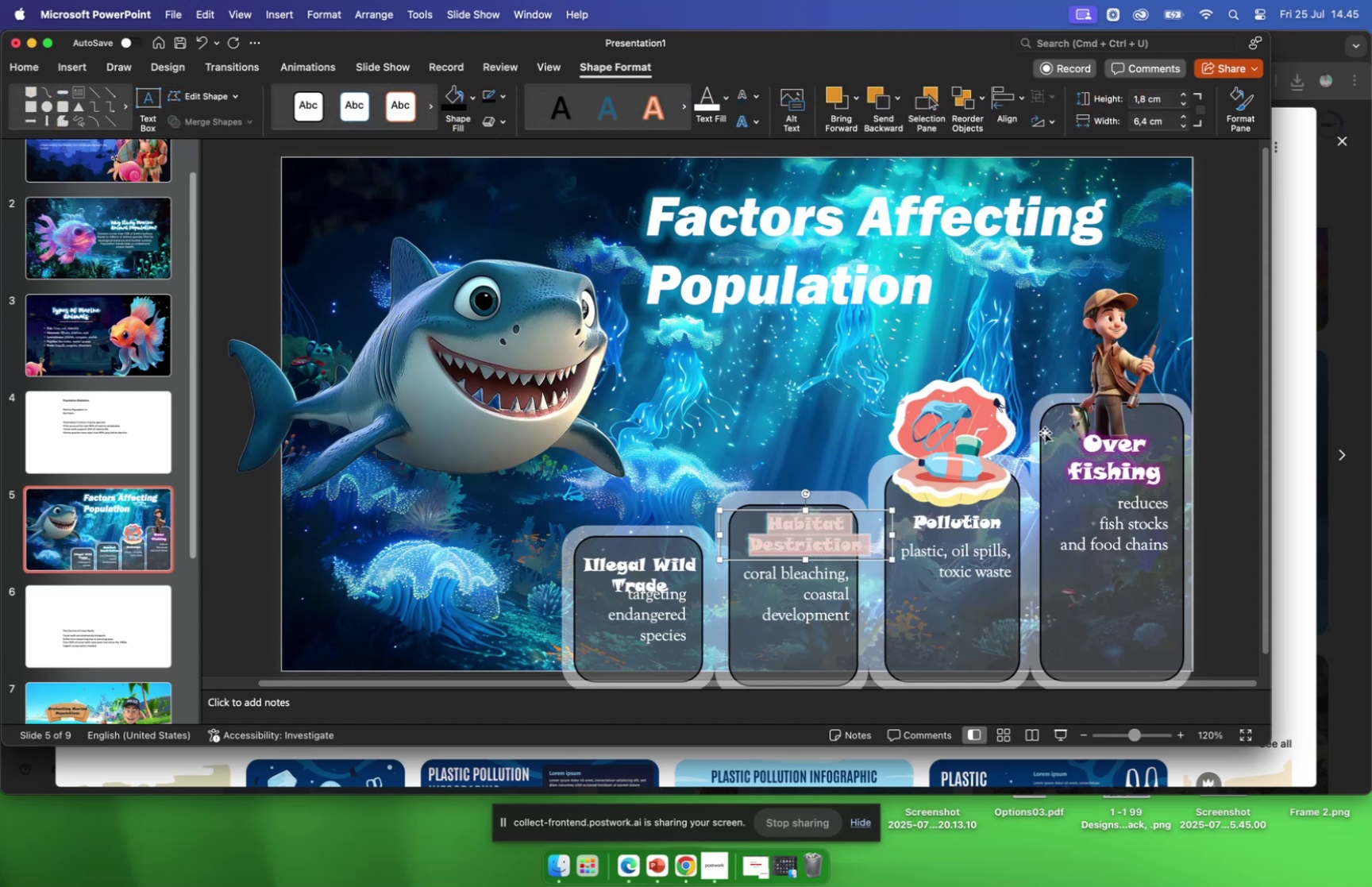 
wait(6.76)
 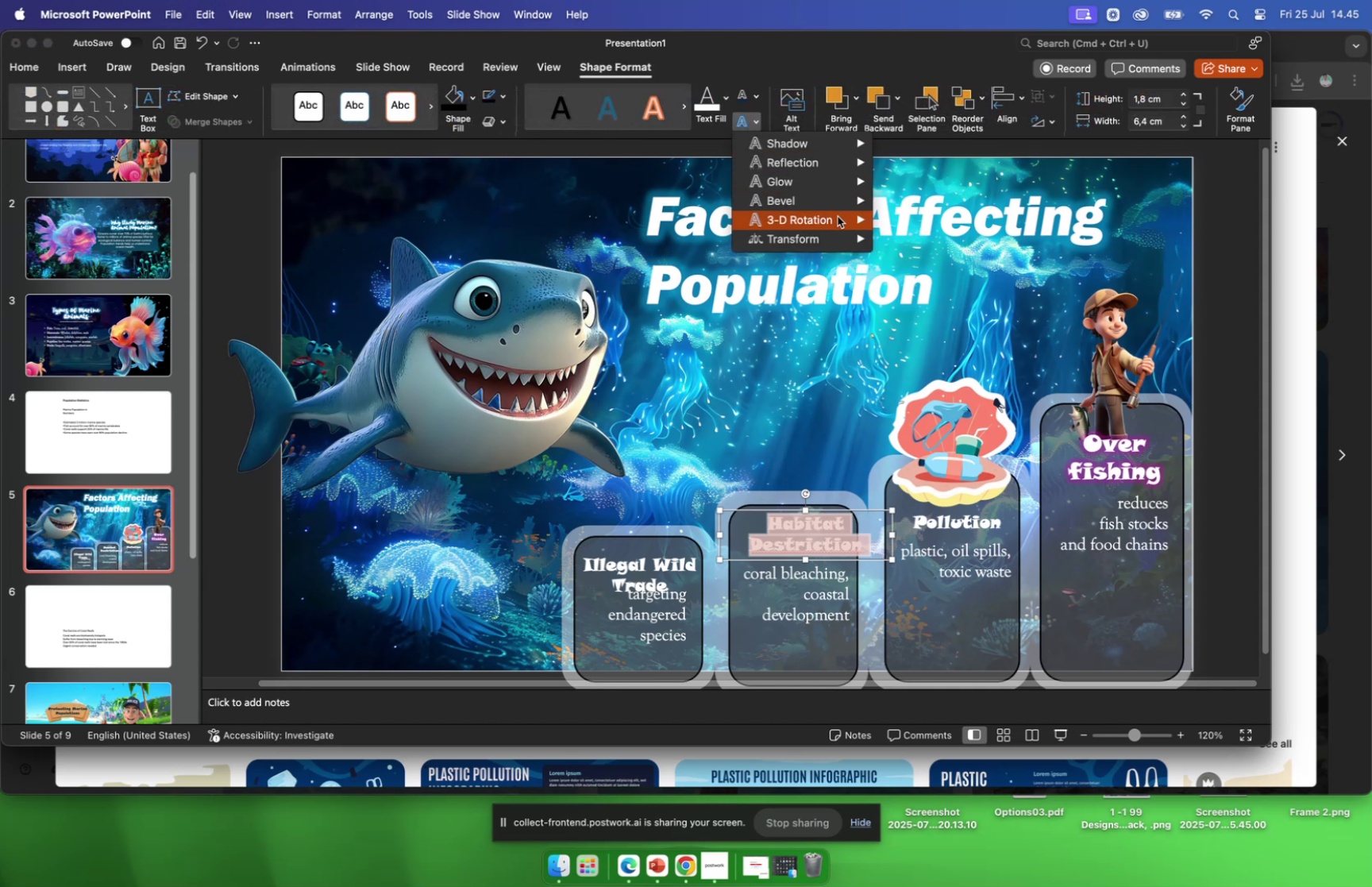 
left_click_drag(start_coordinate=[1083, 434], to_coordinate=[1140, 458])
 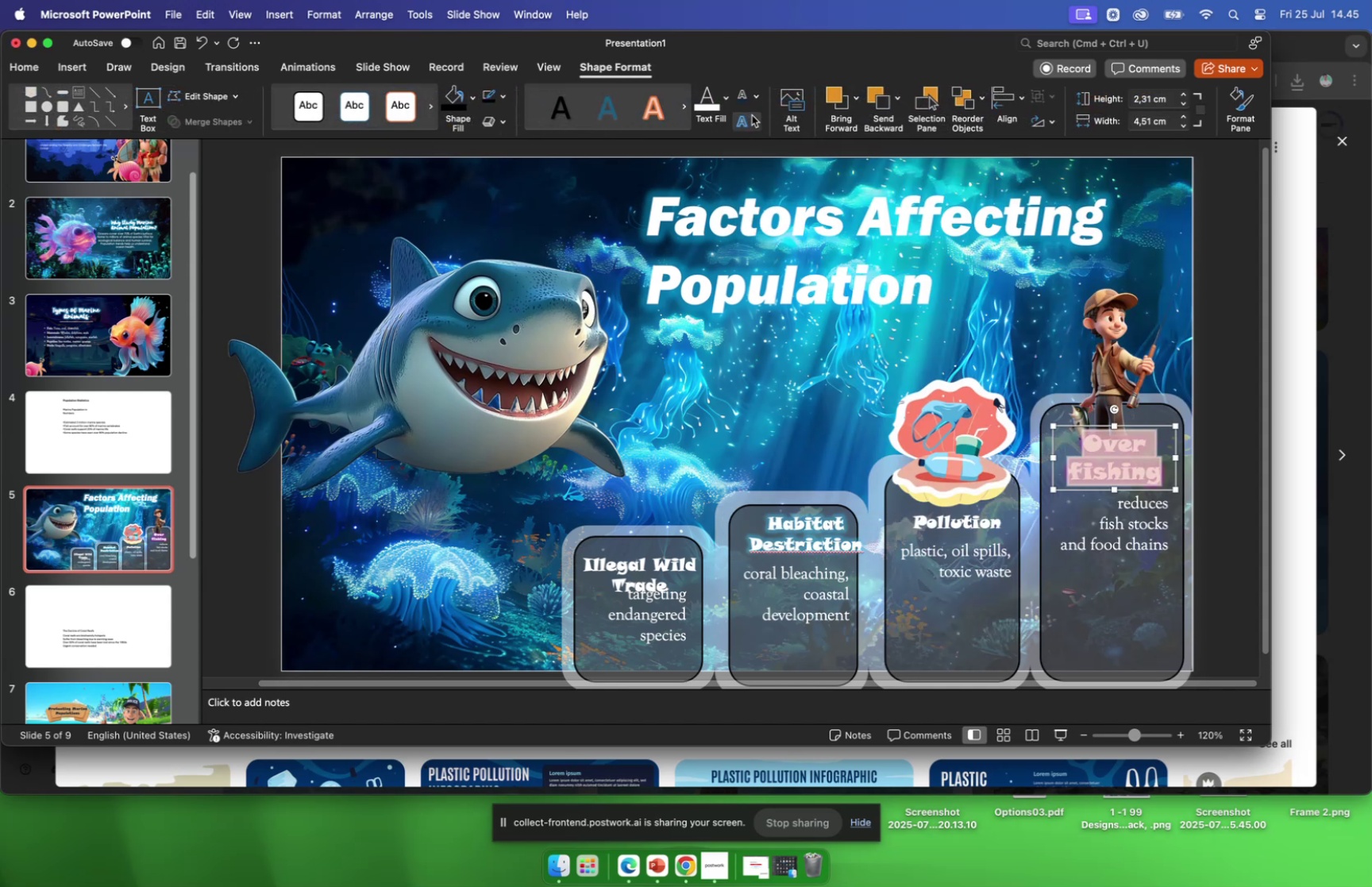 
left_click([753, 118])
 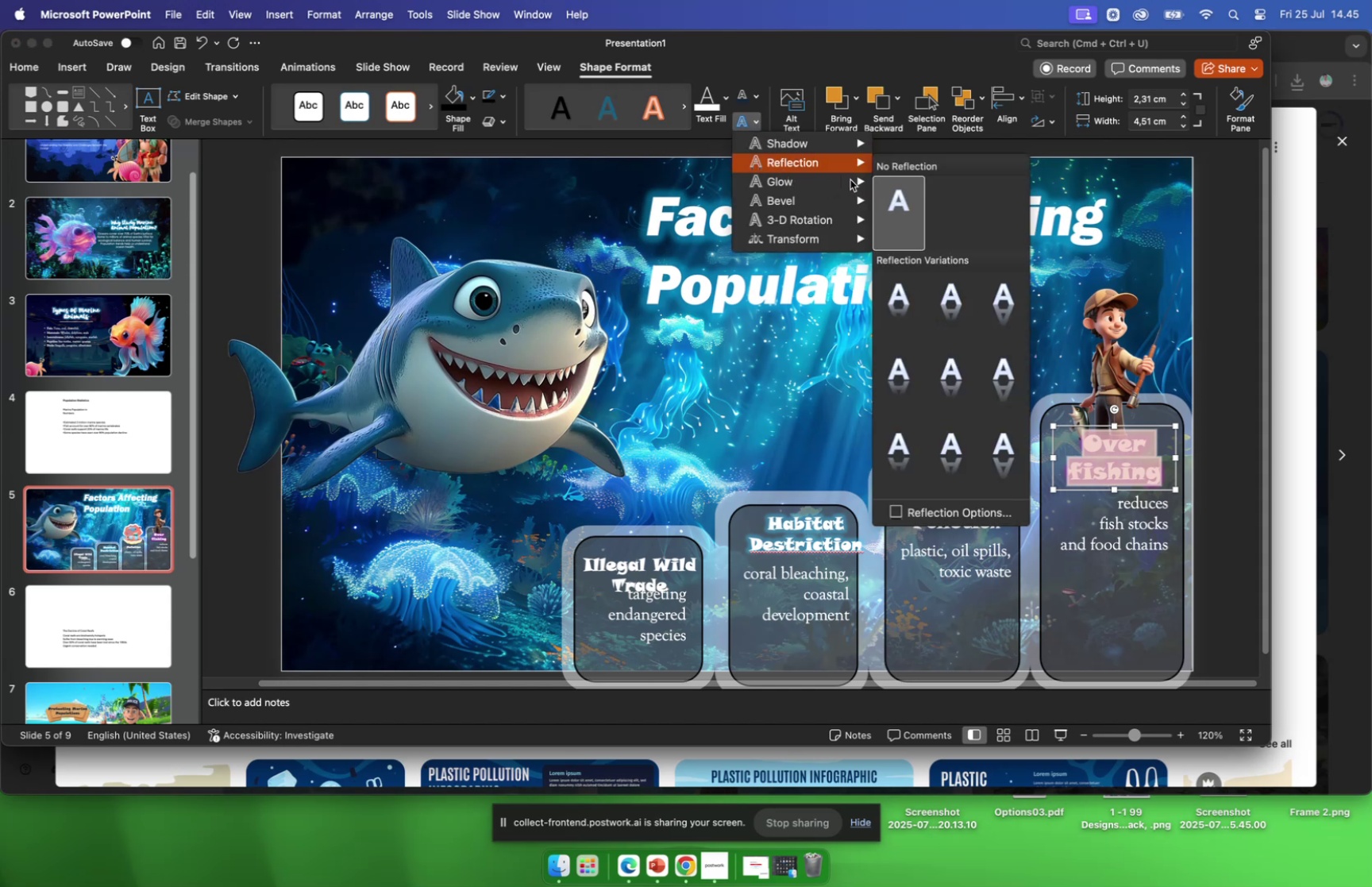 
left_click([854, 183])
 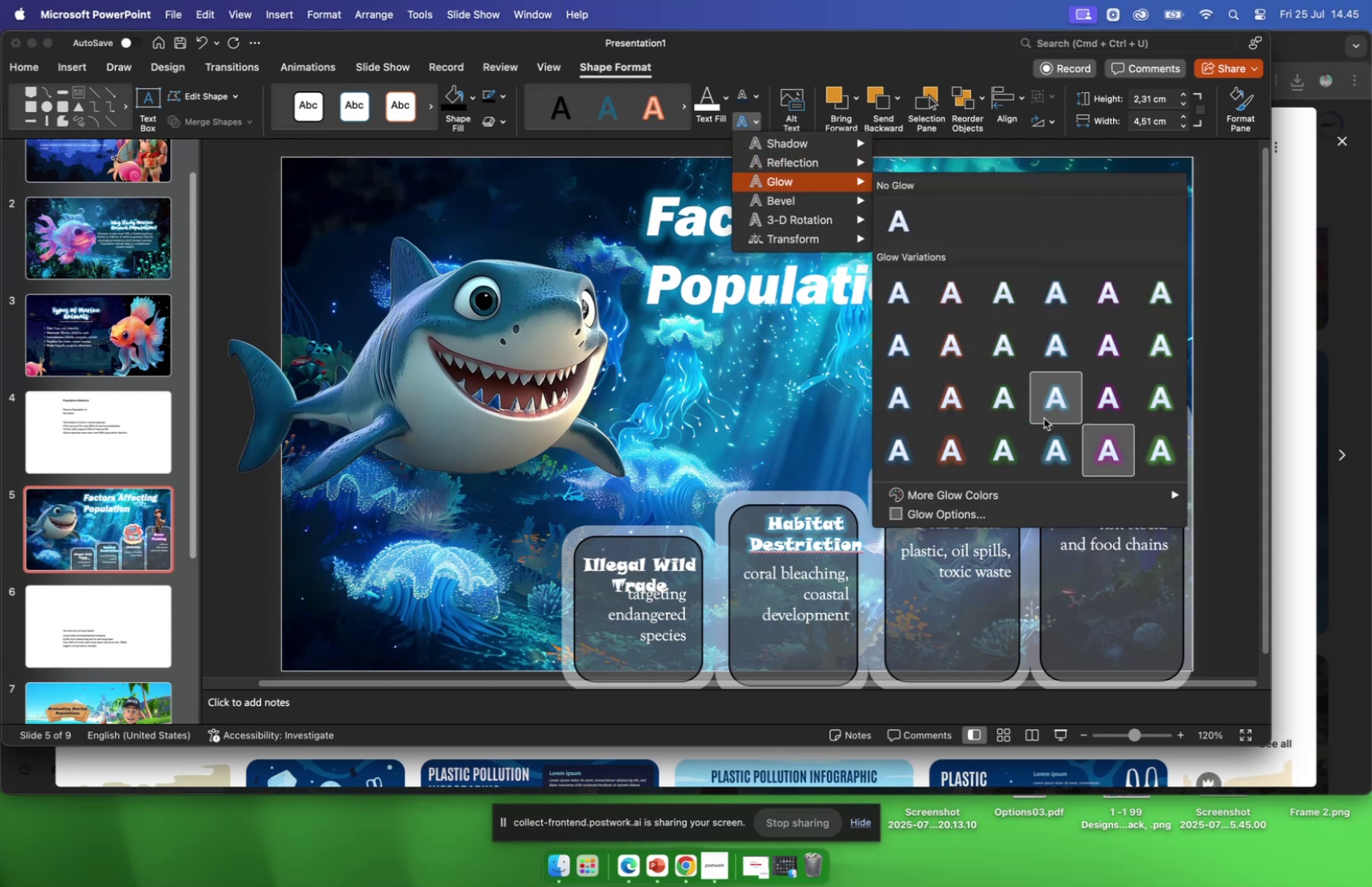 
left_click([1068, 440])
 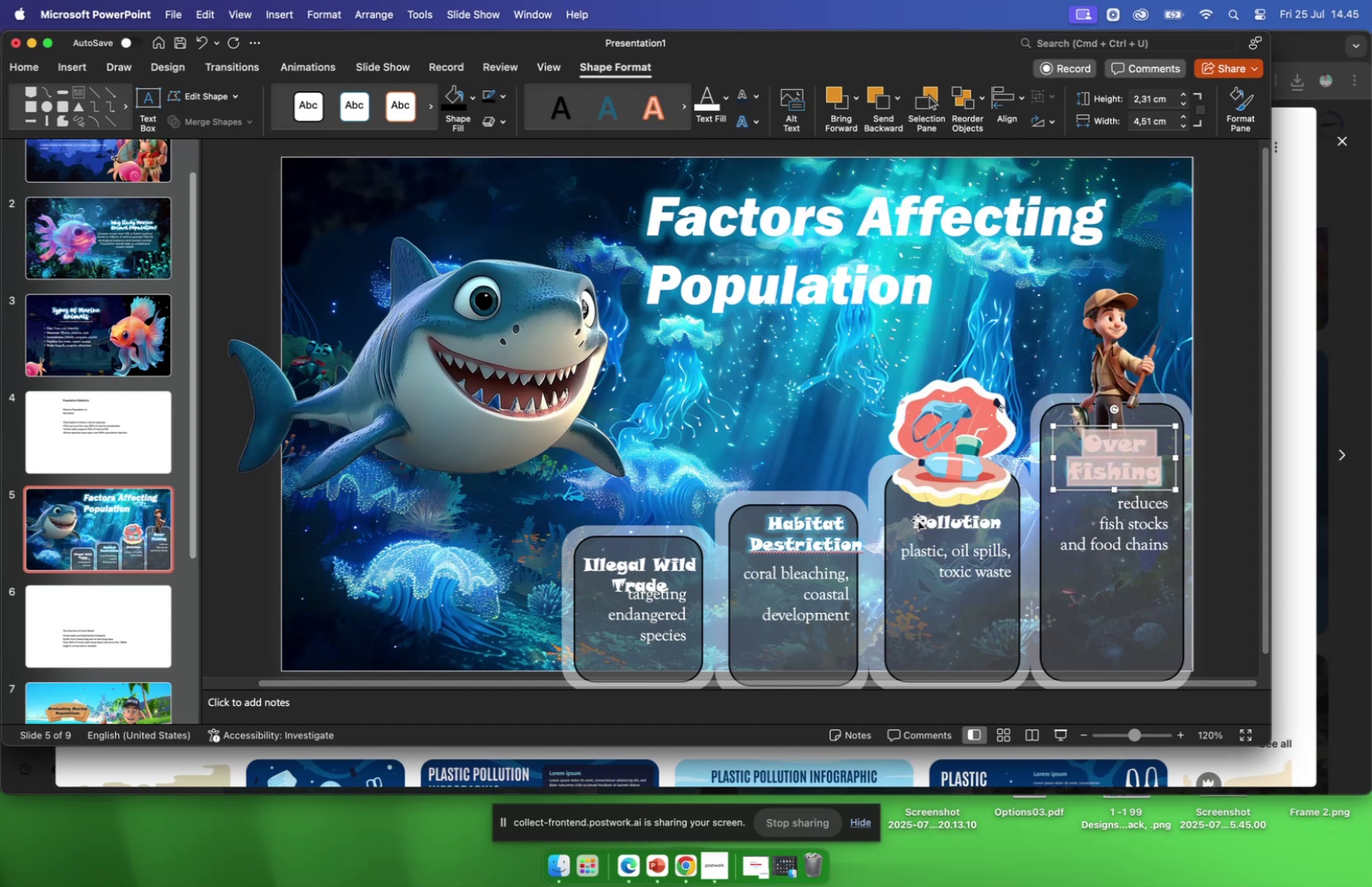 
left_click([917, 520])
 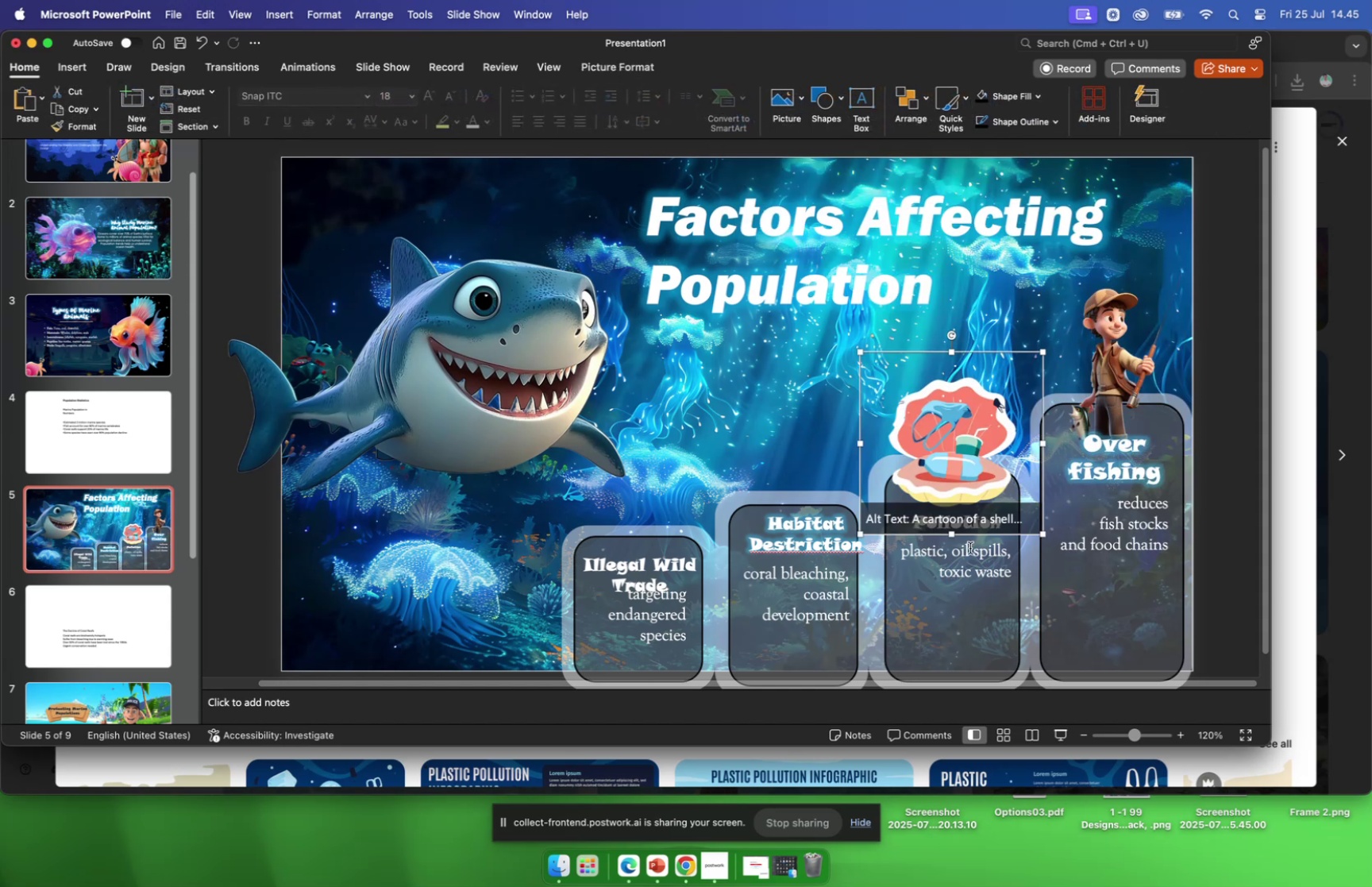 
left_click([970, 547])
 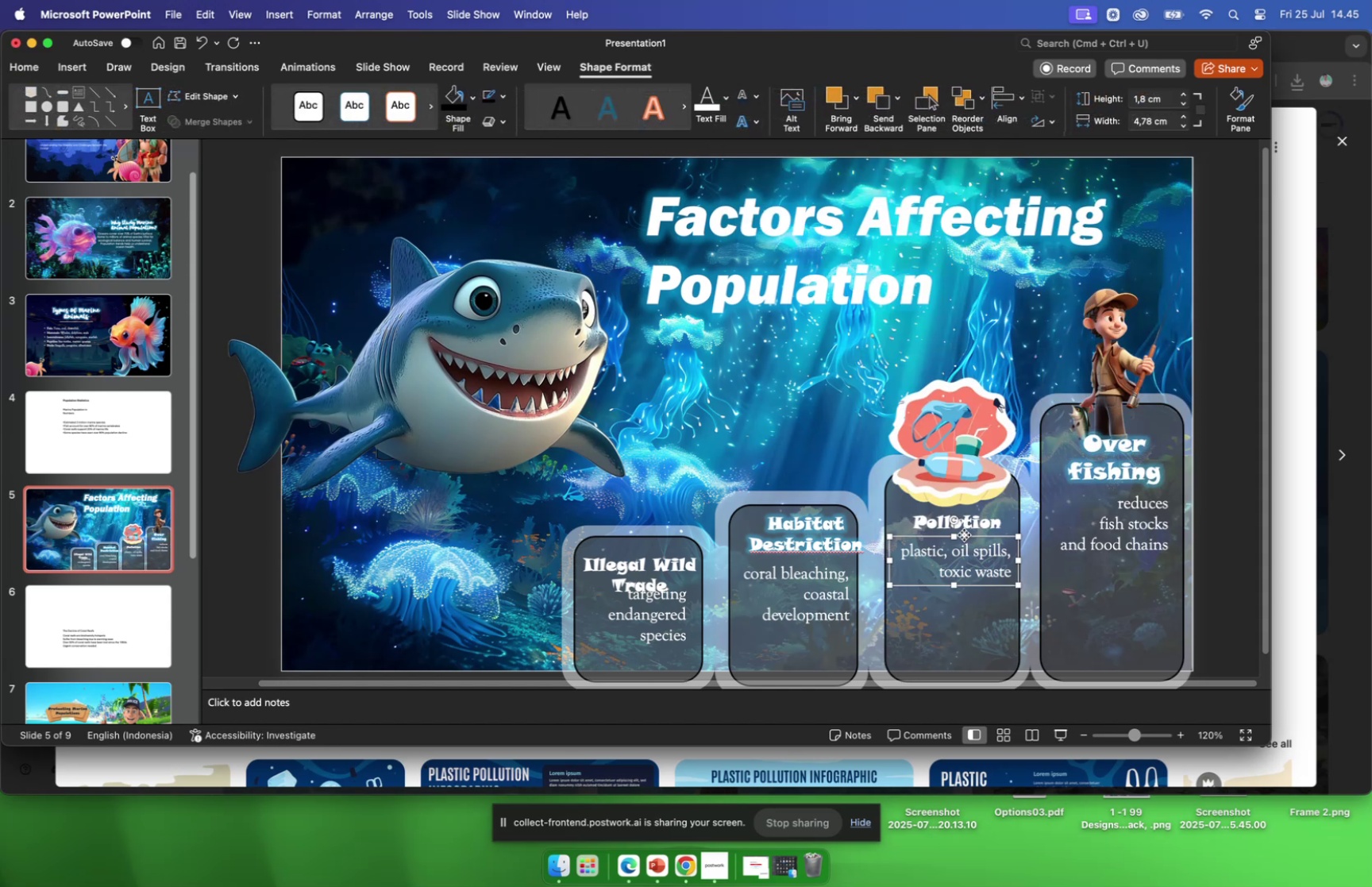 
left_click([964, 534])
 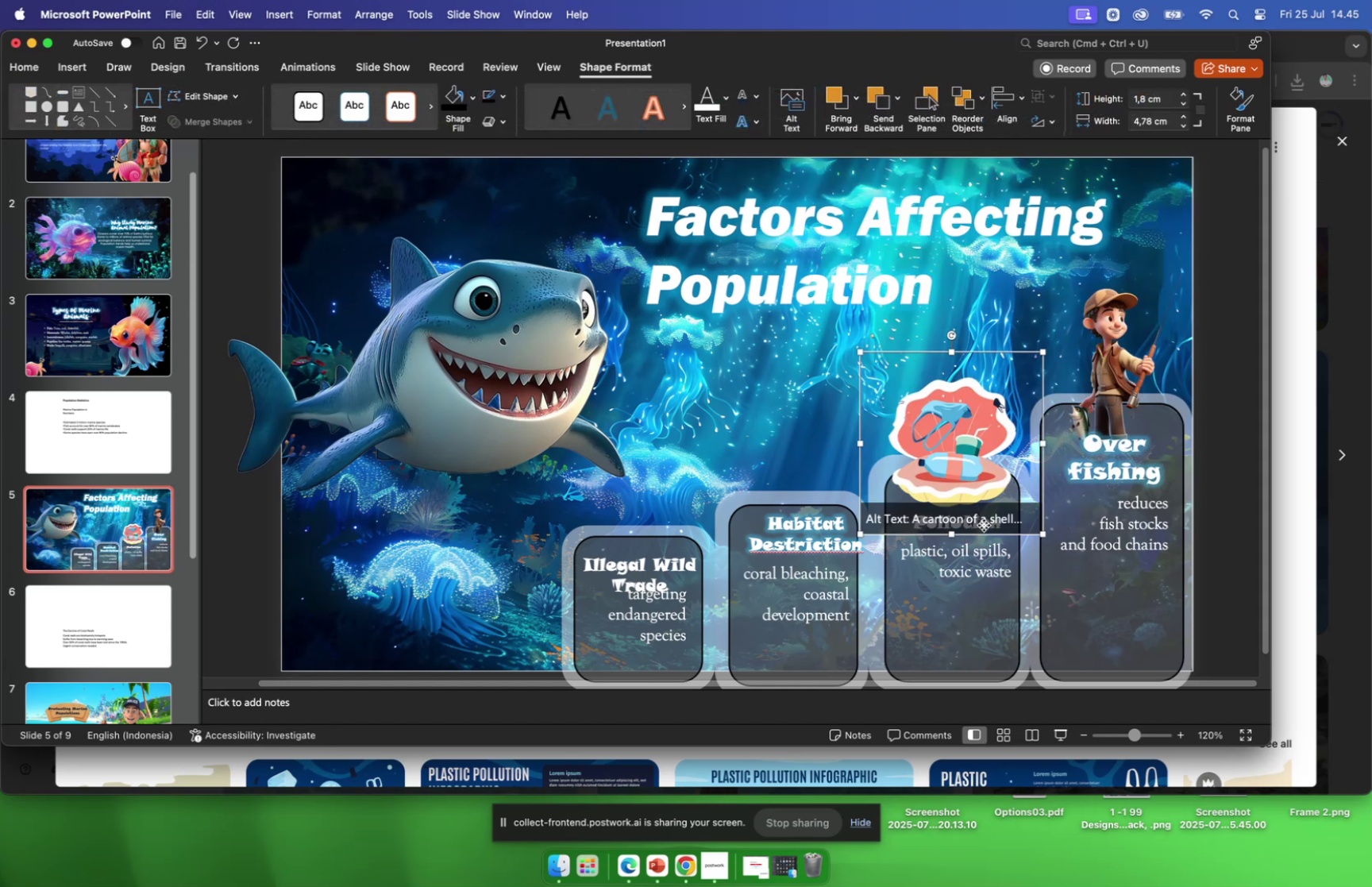 
left_click([984, 524])
 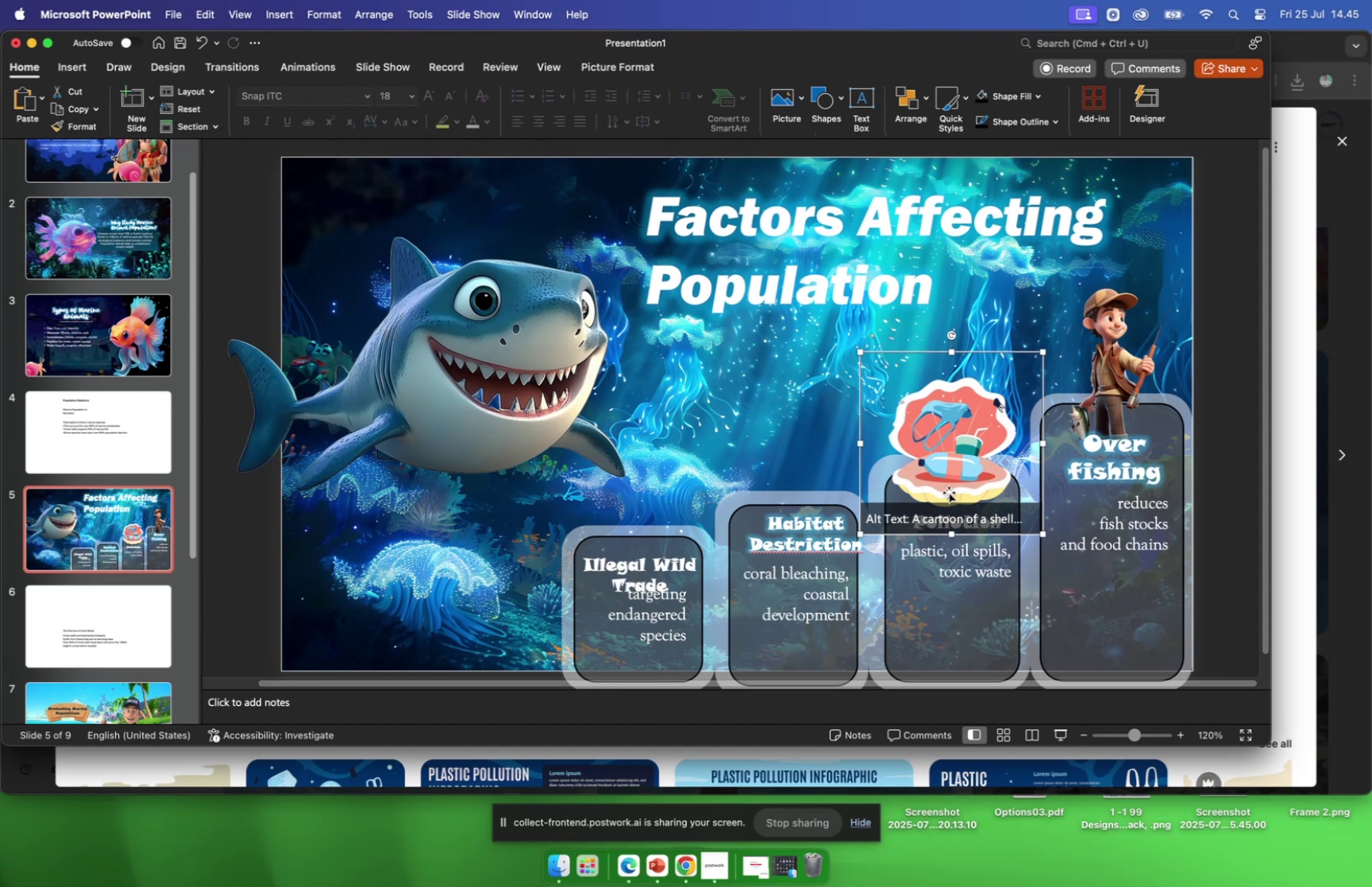 
left_click_drag(start_coordinate=[946, 483], to_coordinate=[946, 465])
 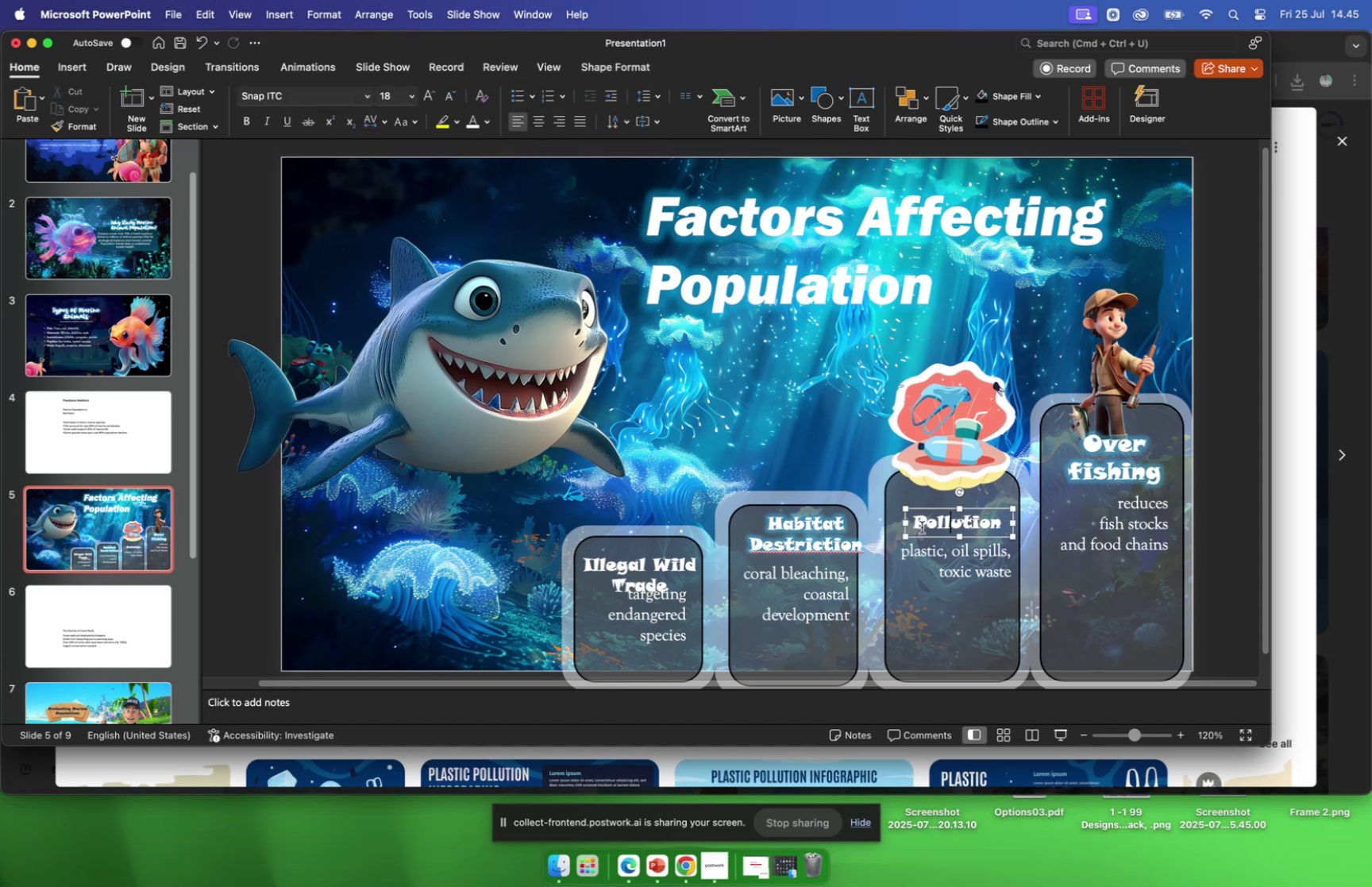 
left_click_drag(start_coordinate=[918, 523], to_coordinate=[1027, 511])
 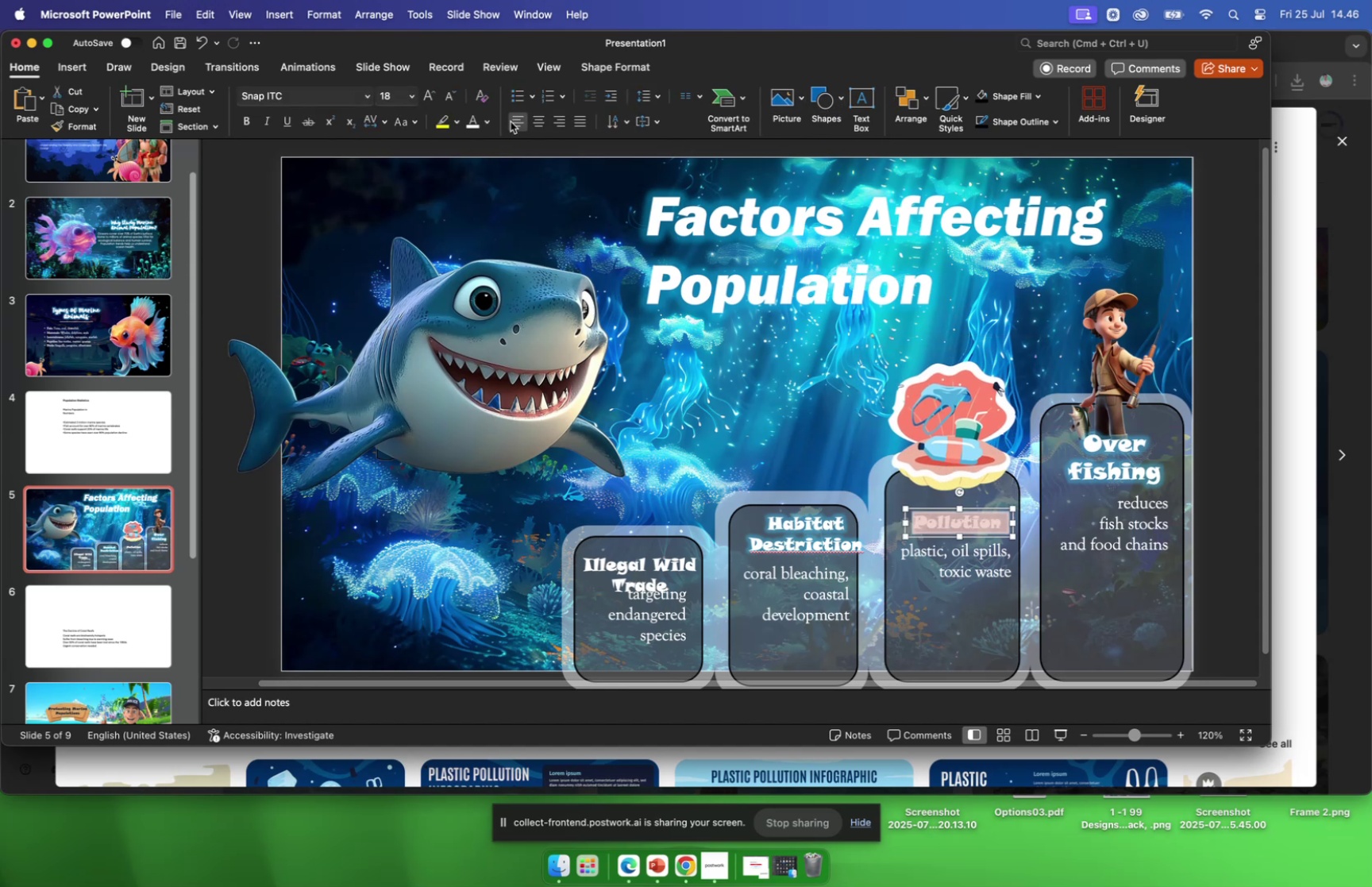 
wait(10.32)
 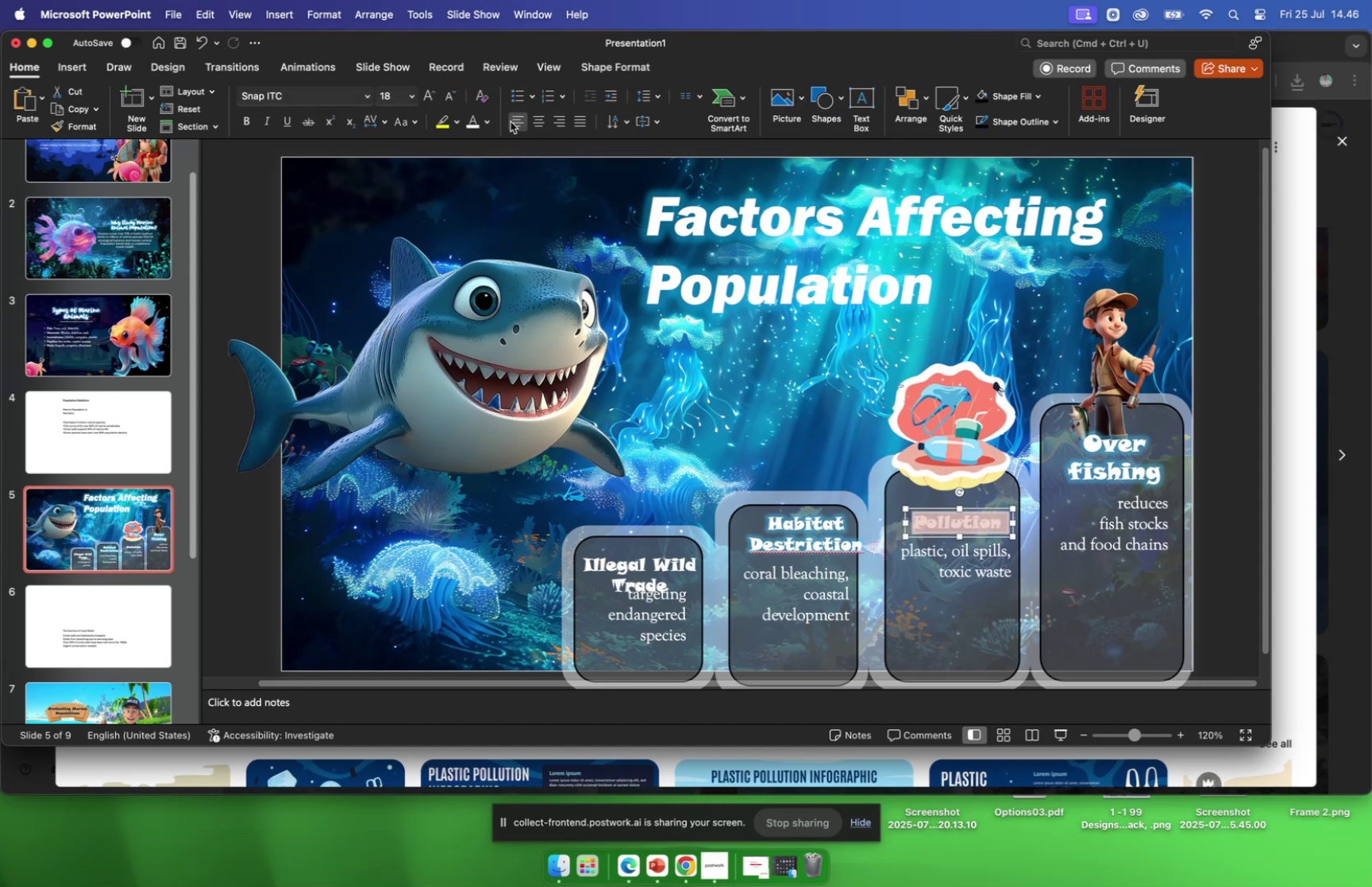 
left_click([619, 71])
 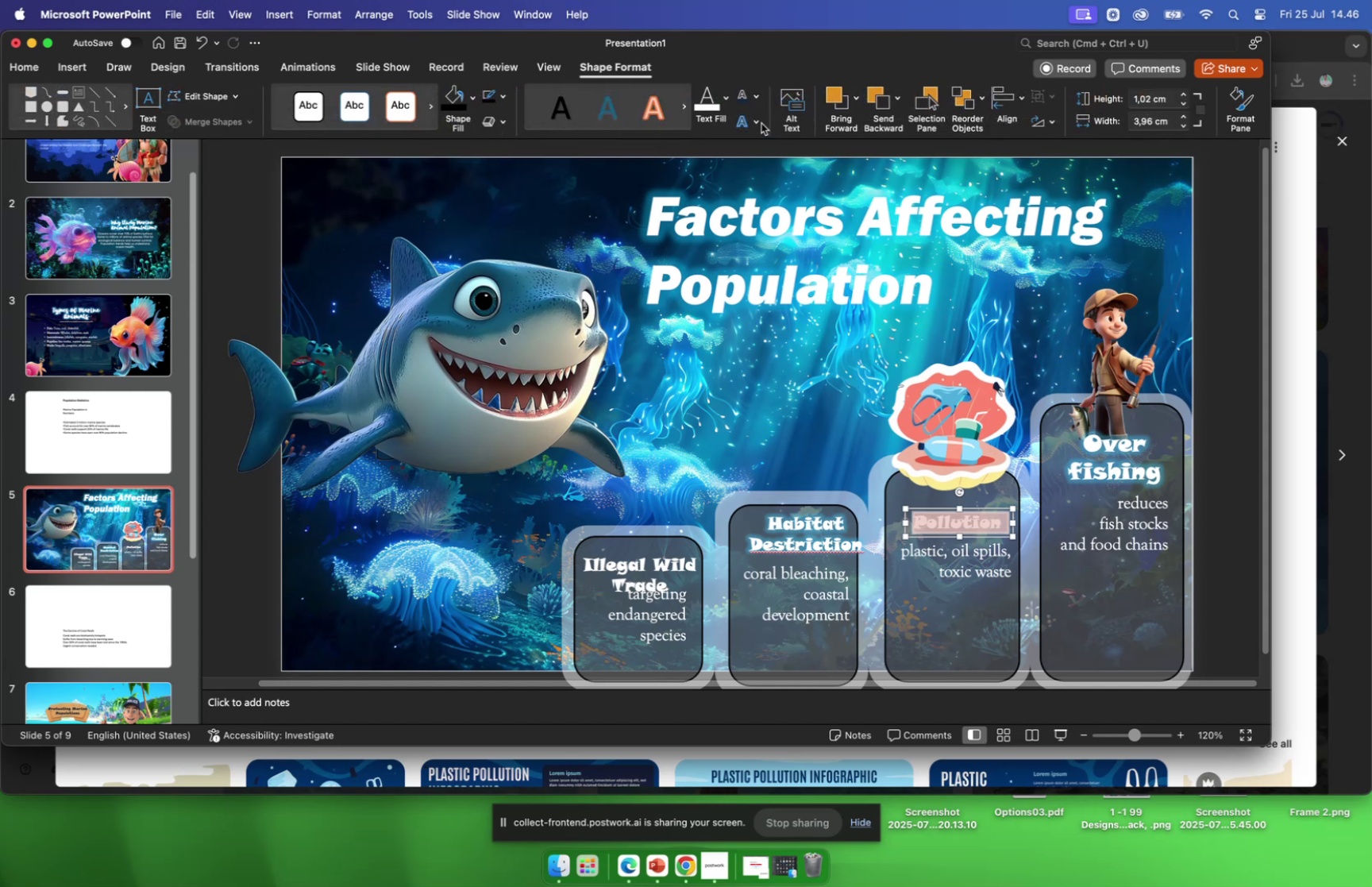 
left_click([757, 123])
 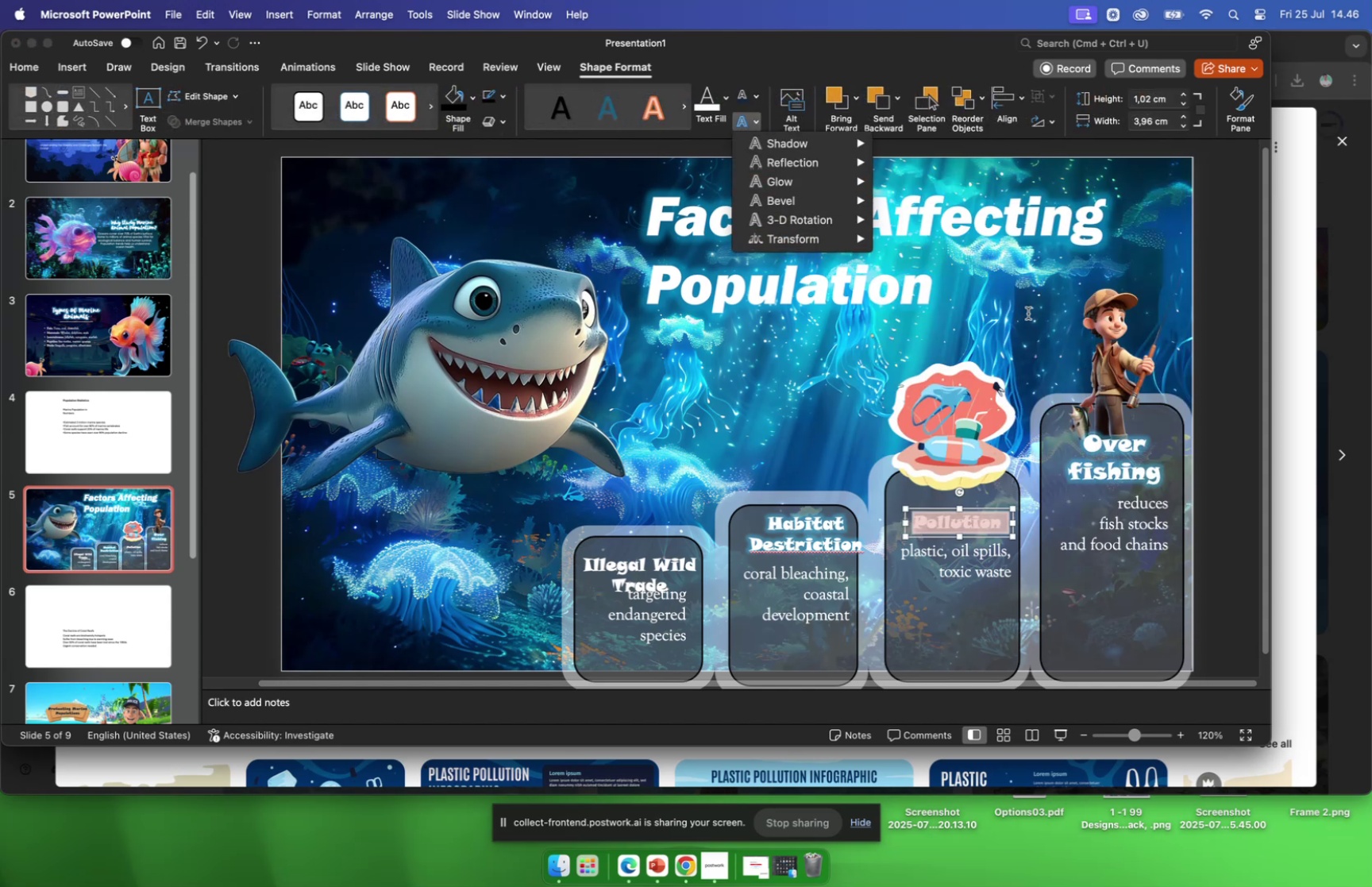 
mouse_move([875, 191])
 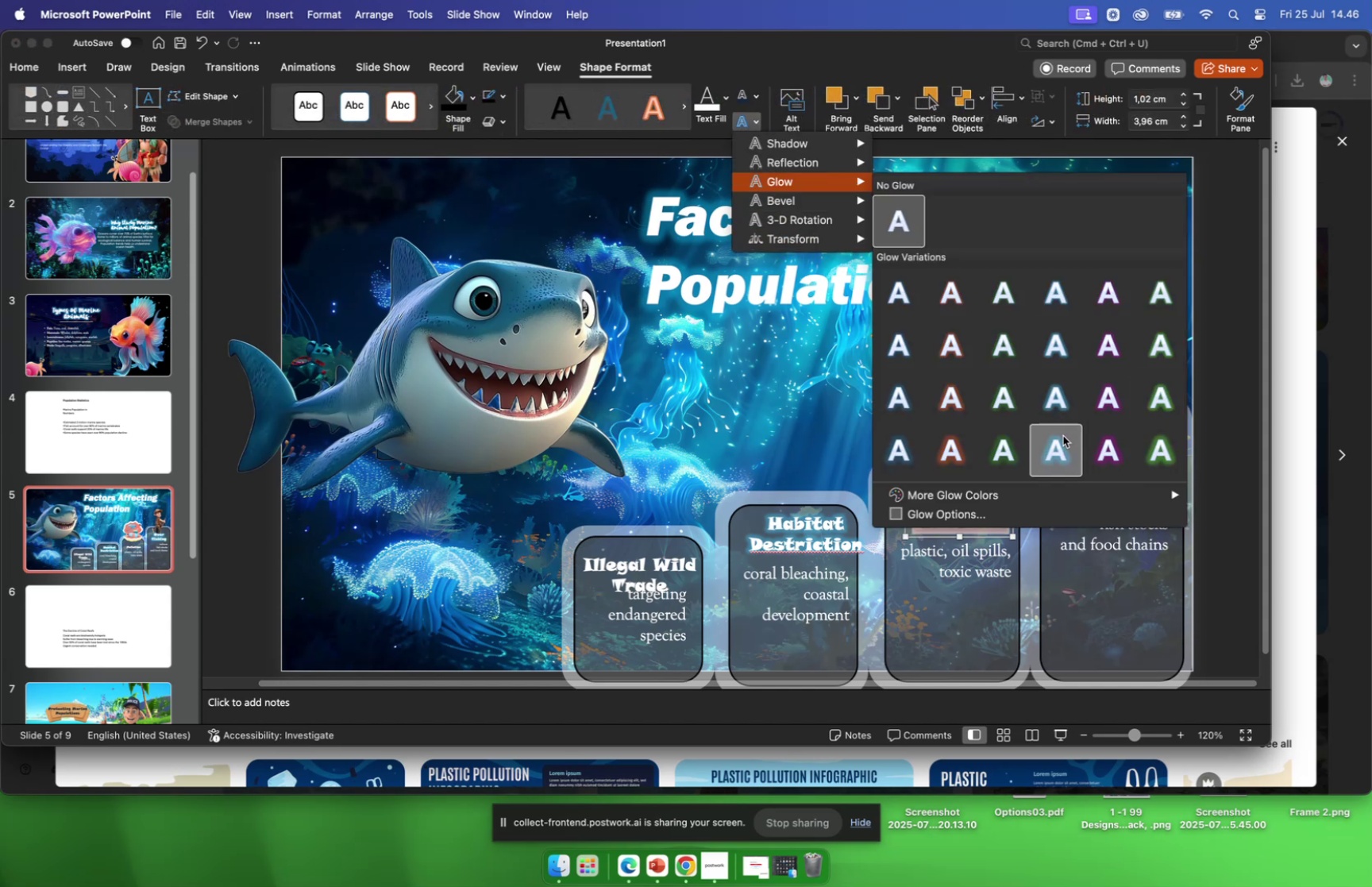 
left_click([1063, 435])
 